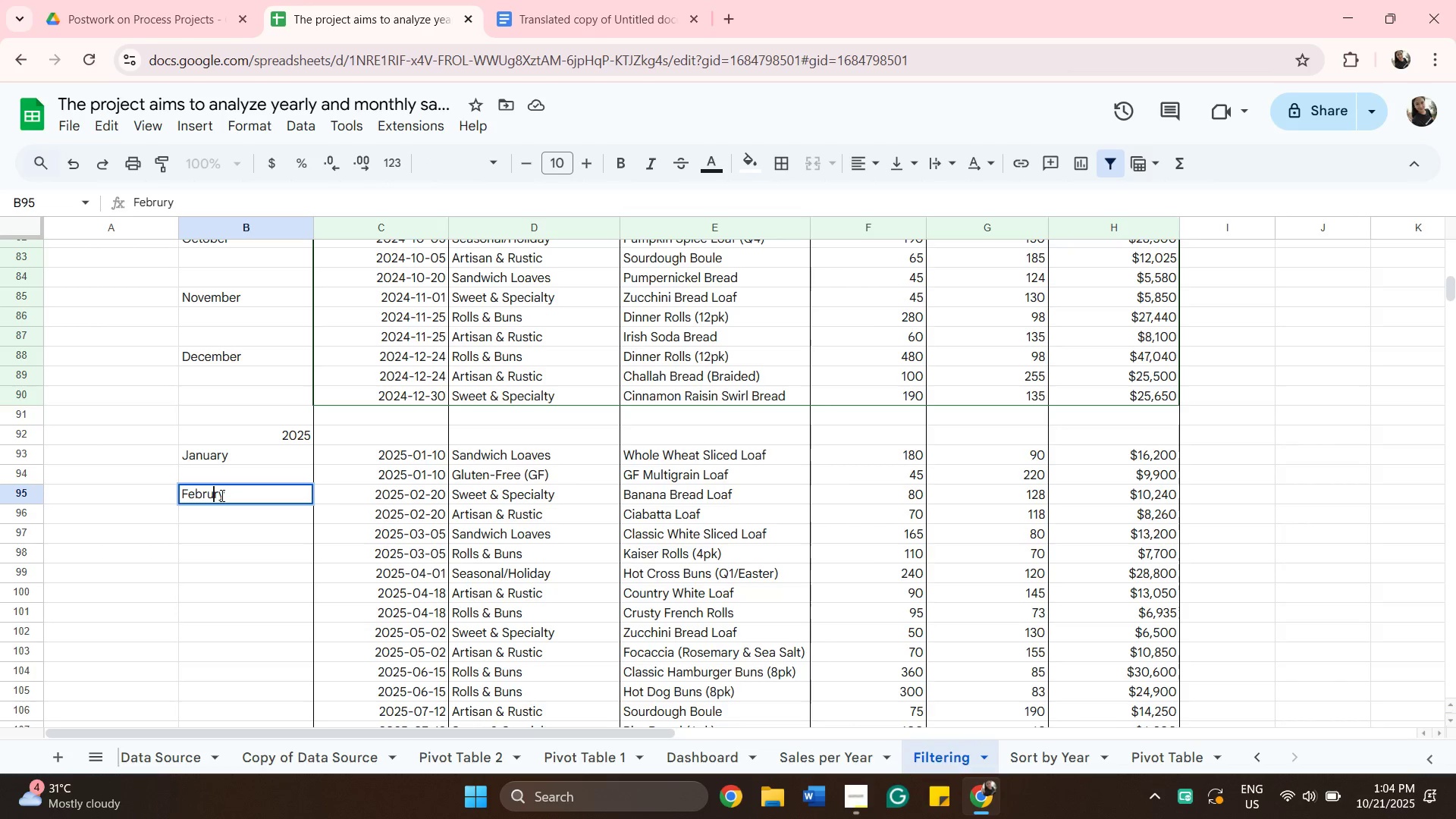 
key(A)
 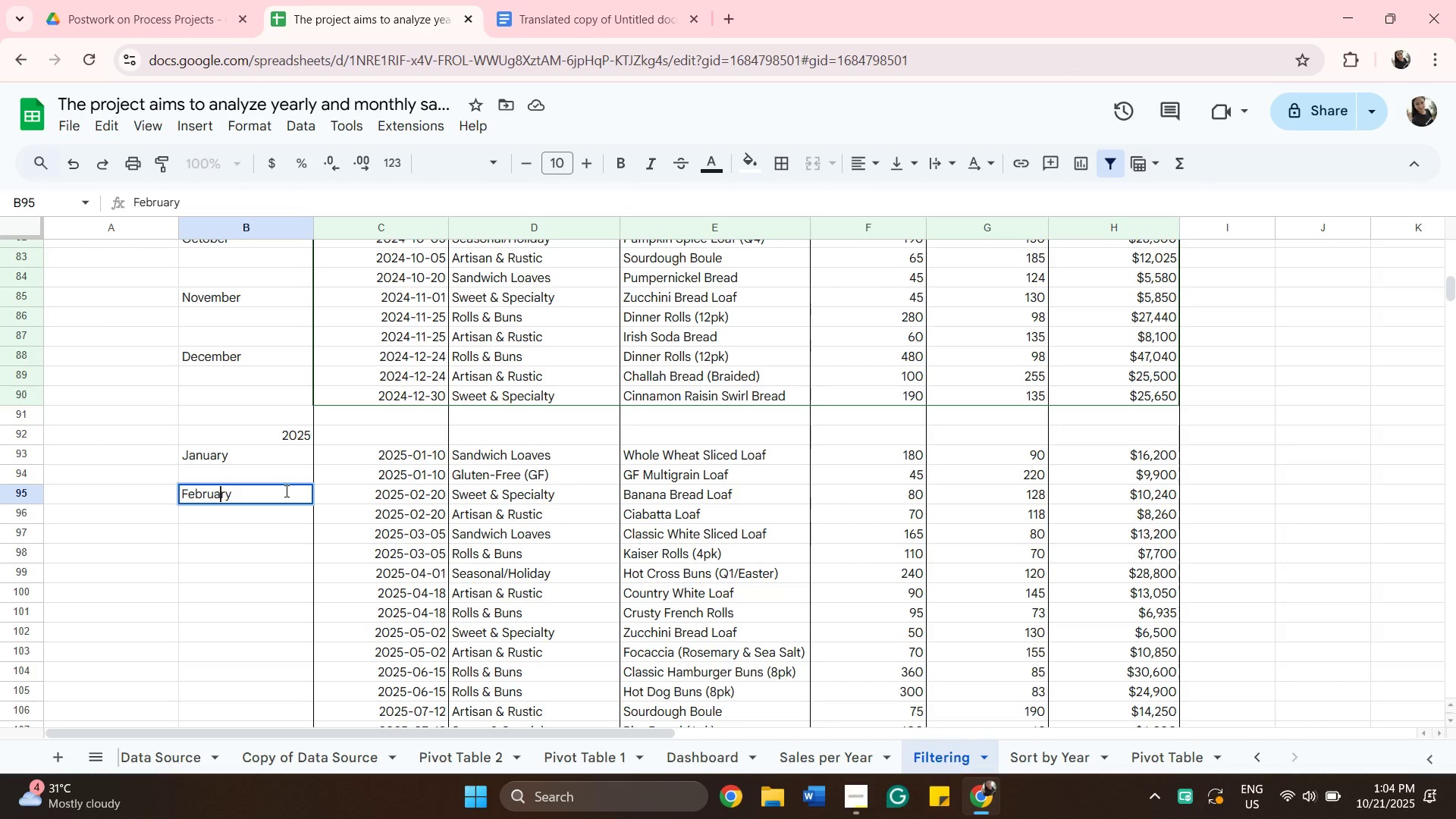 
key(Backspace)
key(Backspace)
type(ua)
 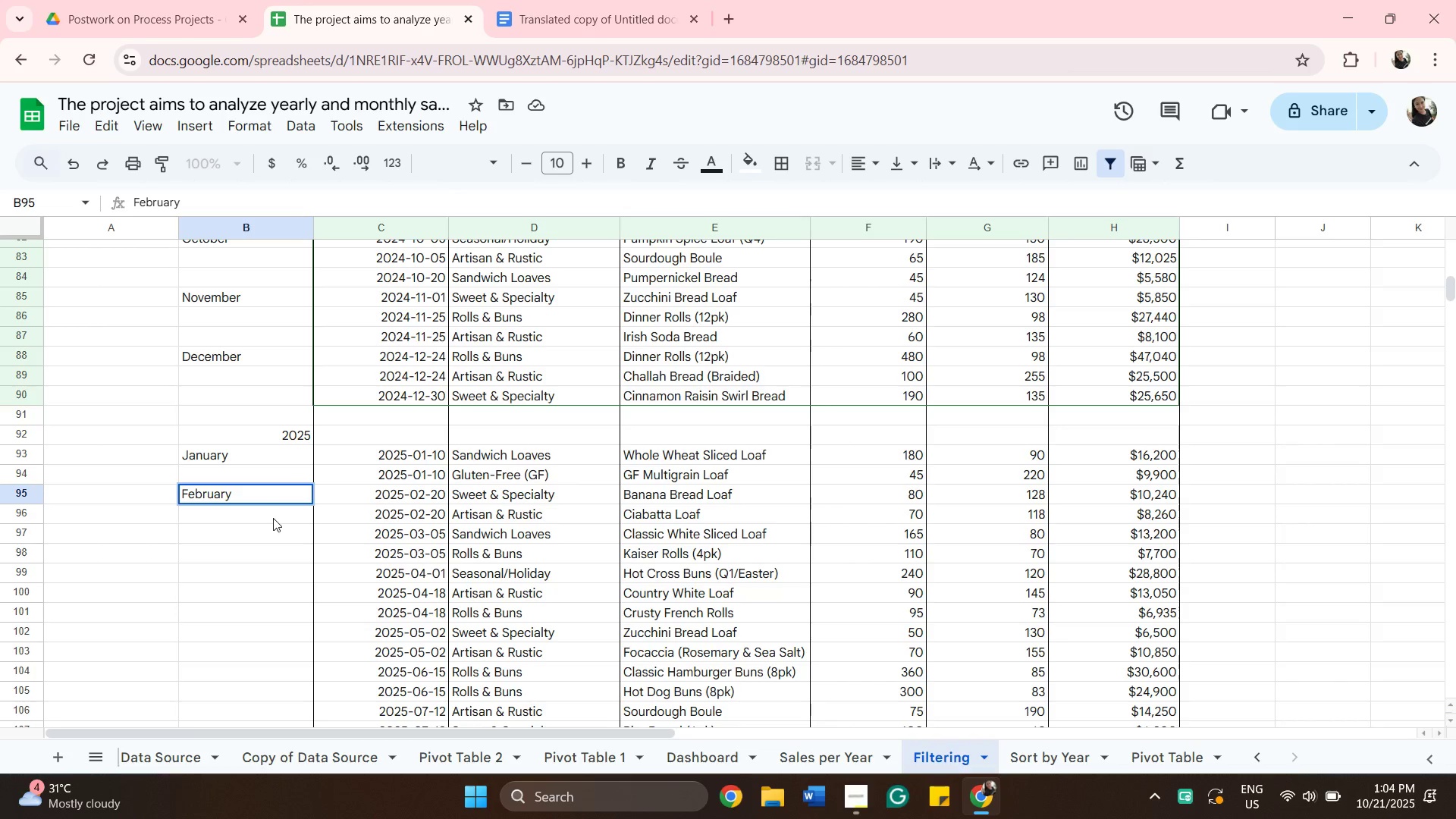 
left_click_drag(start_coordinate=[256, 538], to_coordinate=[268, 541])
 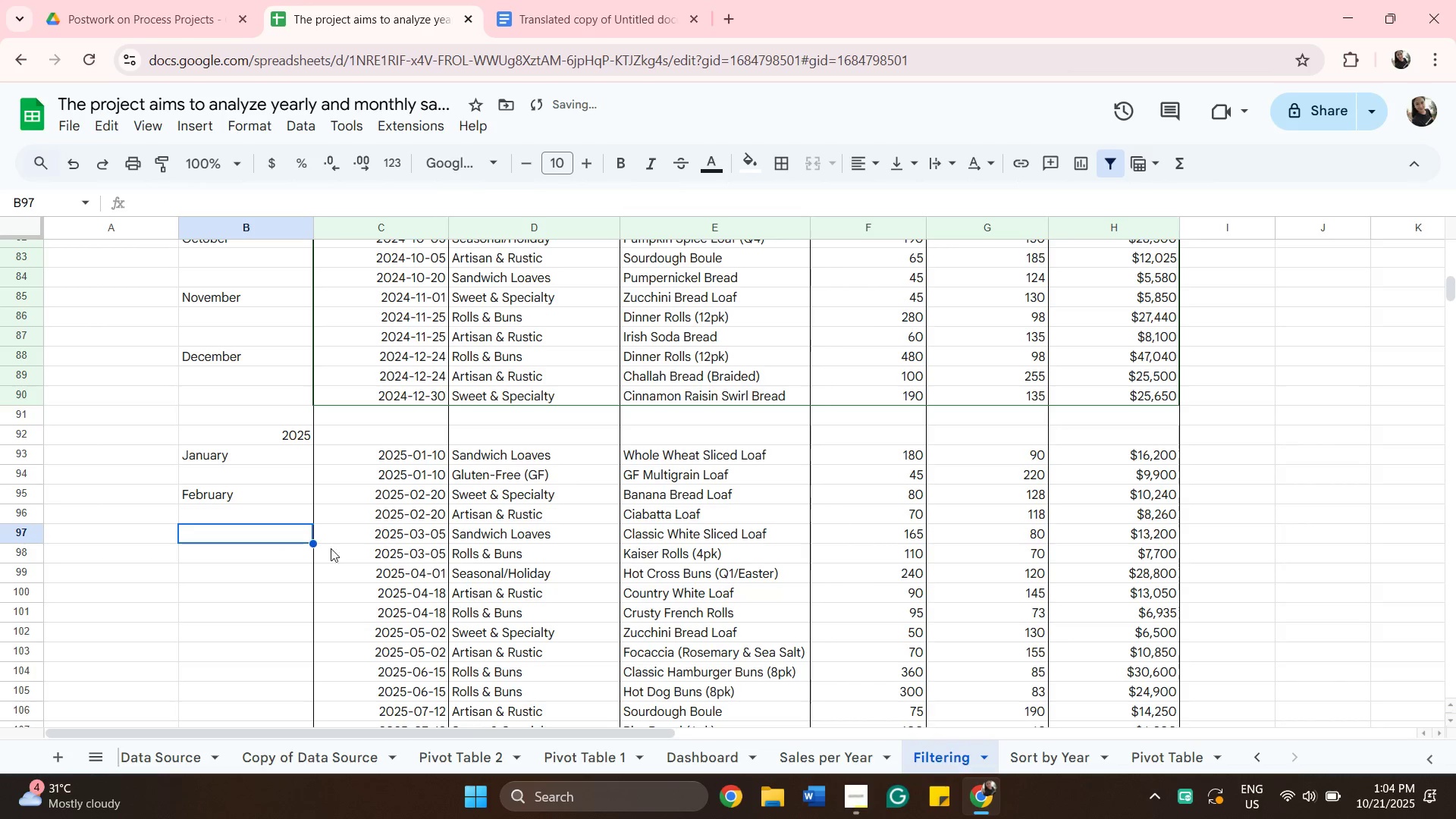 
scroll: coordinate [361, 574], scroll_direction: up, amount: 5.0
 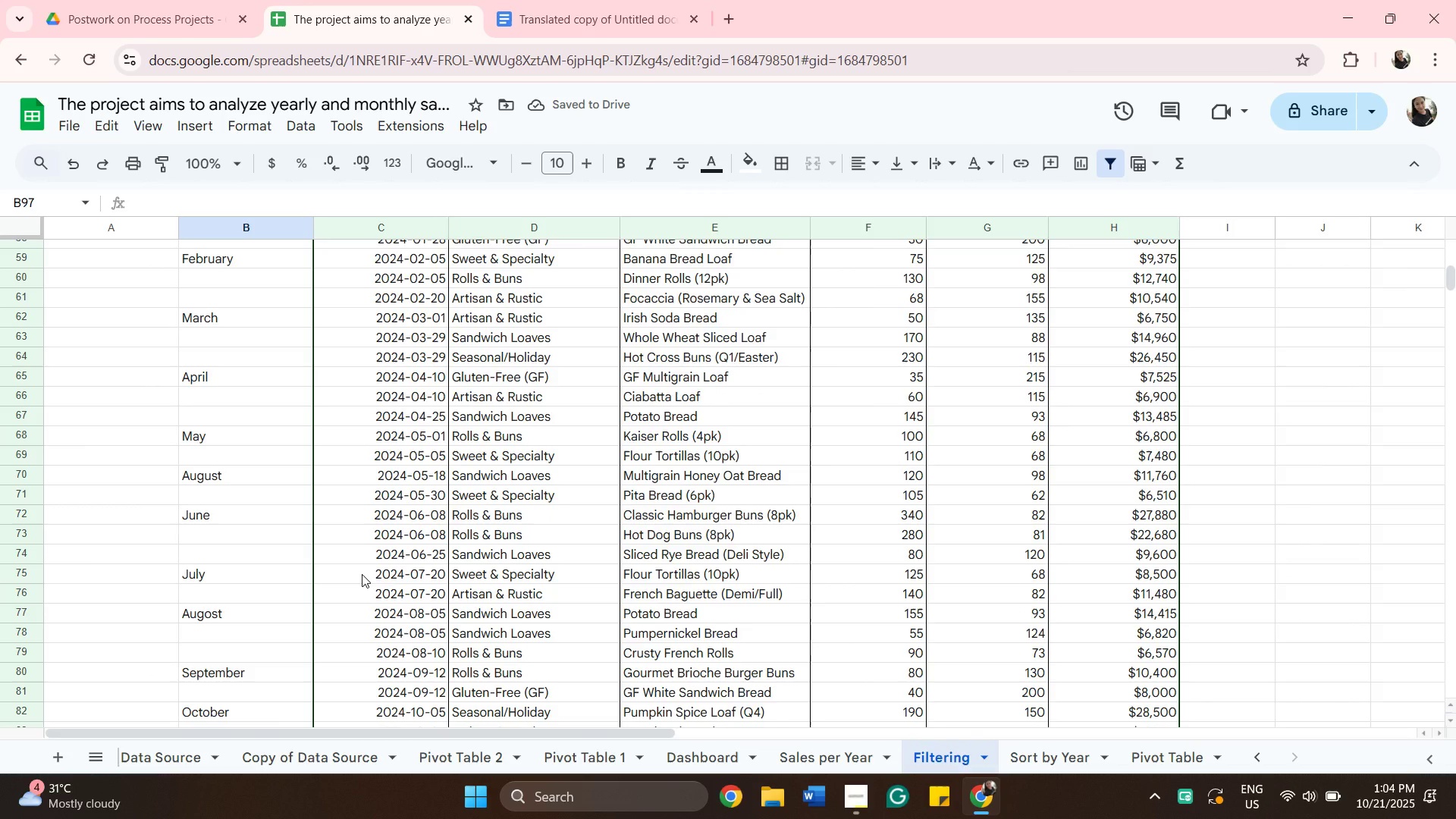 
scroll: coordinate [362, 574], scroll_direction: down, amount: 5.0
 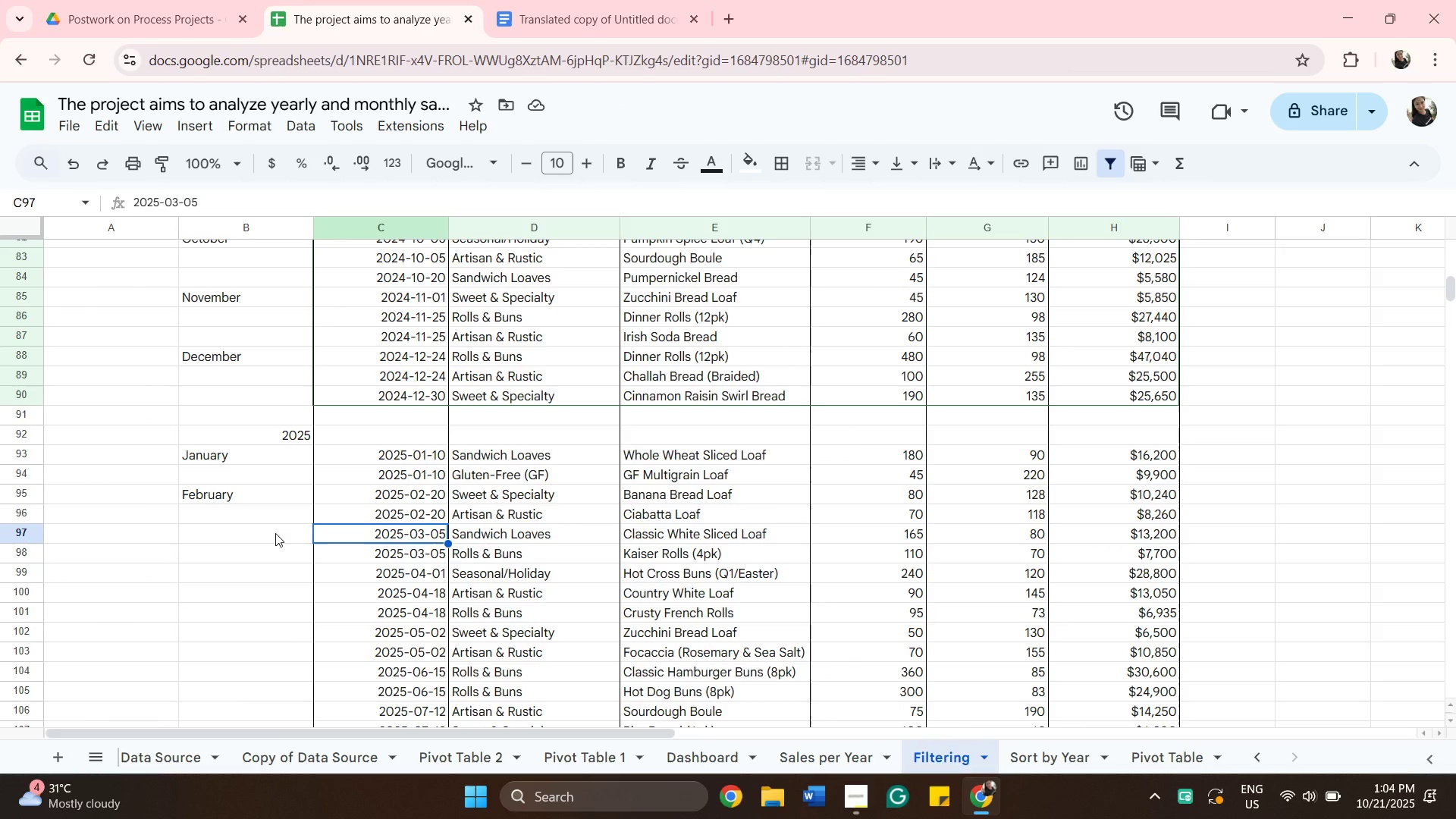 
type(March)
 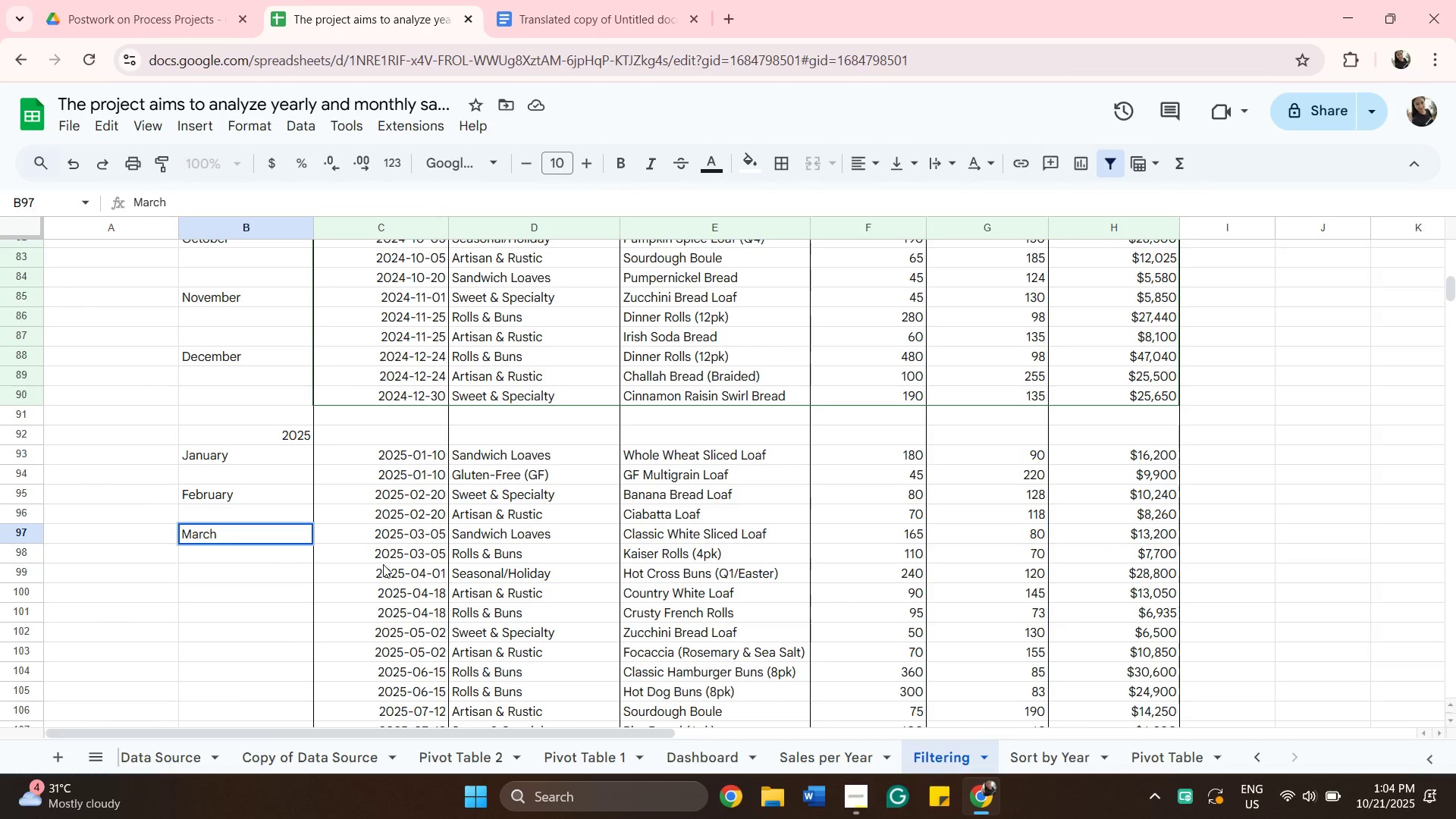 
left_click([387, 574])
 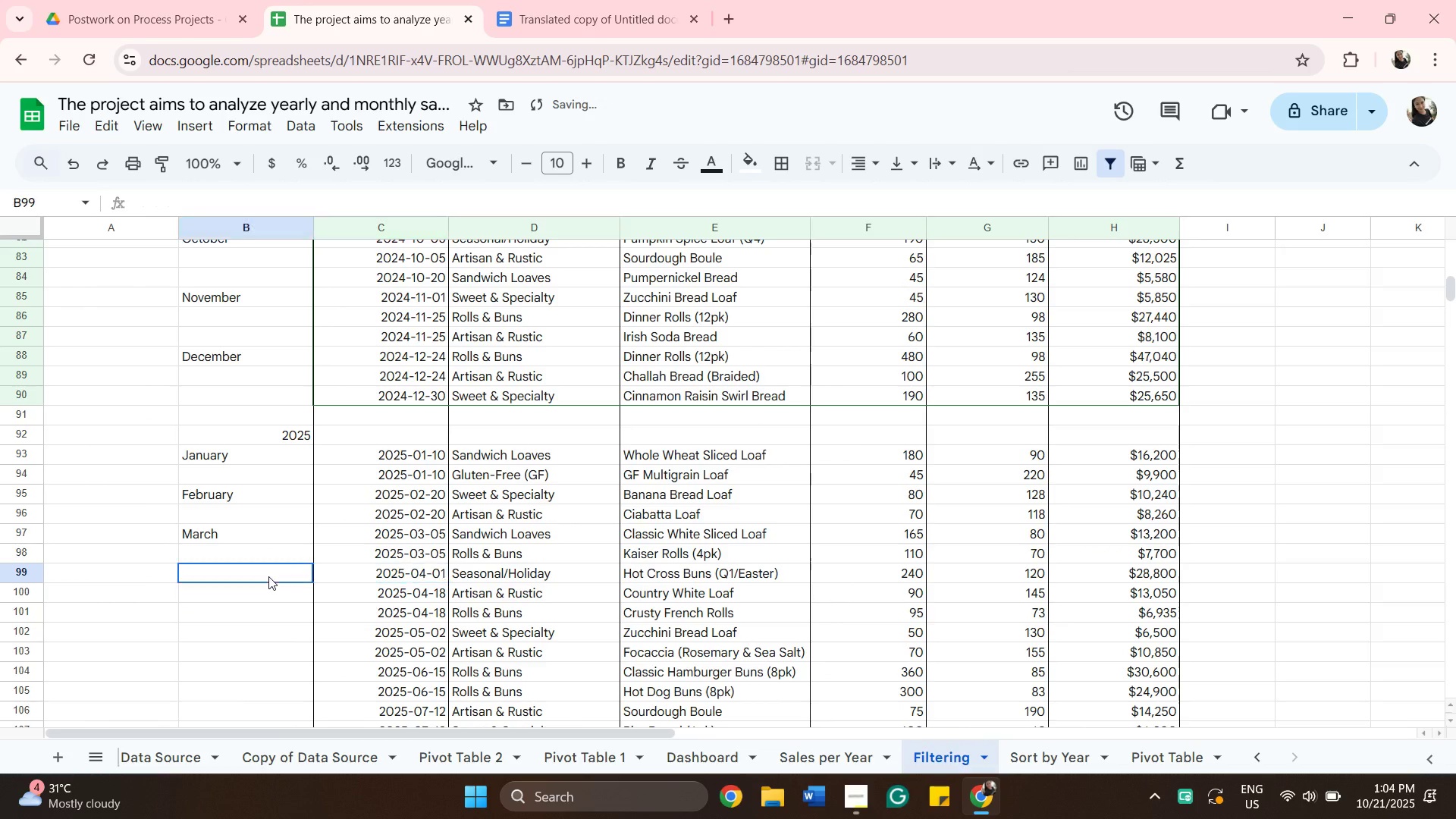 
left_click([268, 576])
 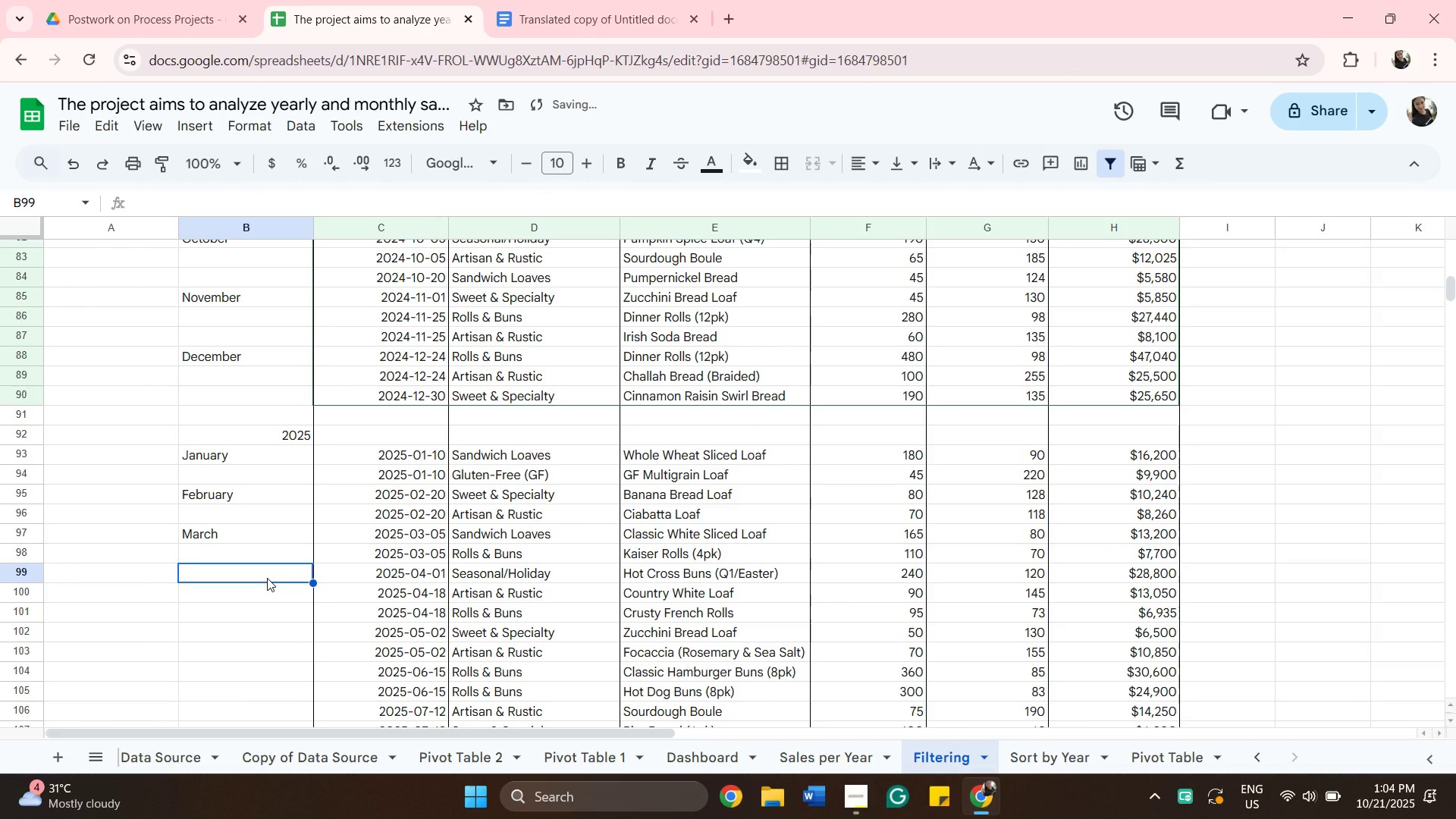 
type(April)
 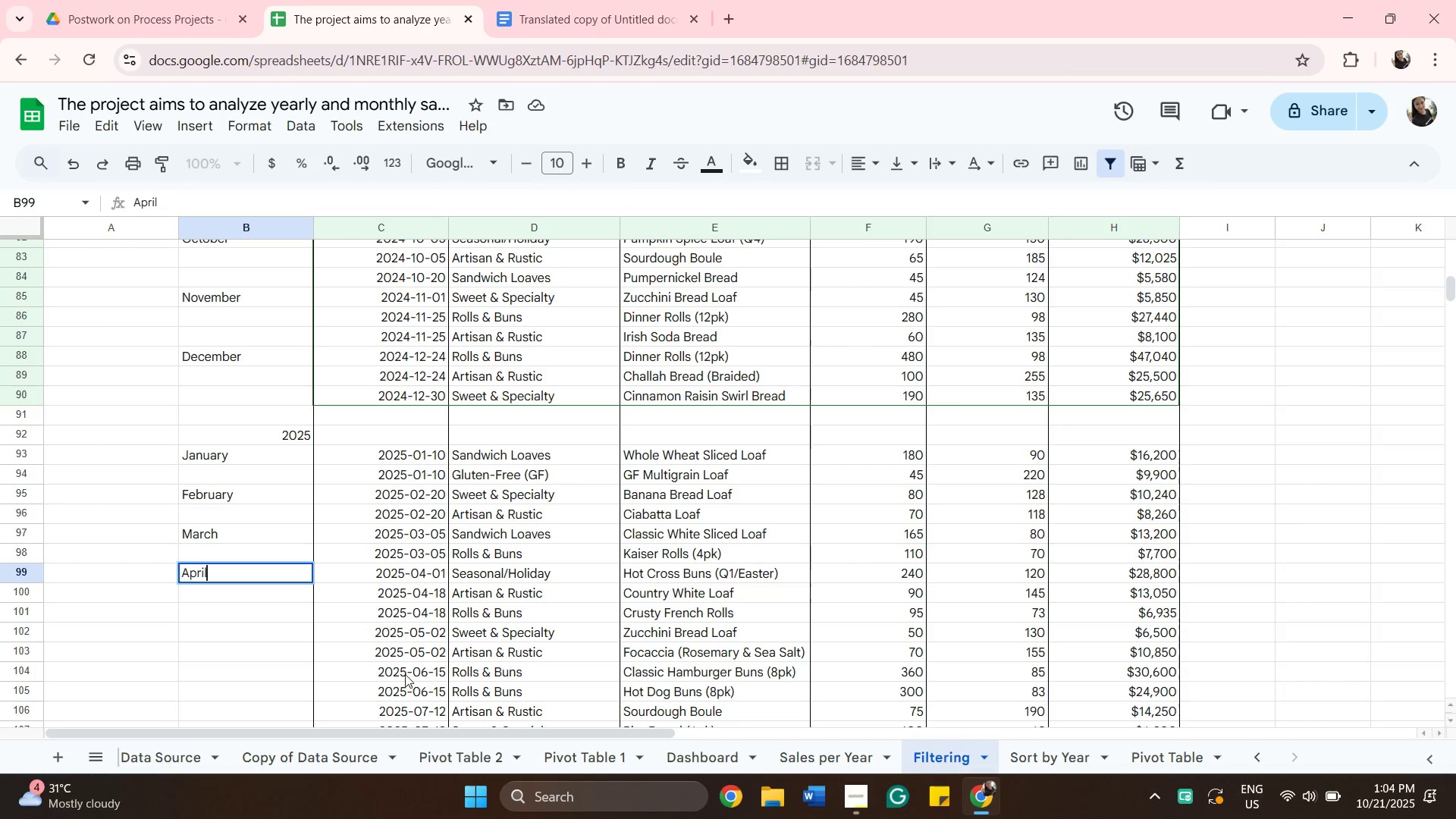 
left_click([400, 629])
 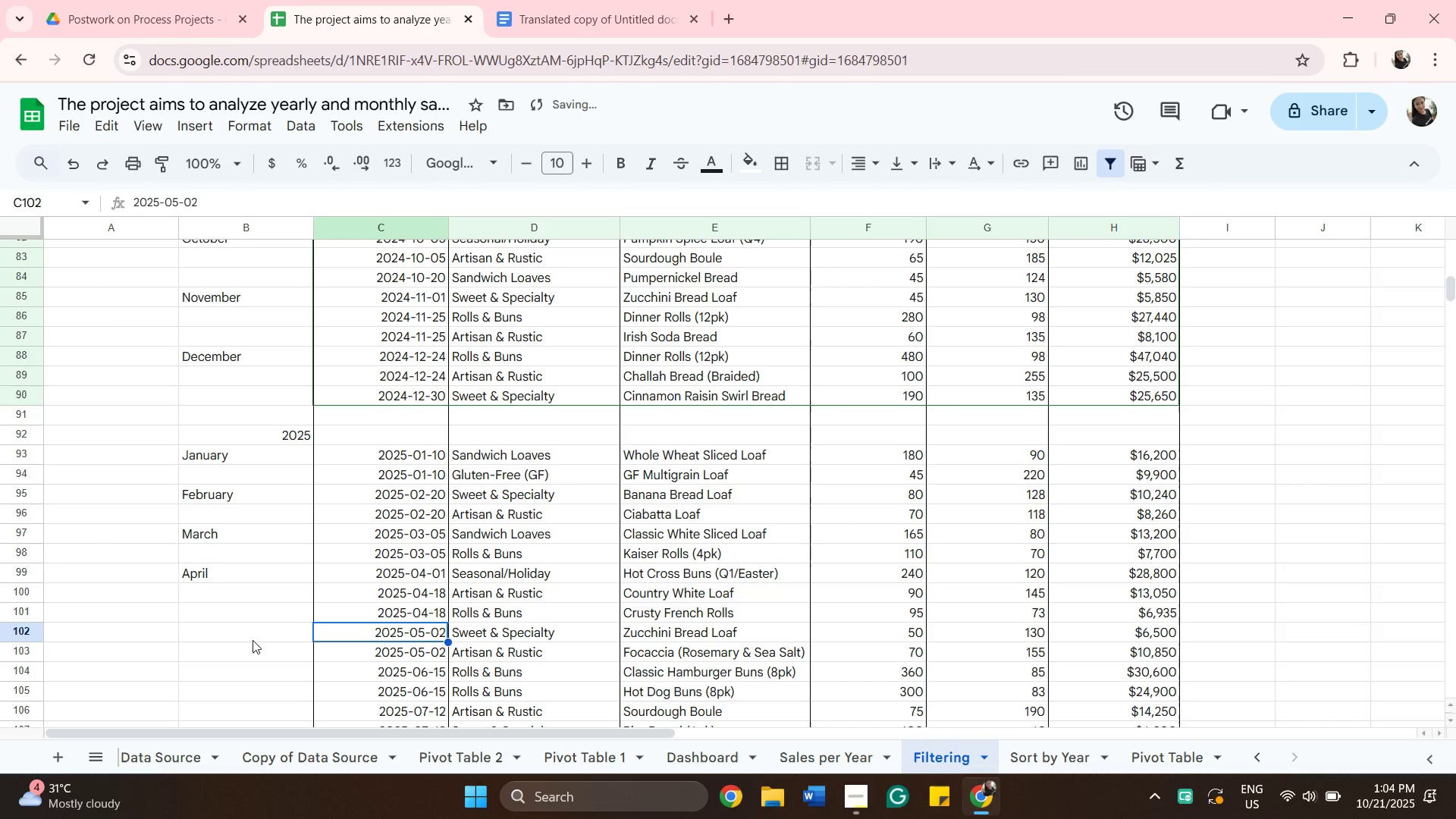 
left_click([253, 640])
 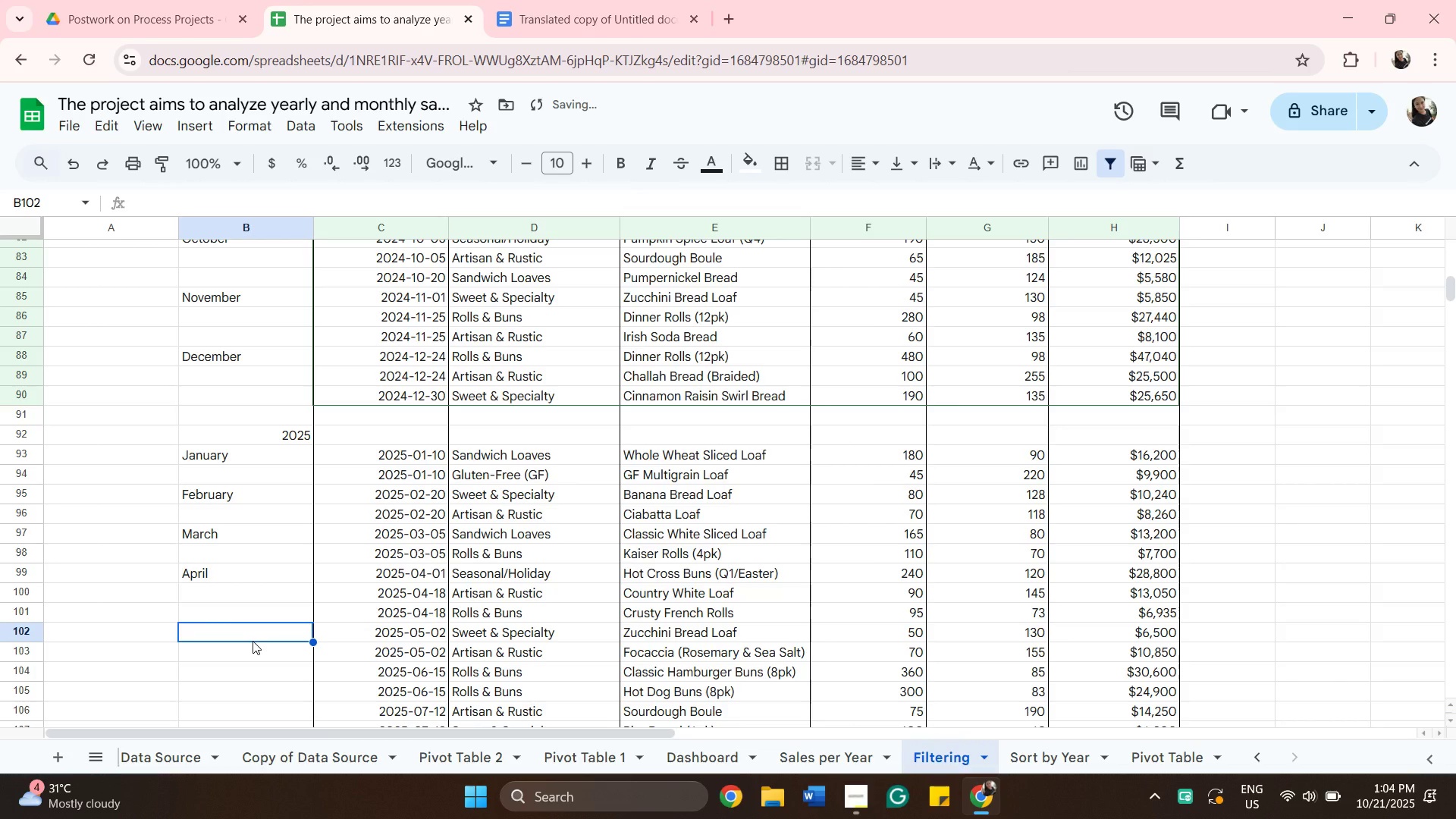 
type(May)
 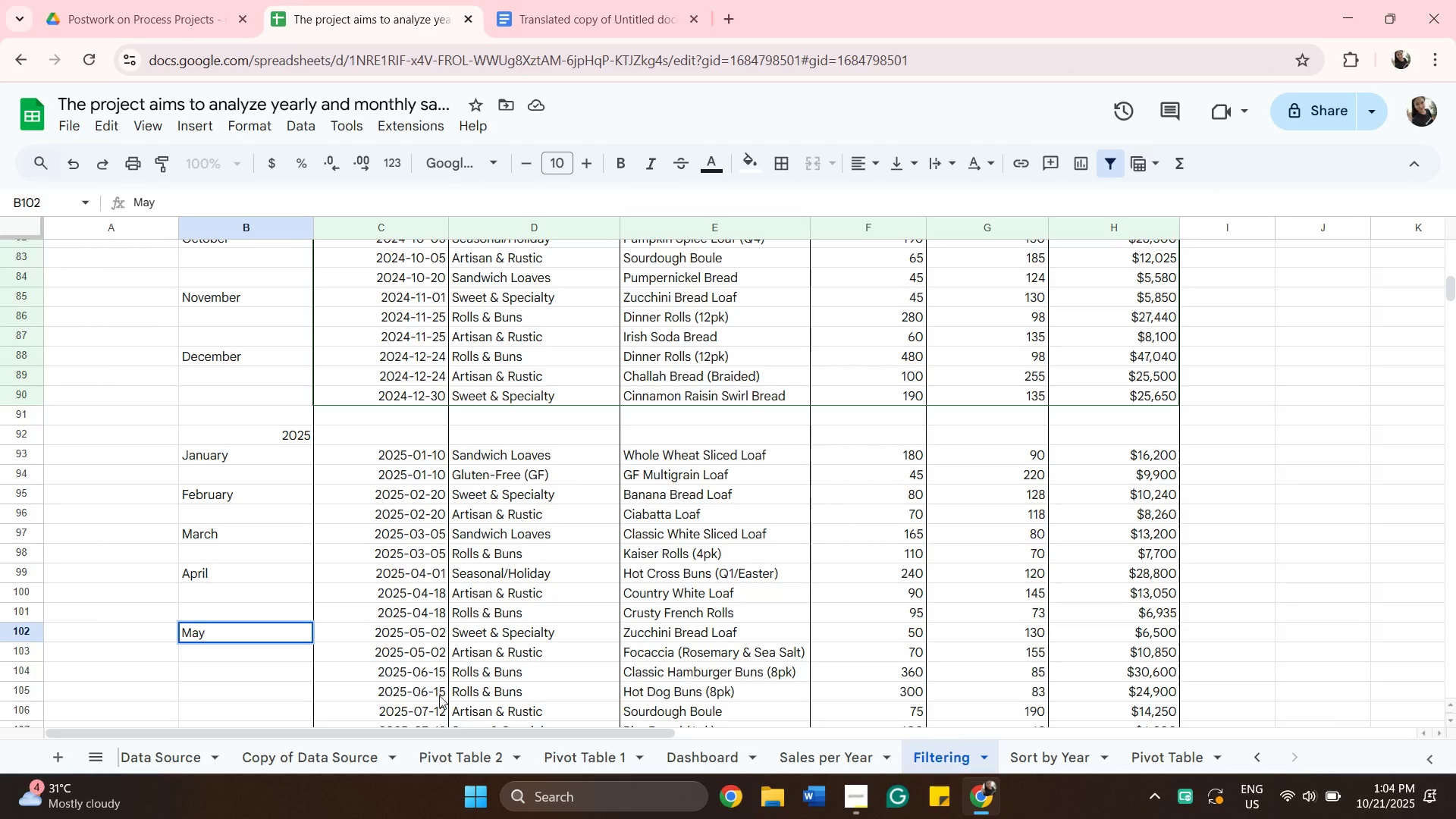 
left_click([413, 669])
 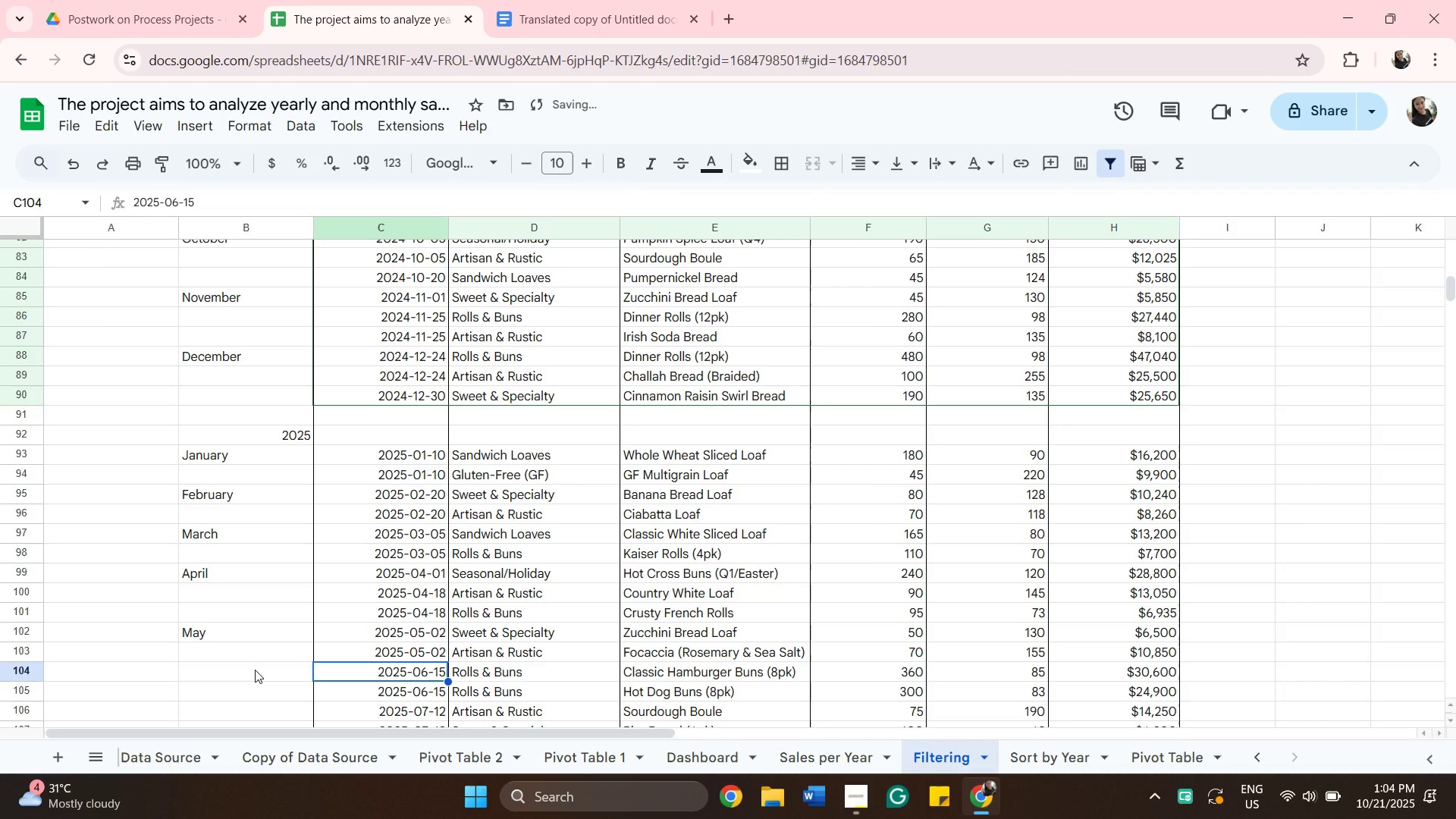 
left_click([255, 670])
 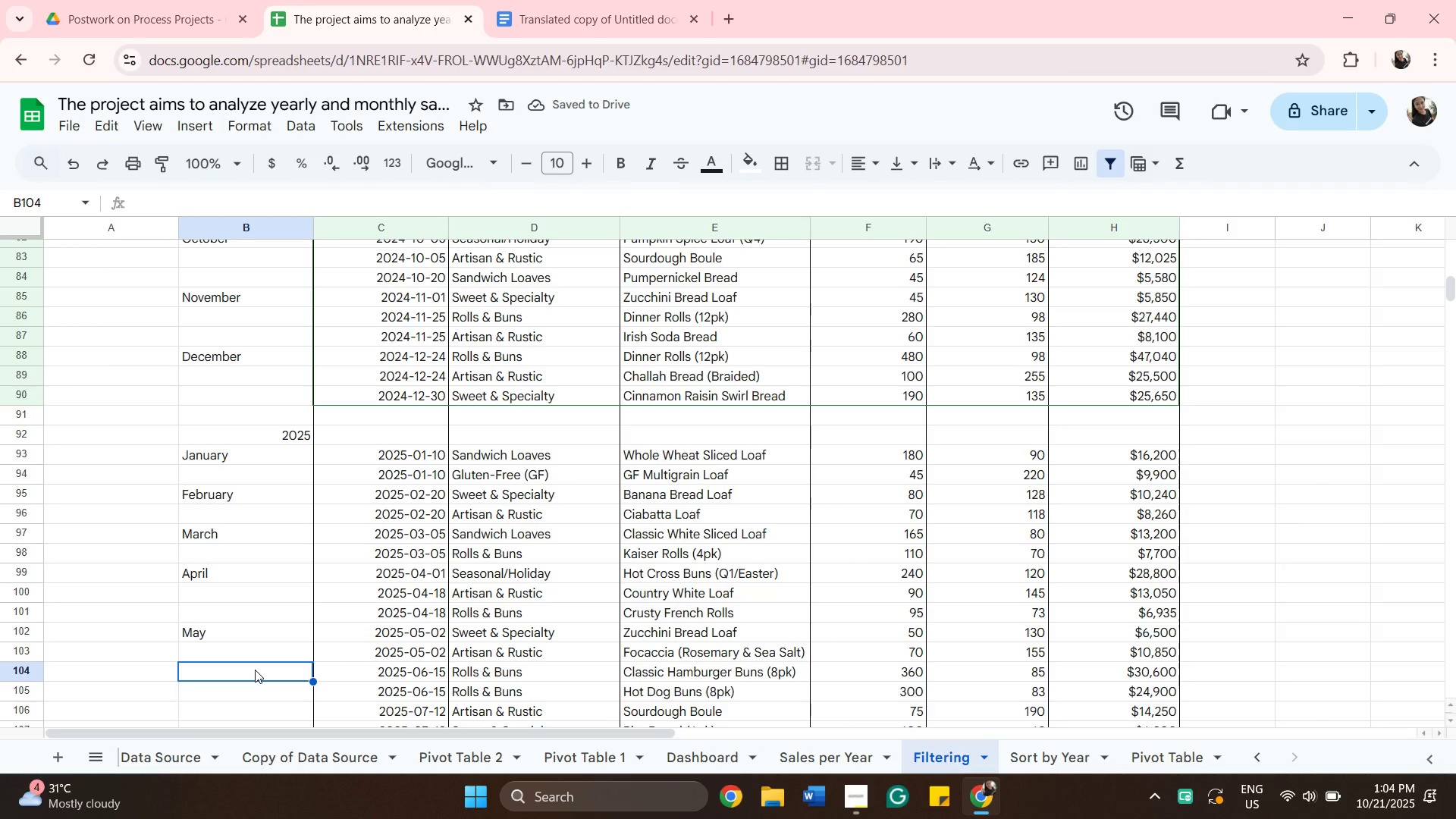 
type(Jub)
key(Backspace)
type(ne)
 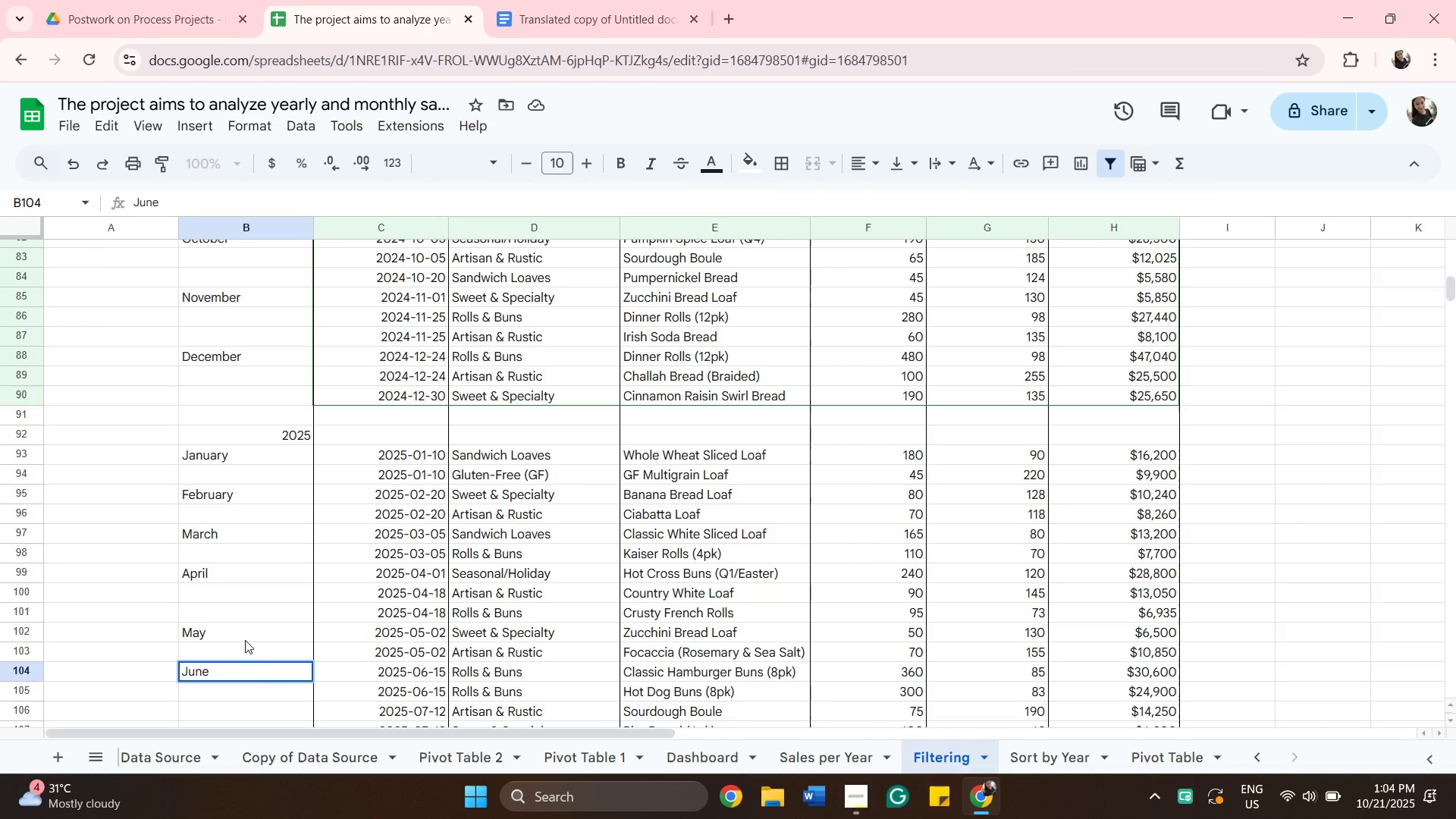 
scroll: coordinate [363, 617], scroll_direction: down, amount: 2.0
 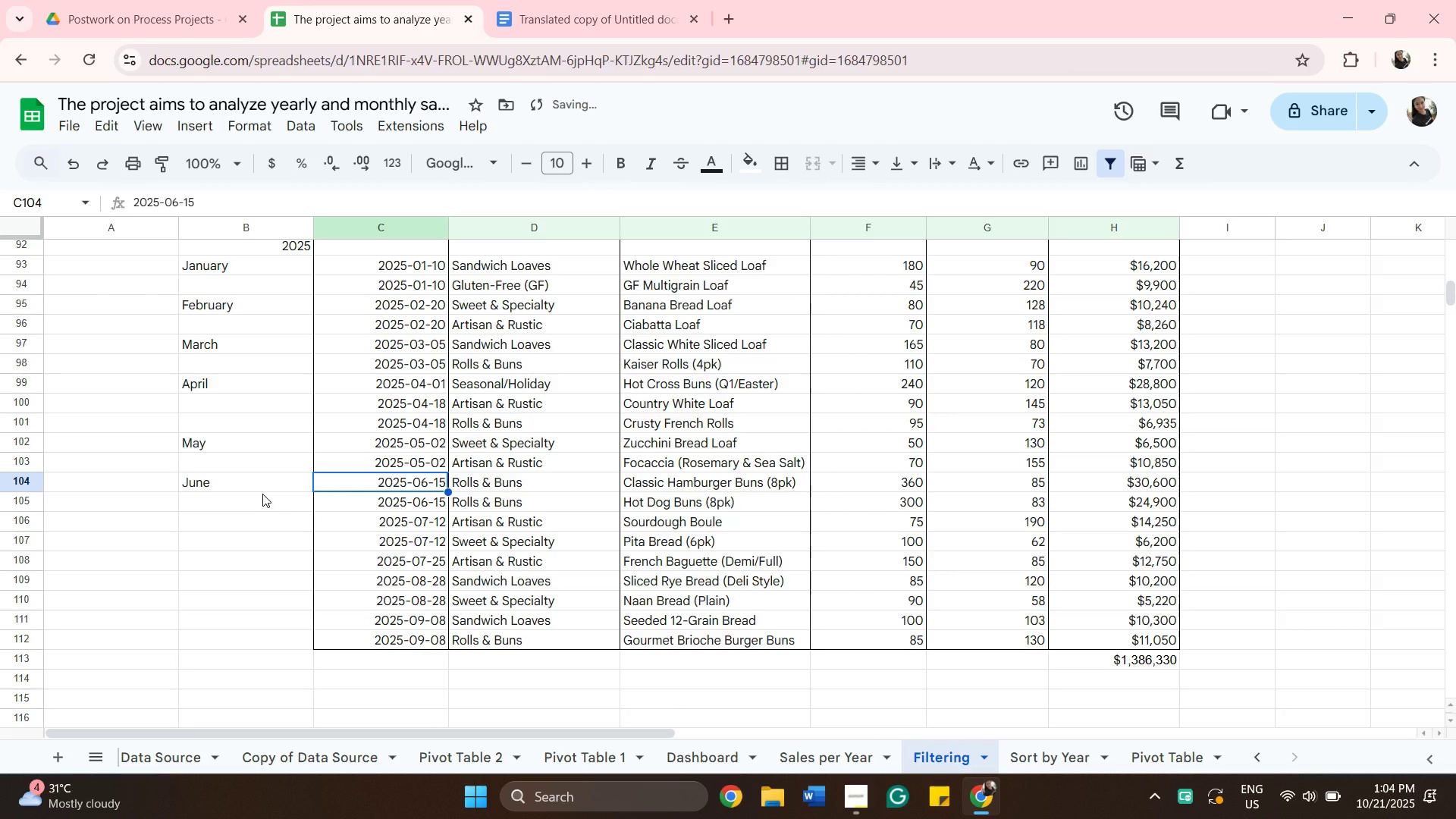 
wait(5.07)
 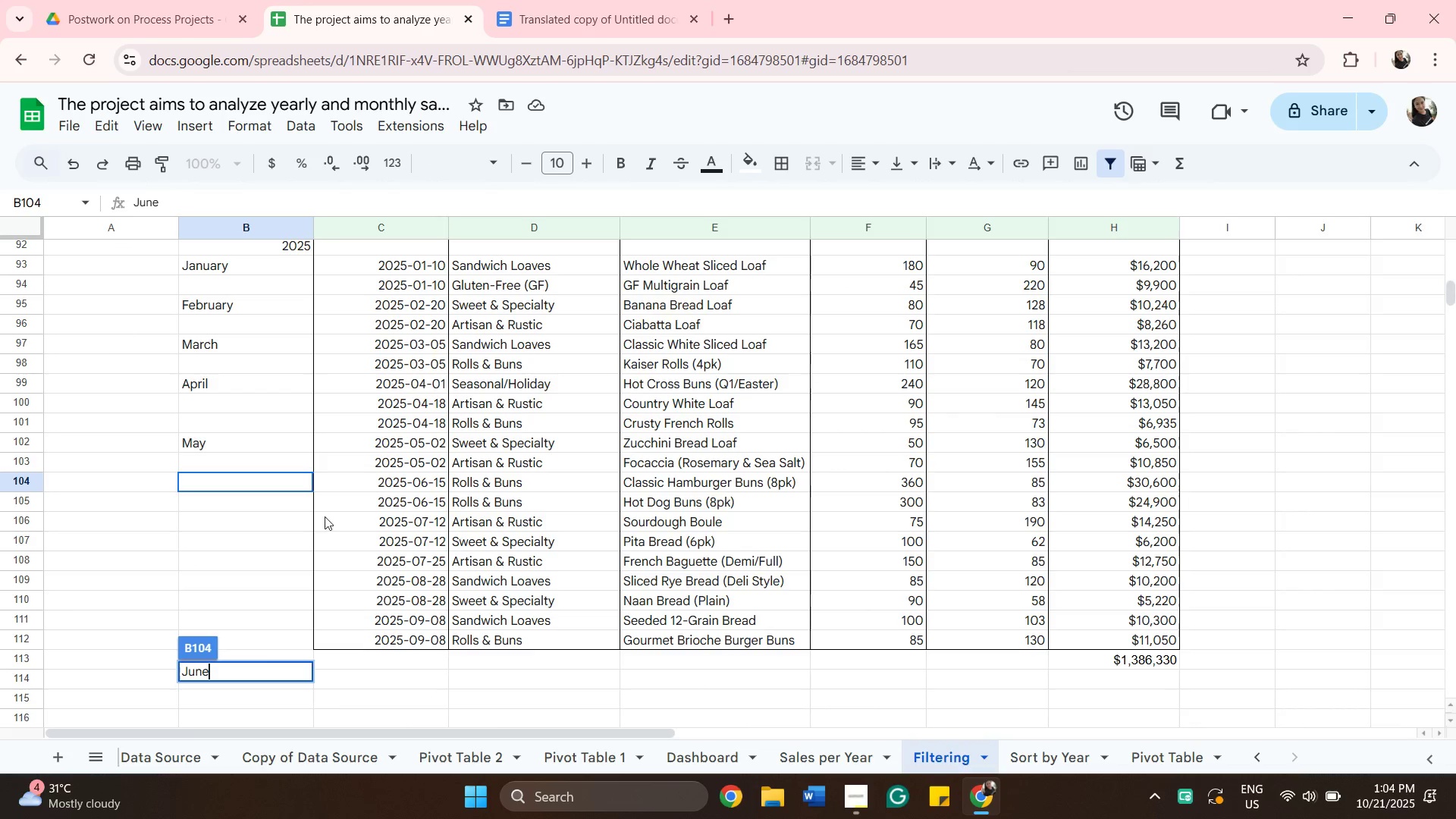 
left_click([394, 515])
 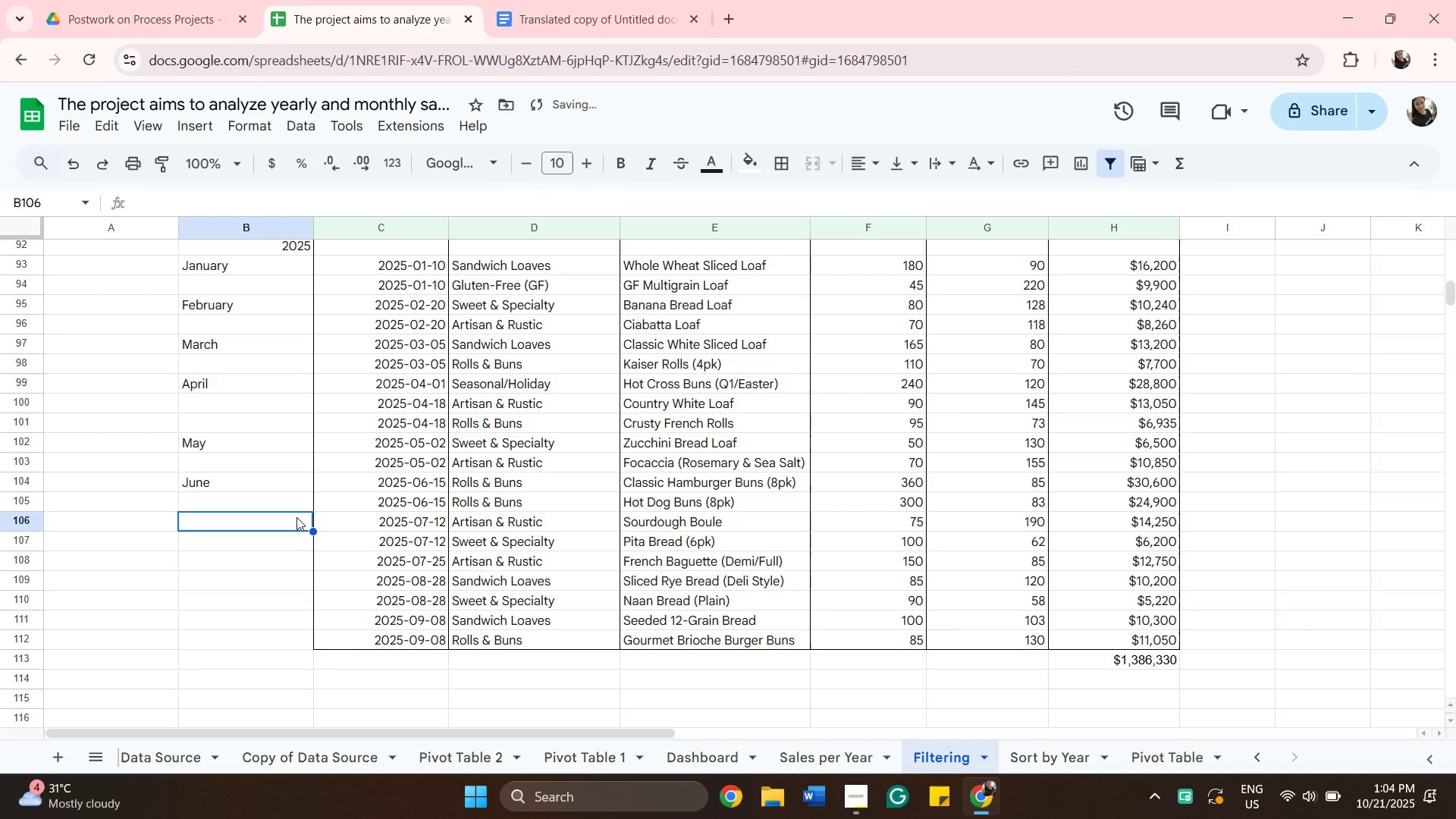 
type(July)
 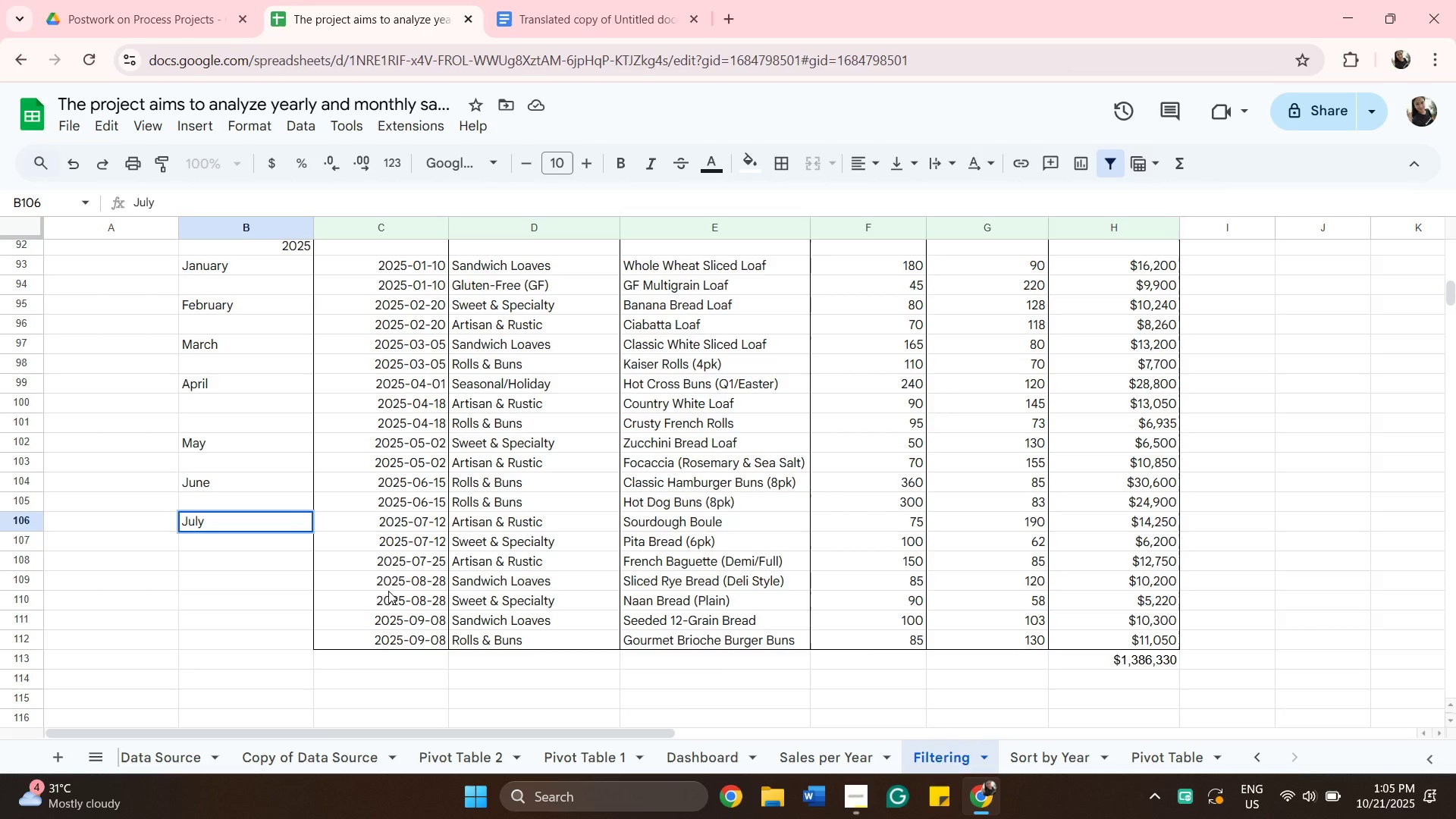 
left_click([396, 578])
 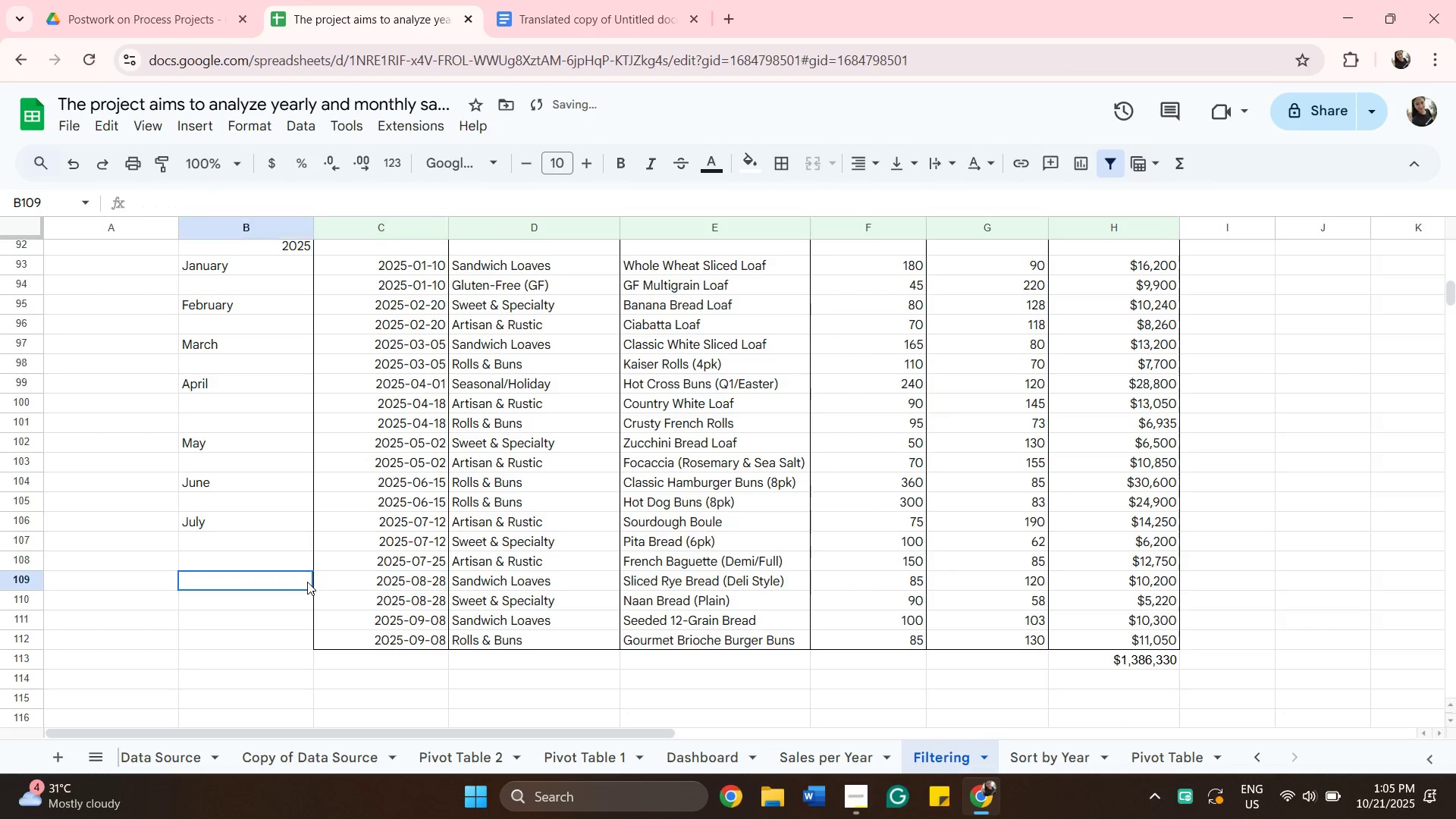 
left_click([307, 582])
 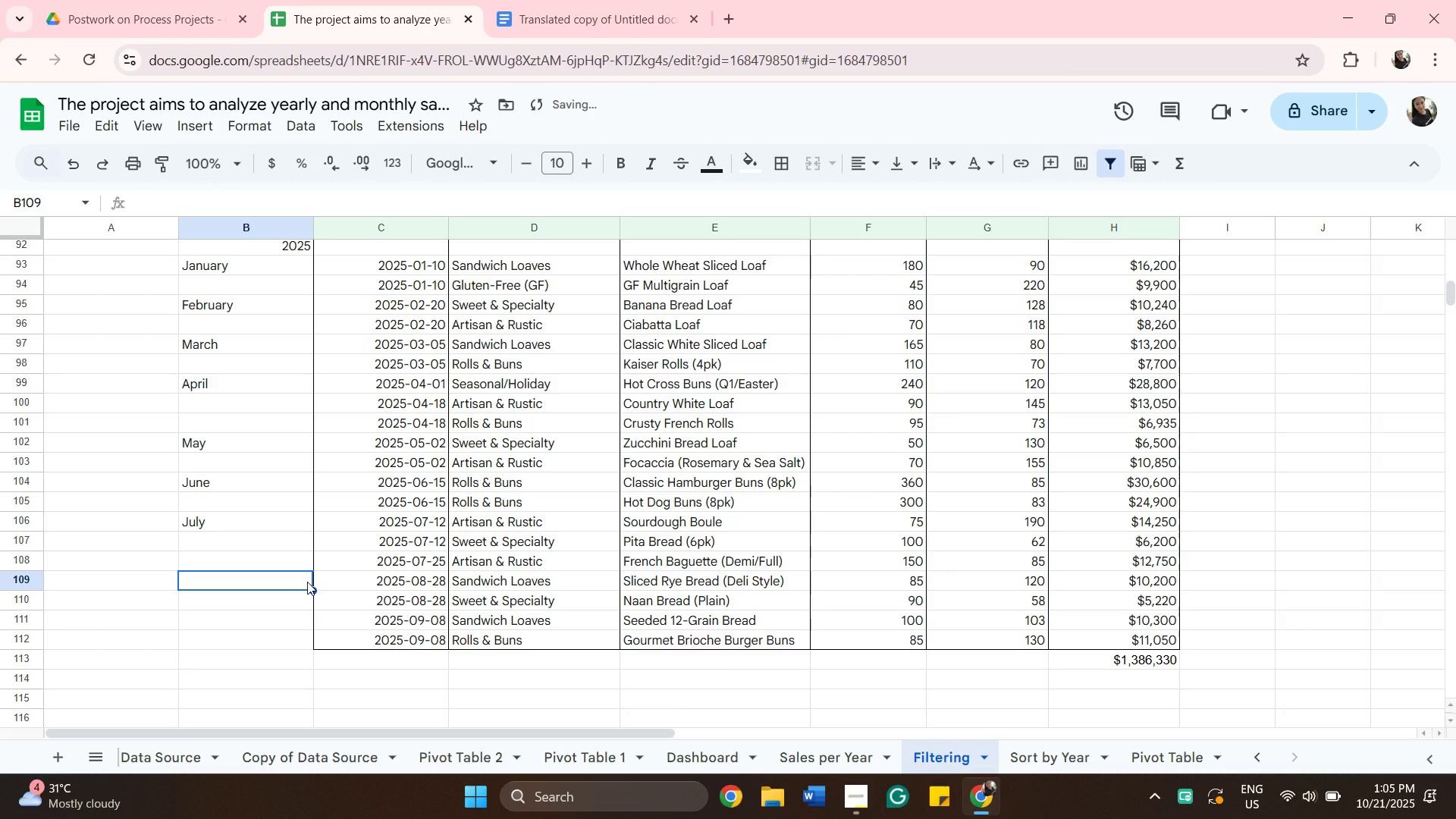 
type(Augu)
key(Backspace)
type(ost)
 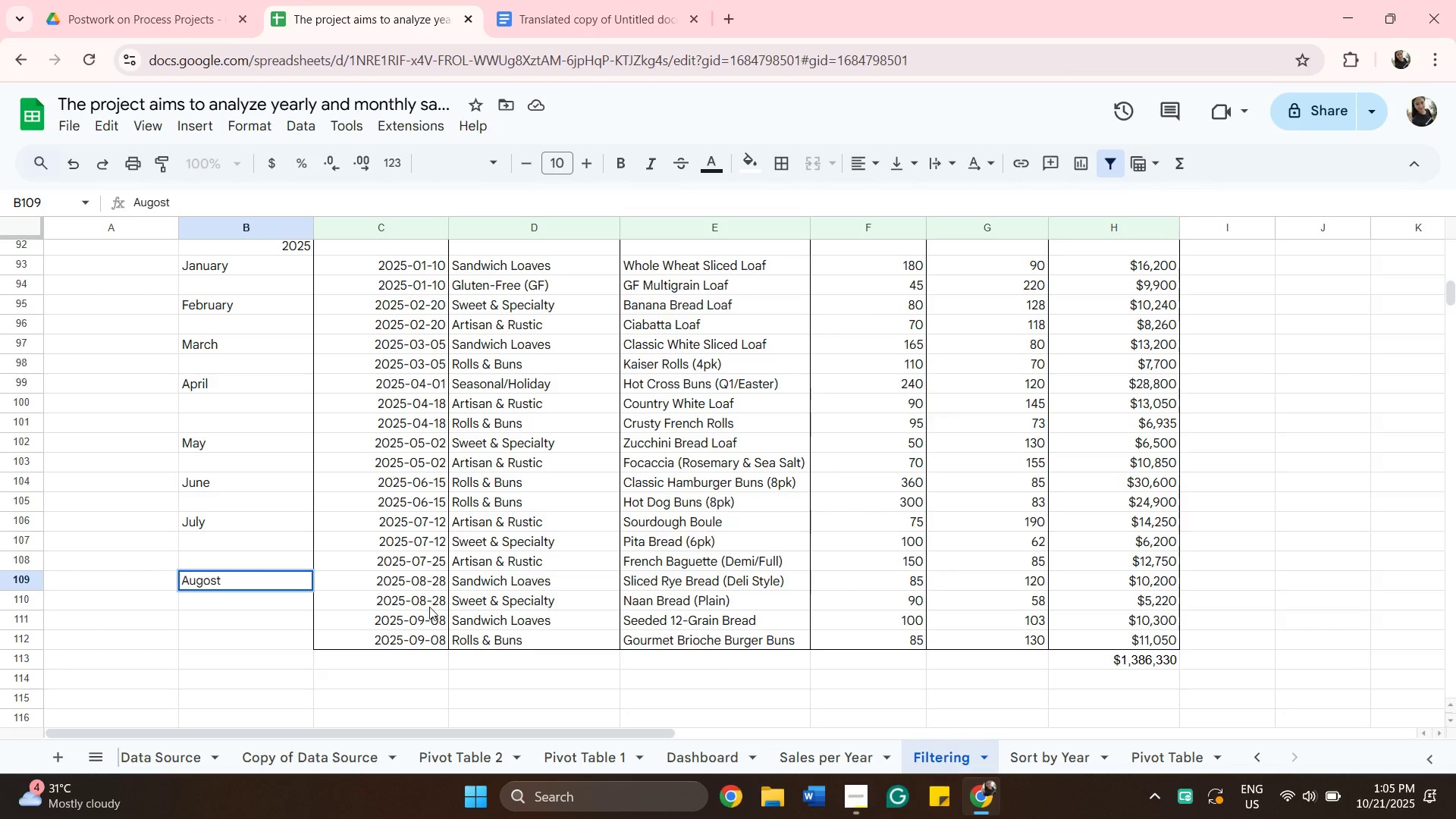 
wait(10.03)
 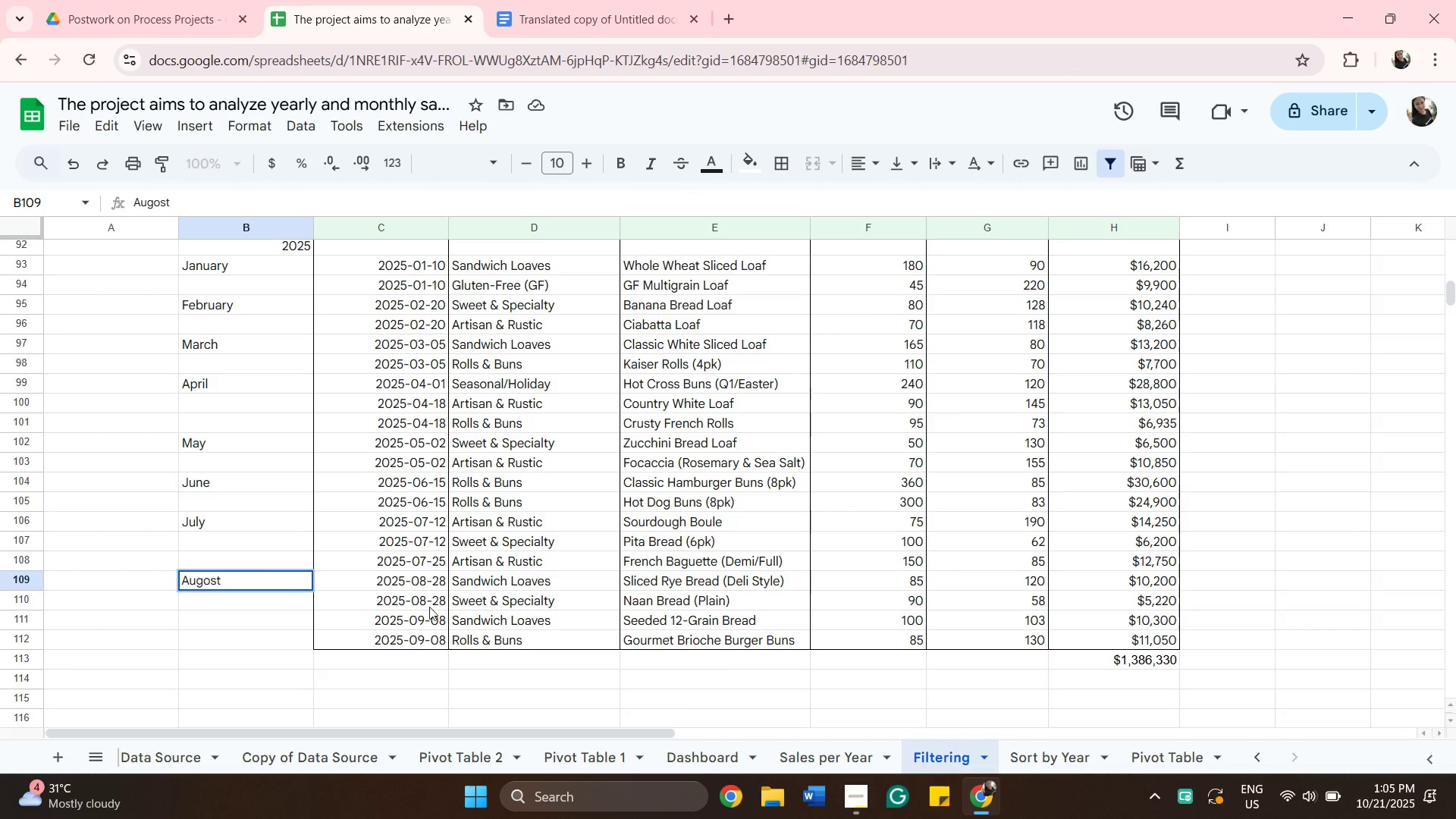 
left_click([422, 639])
 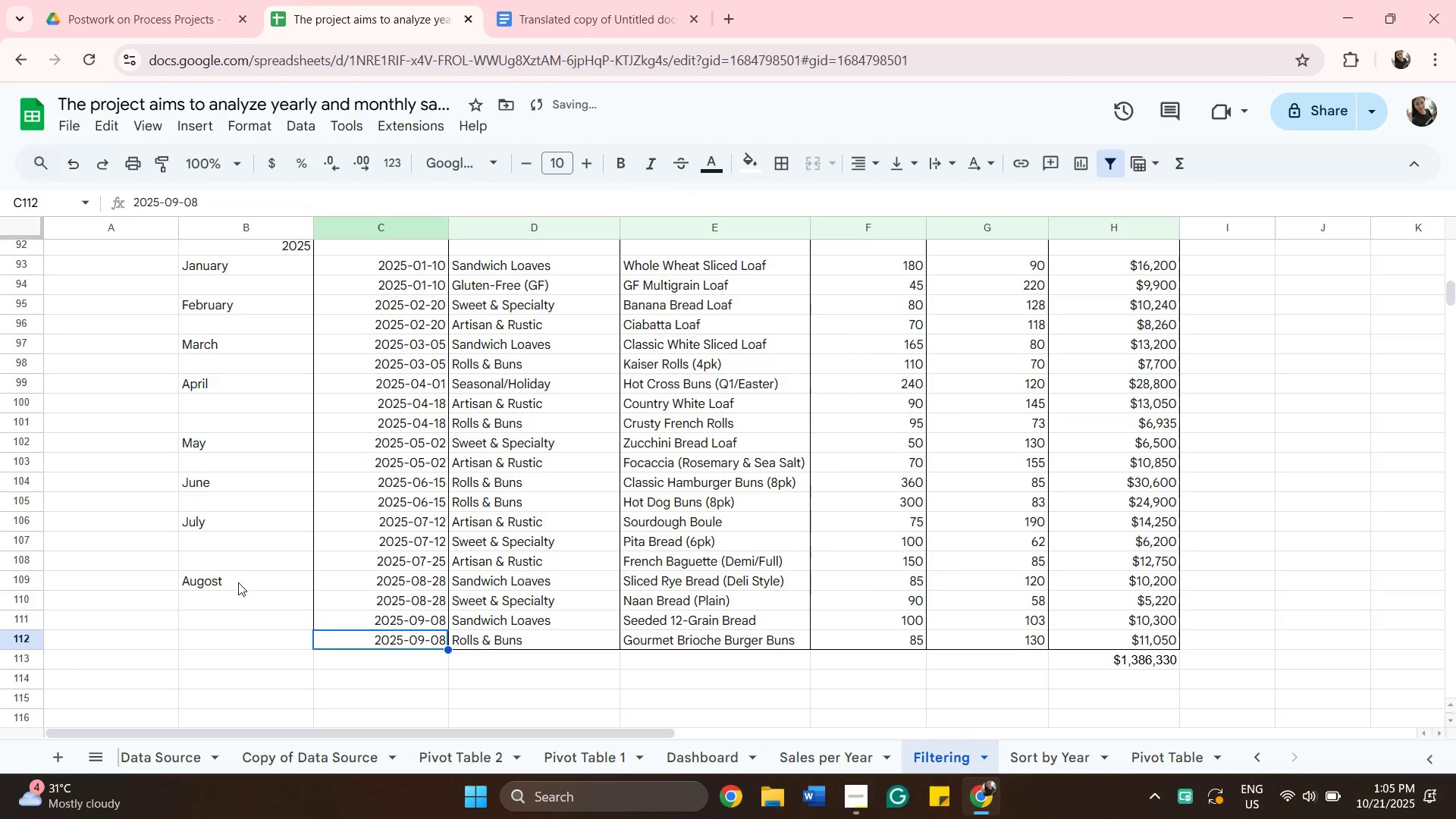 
left_click([237, 581])
 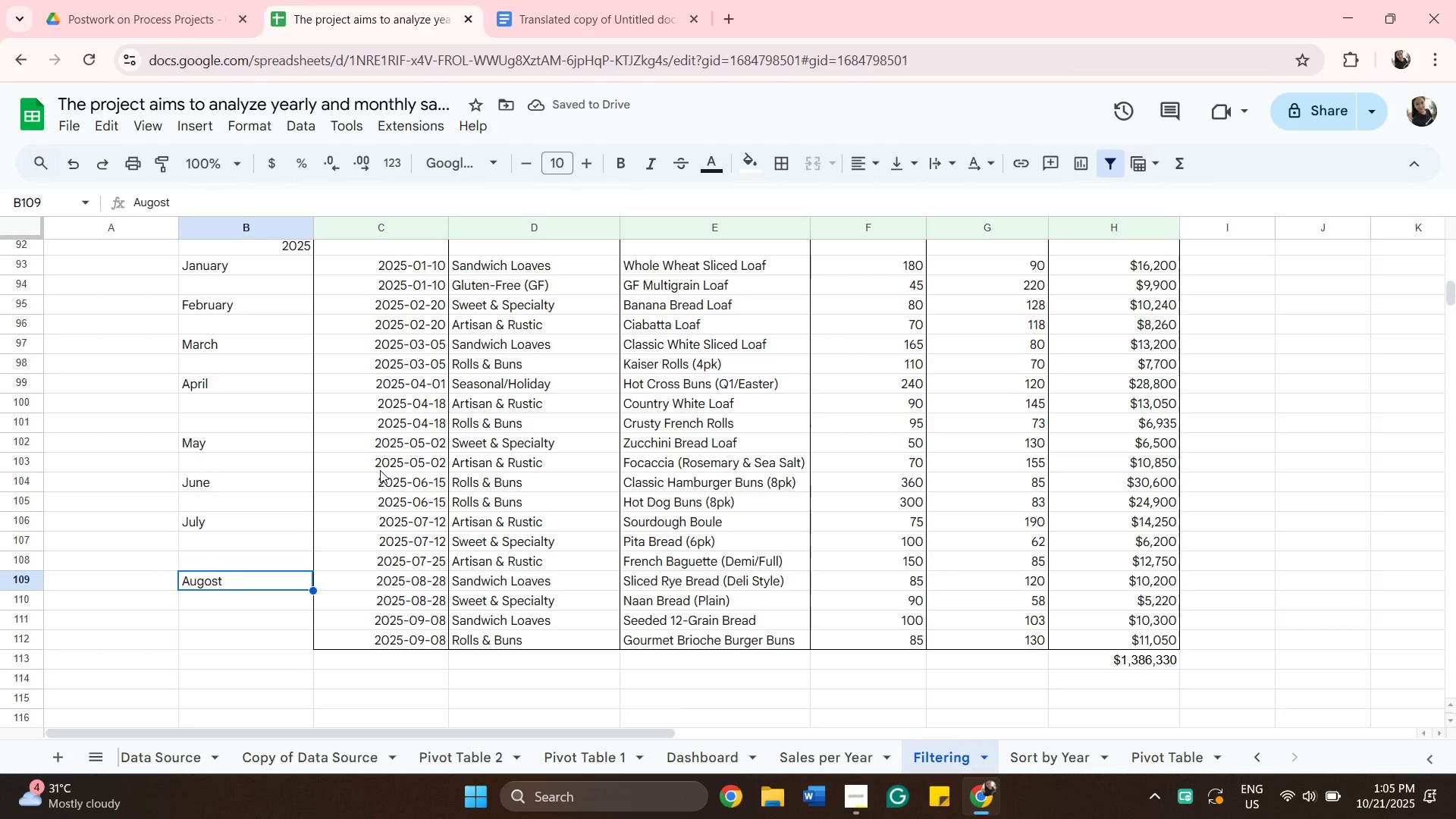 
scroll: coordinate [452, 328], scroll_direction: up, amount: 17.0
 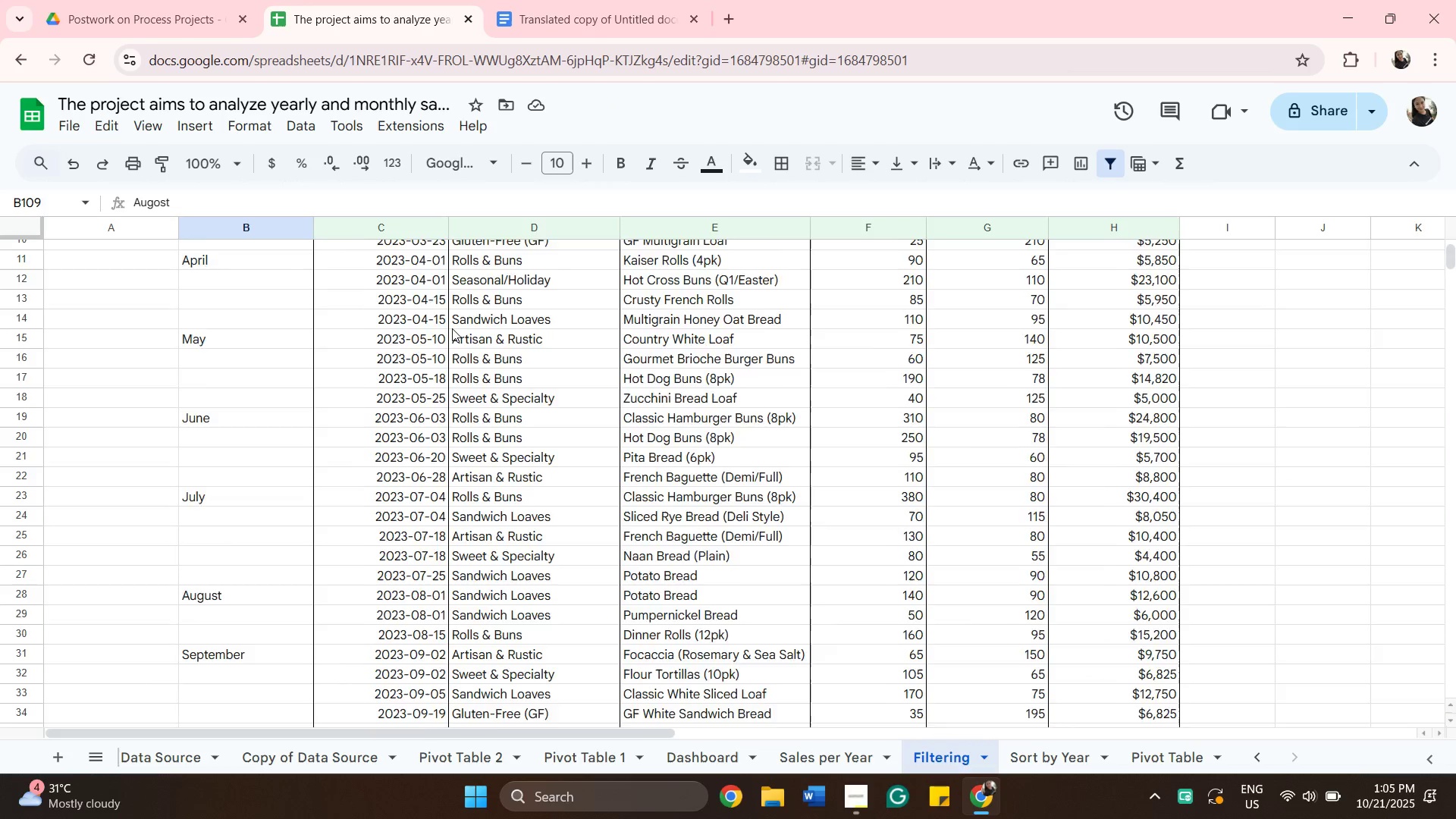 
scroll: coordinate [238, 557], scroll_direction: down, amount: 16.0
 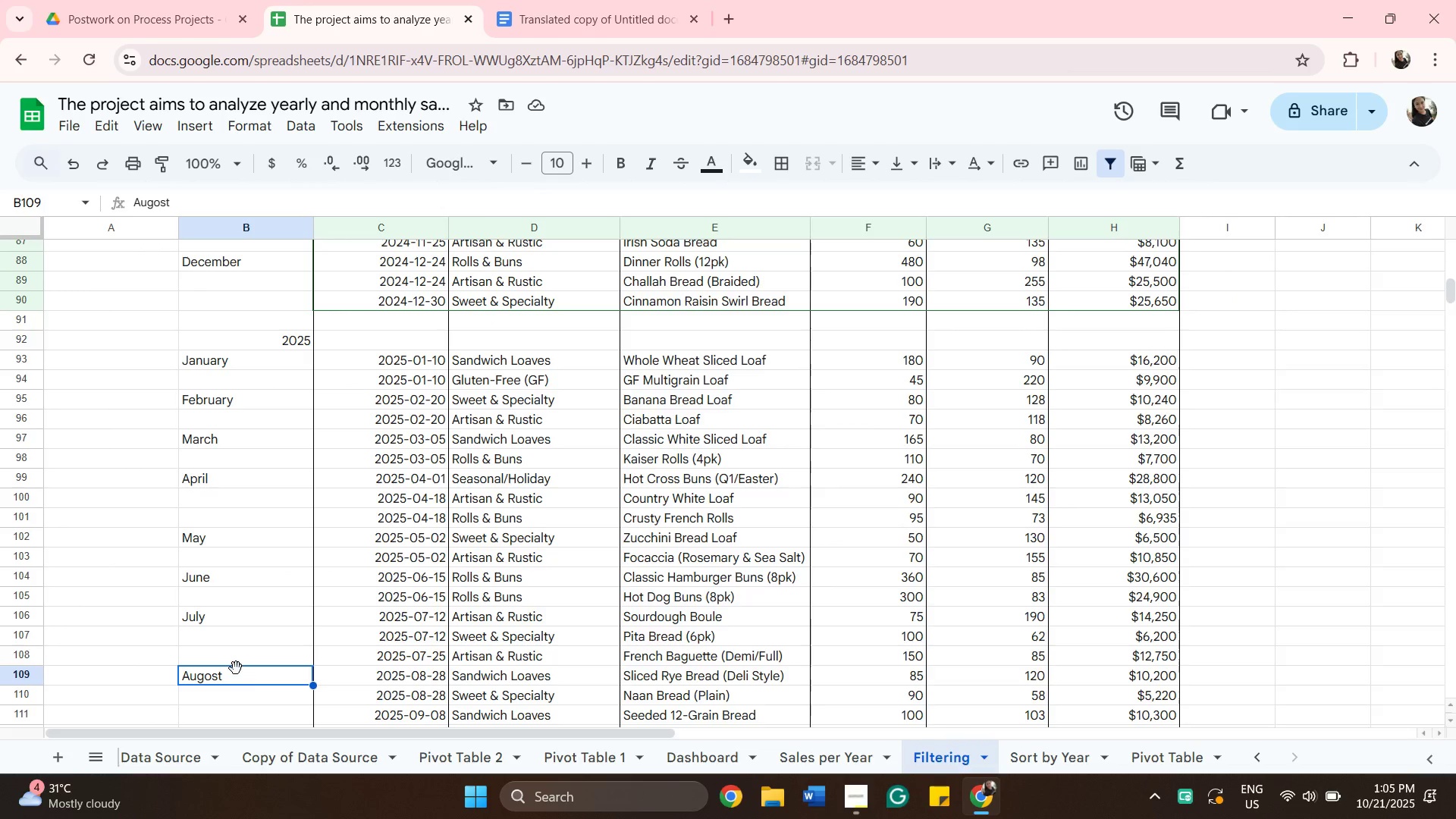 
left_click([236, 668])
 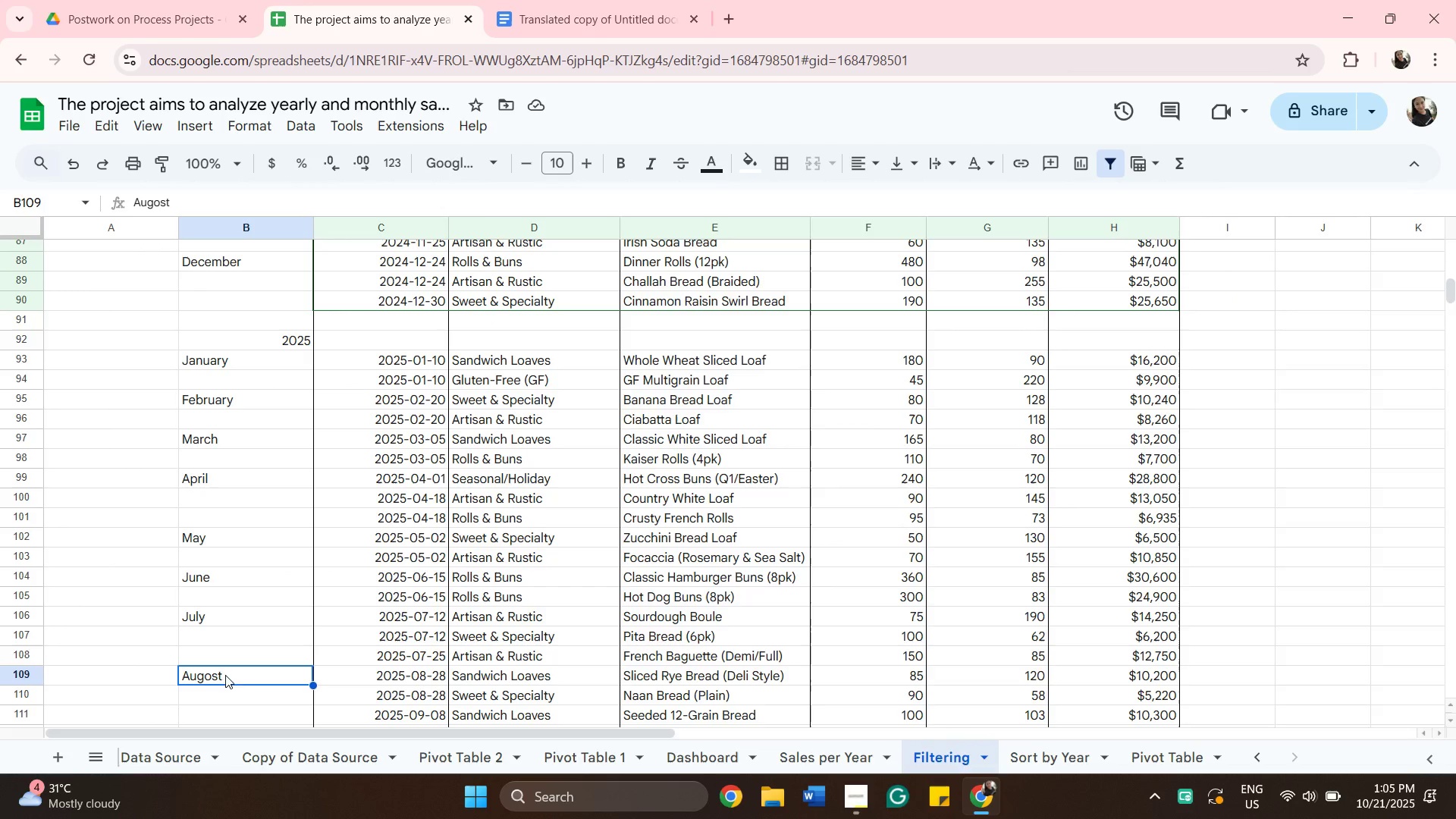 
left_click_drag(start_coordinate=[224, 676], to_coordinate=[221, 679])
 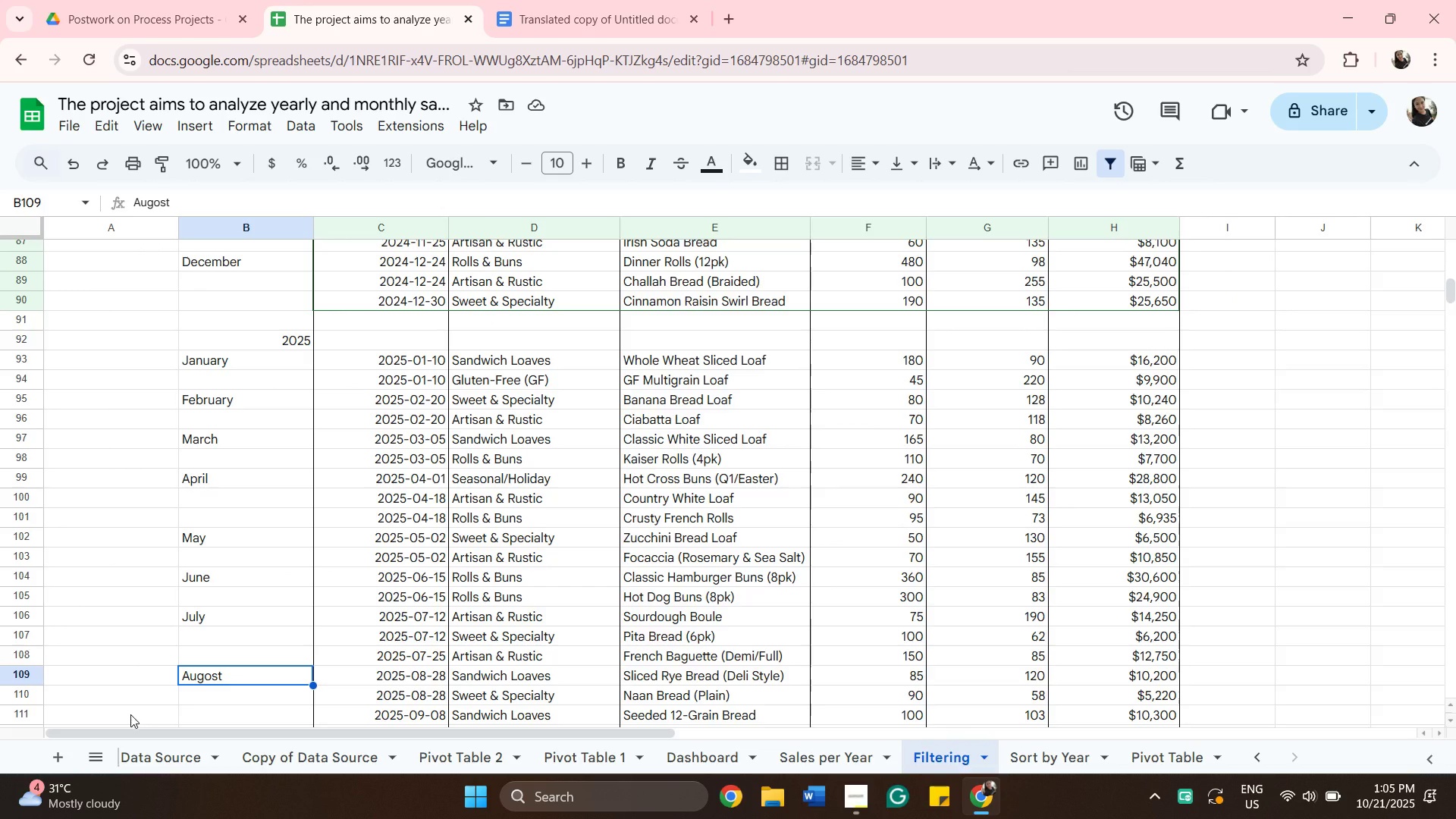 
type(August)
 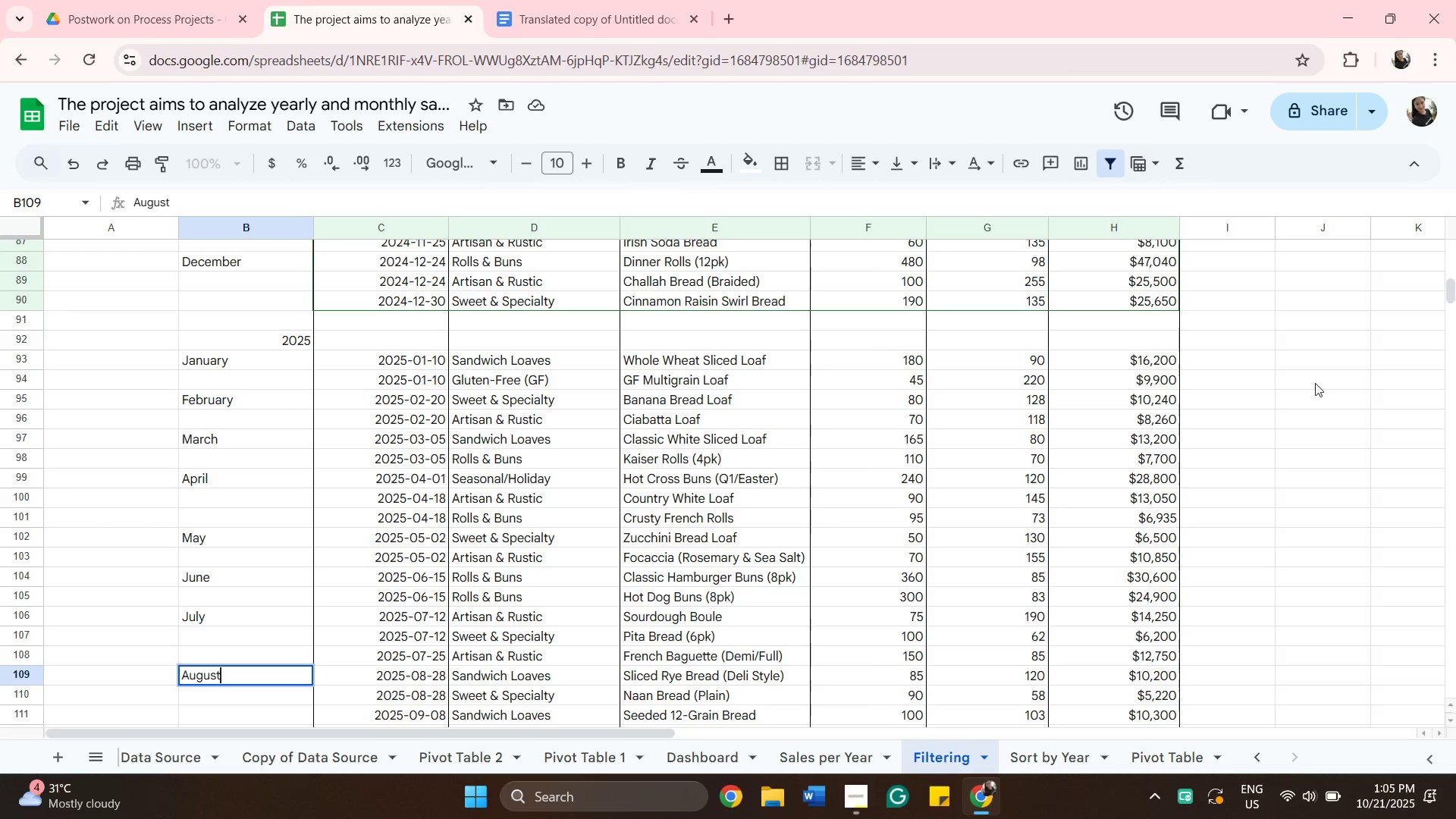 
wait(5.59)
 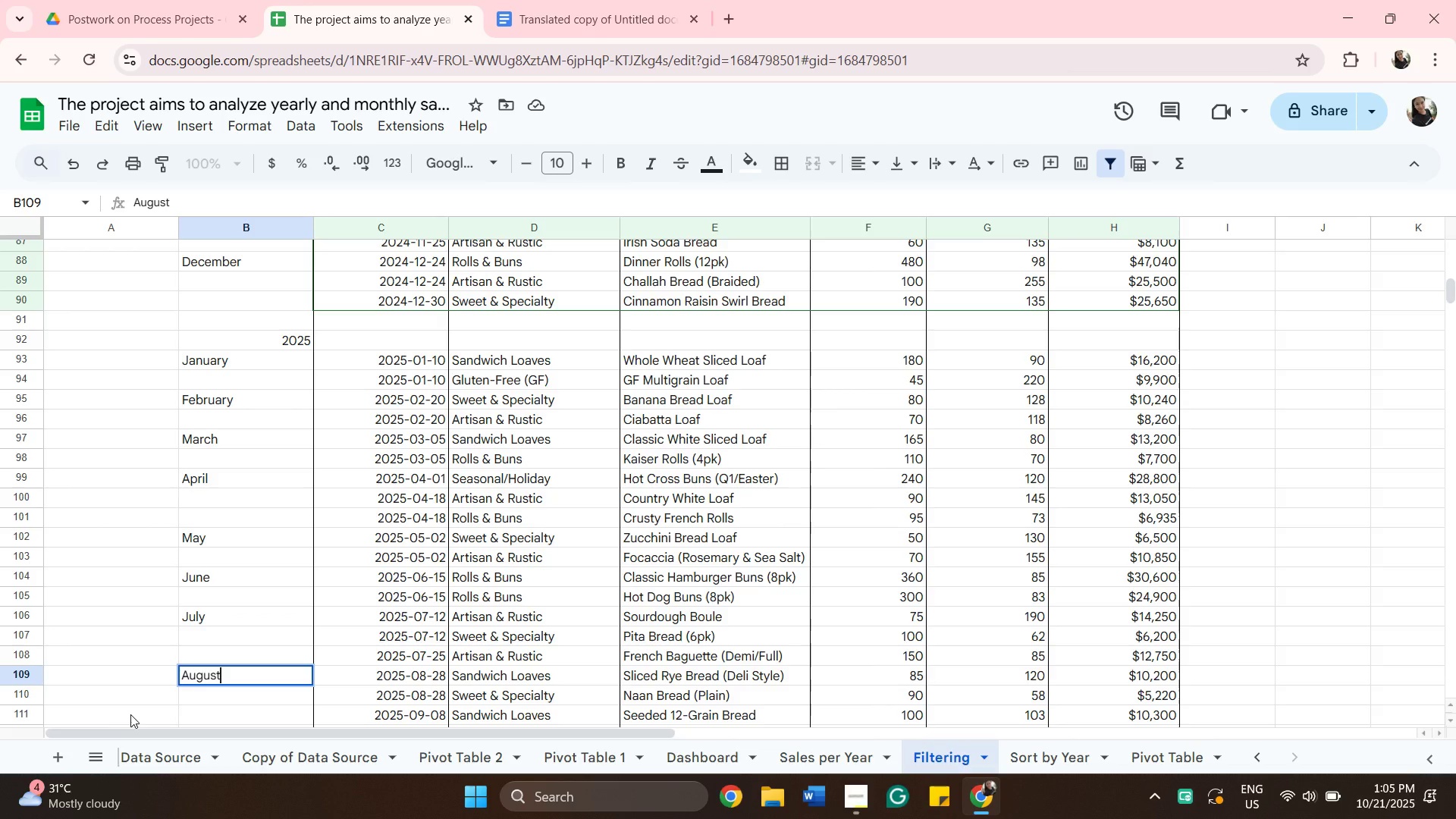 
left_click([1298, 405])
 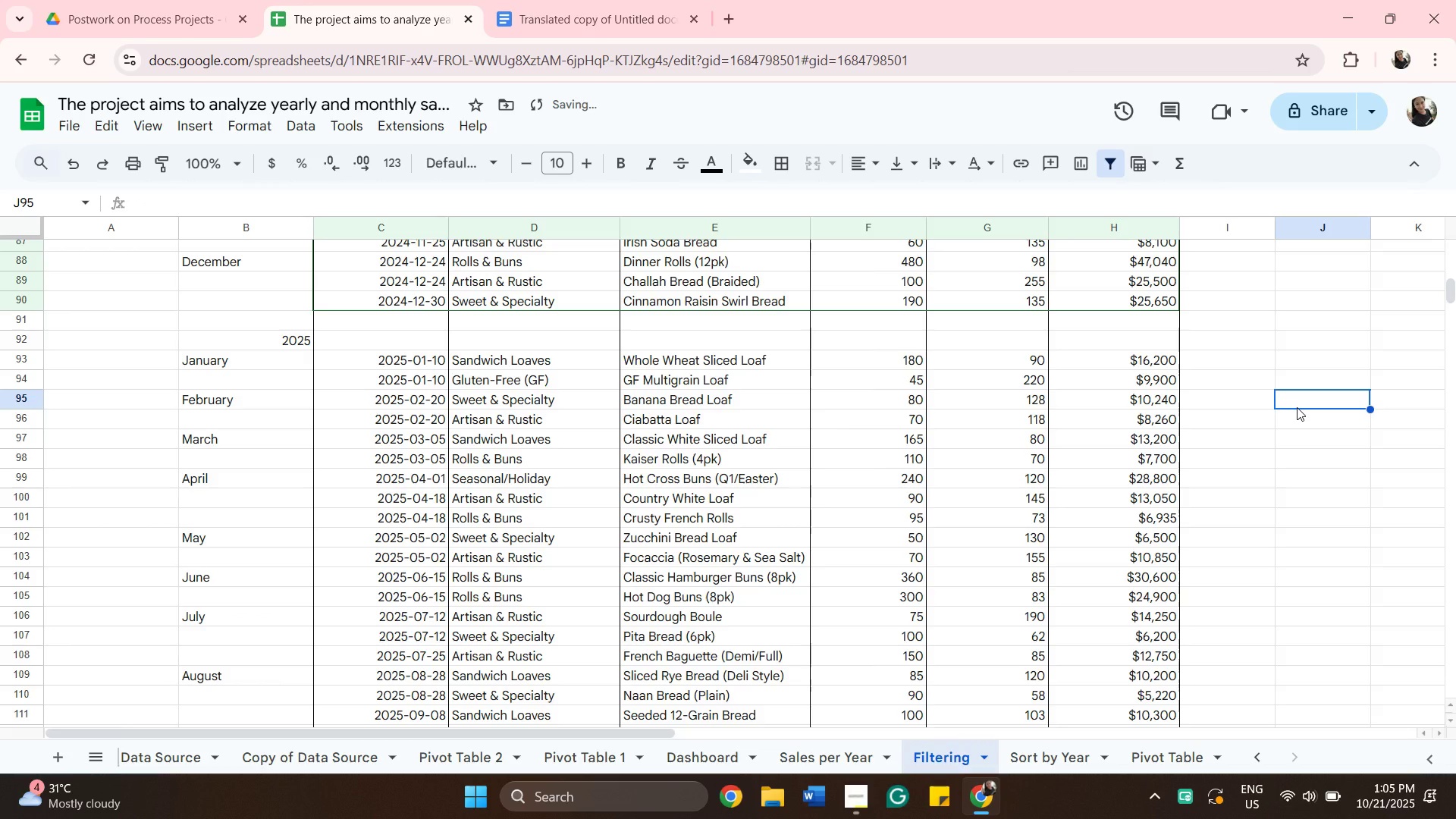 
scroll: coordinate [1335, 422], scroll_direction: up, amount: 14.0
 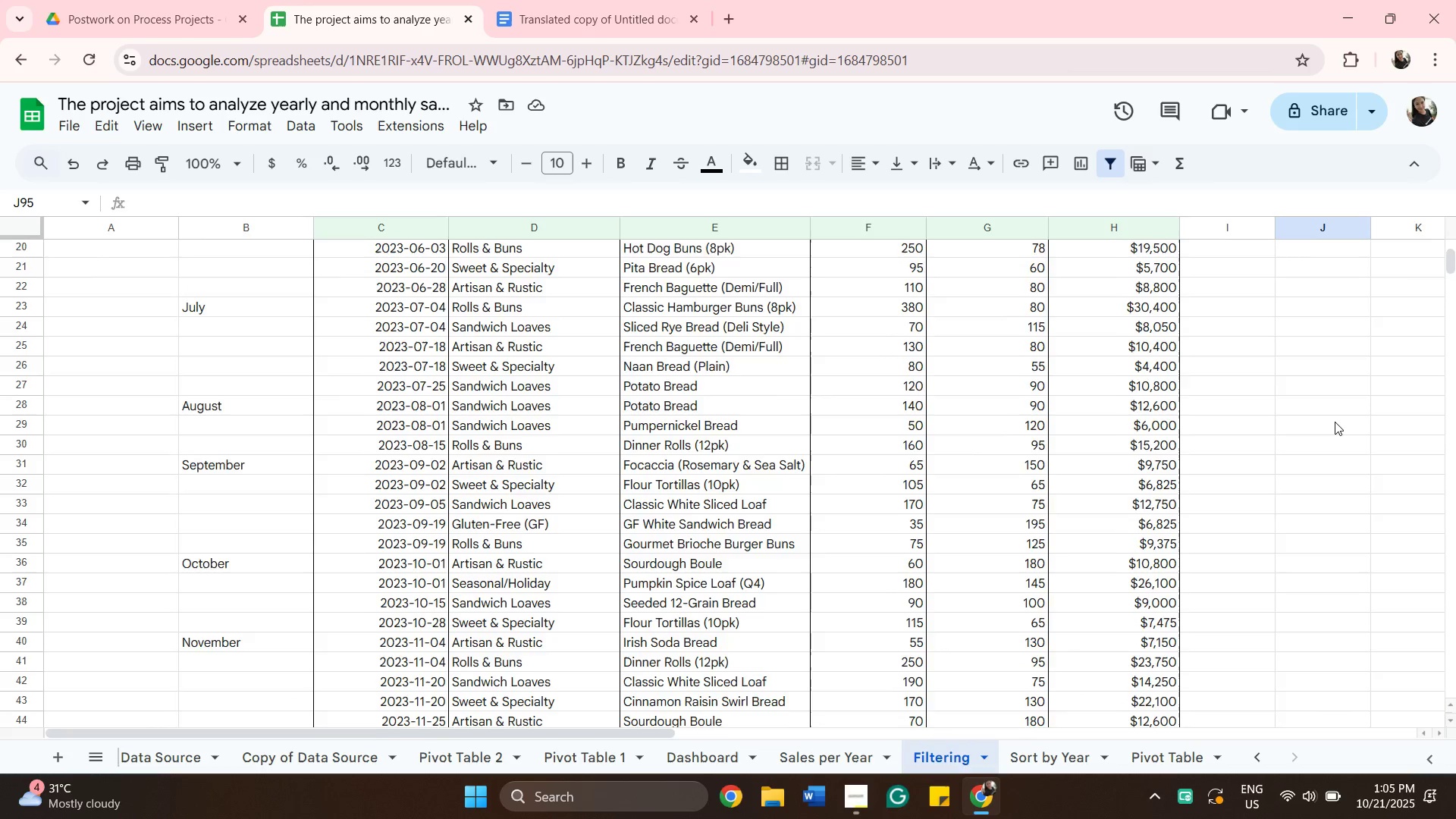 
scroll: coordinate [1330, 437], scroll_direction: down, amount: 15.0
 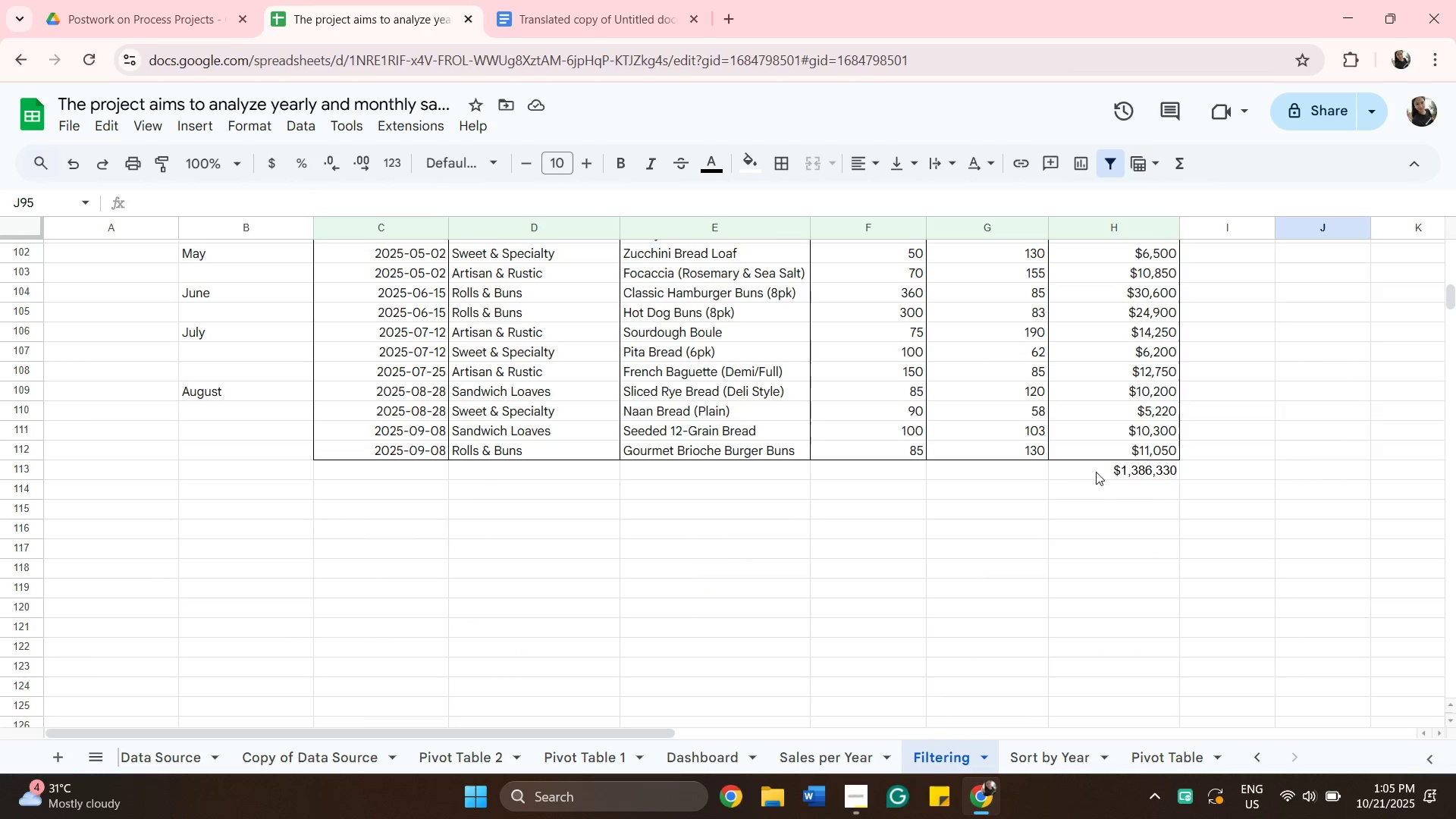 
left_click([1109, 474])
 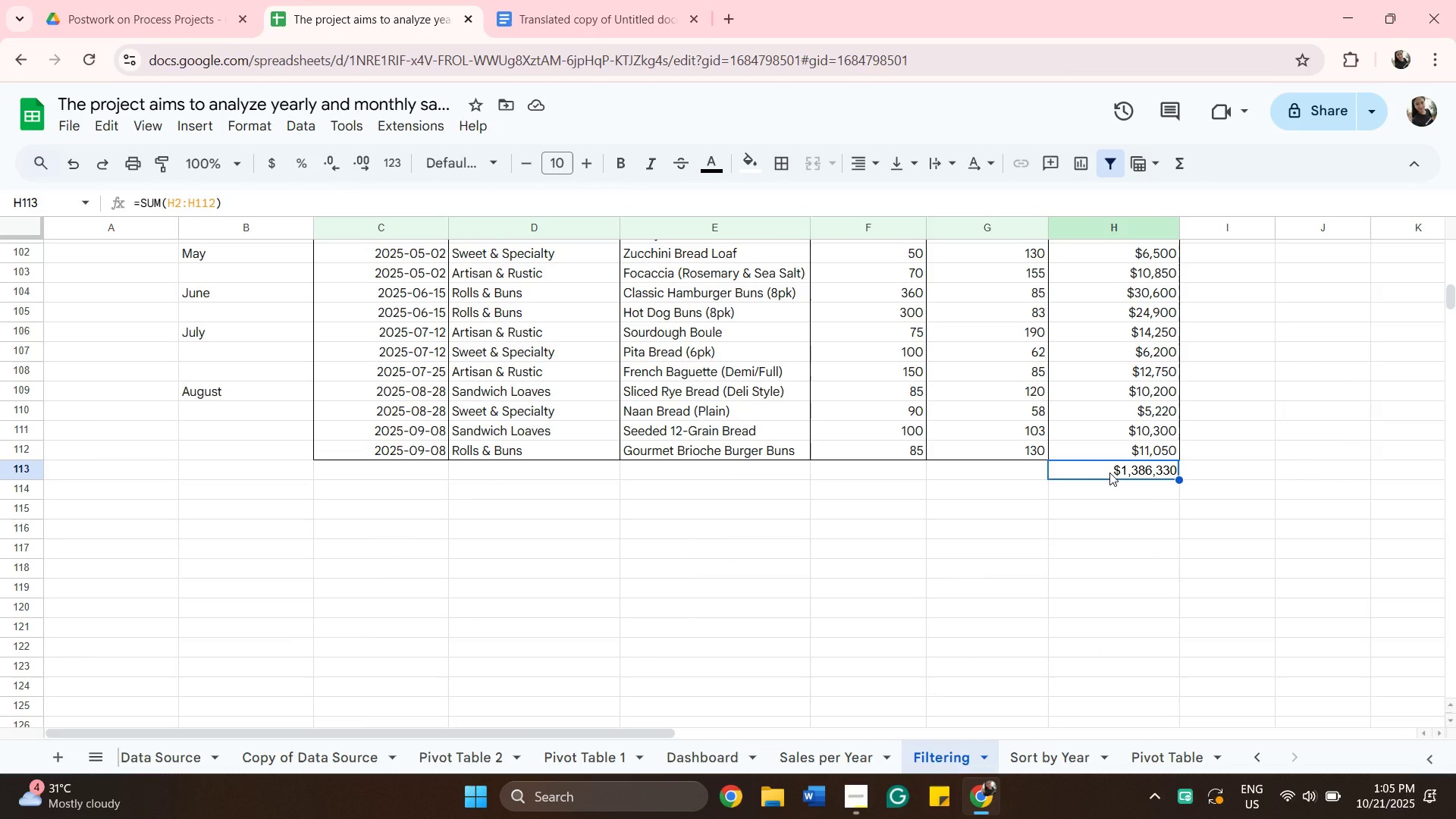 
key(Backspace)
 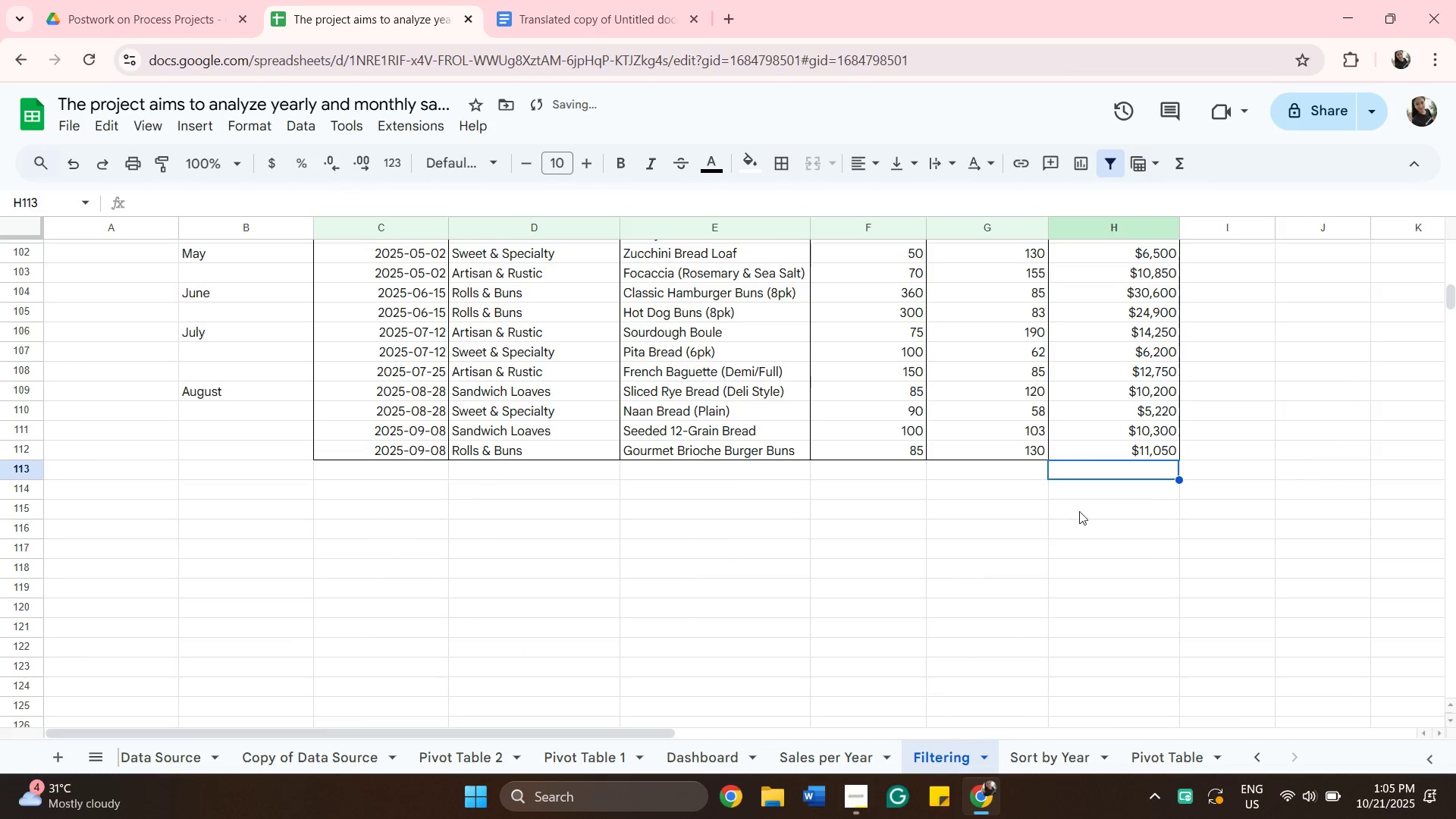 
scroll: coordinate [1147, 379], scroll_direction: down, amount: 1.0
 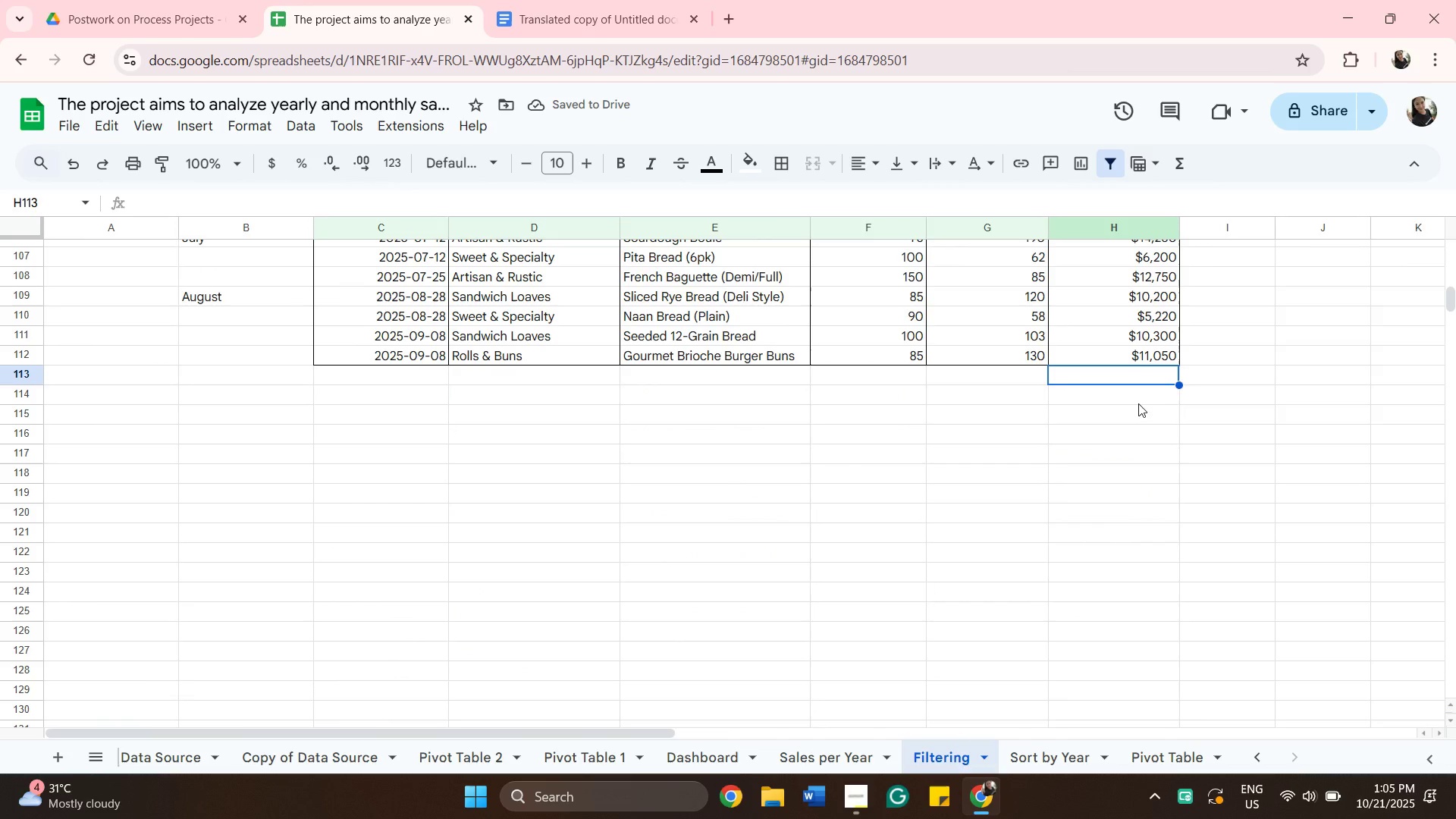 
key(Minus)
 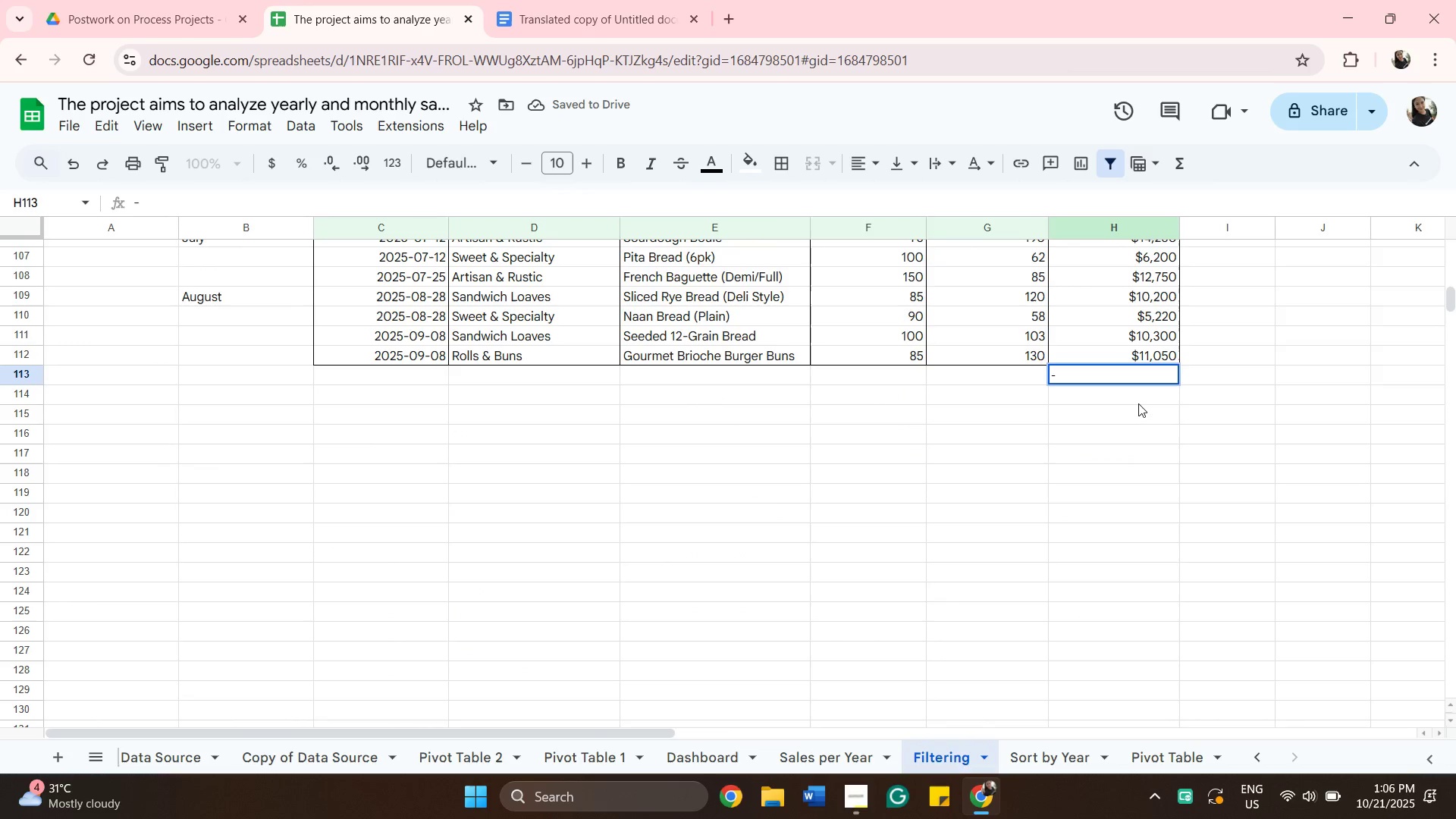 
key(Backspace)
 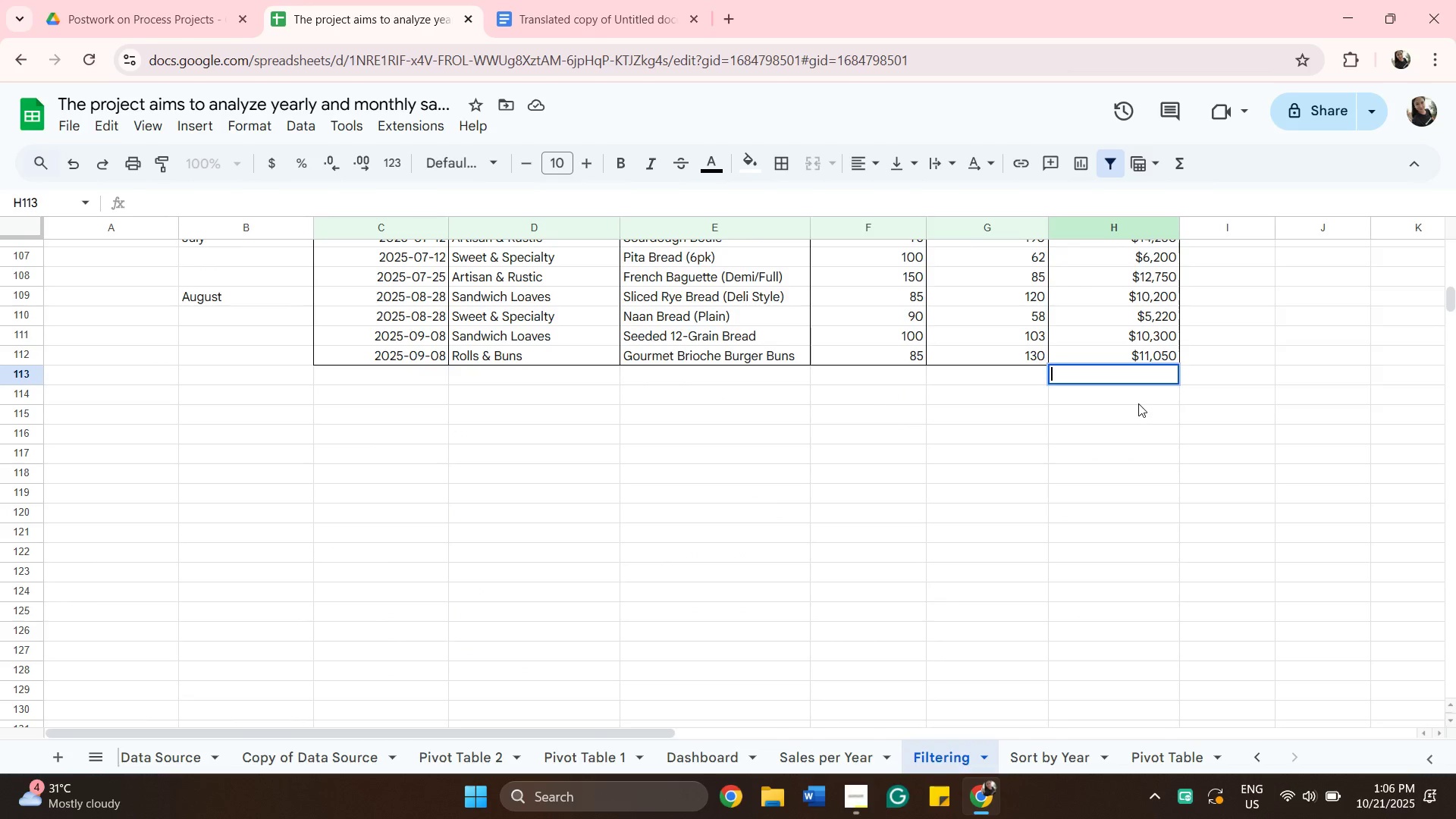 
key(Equal)
 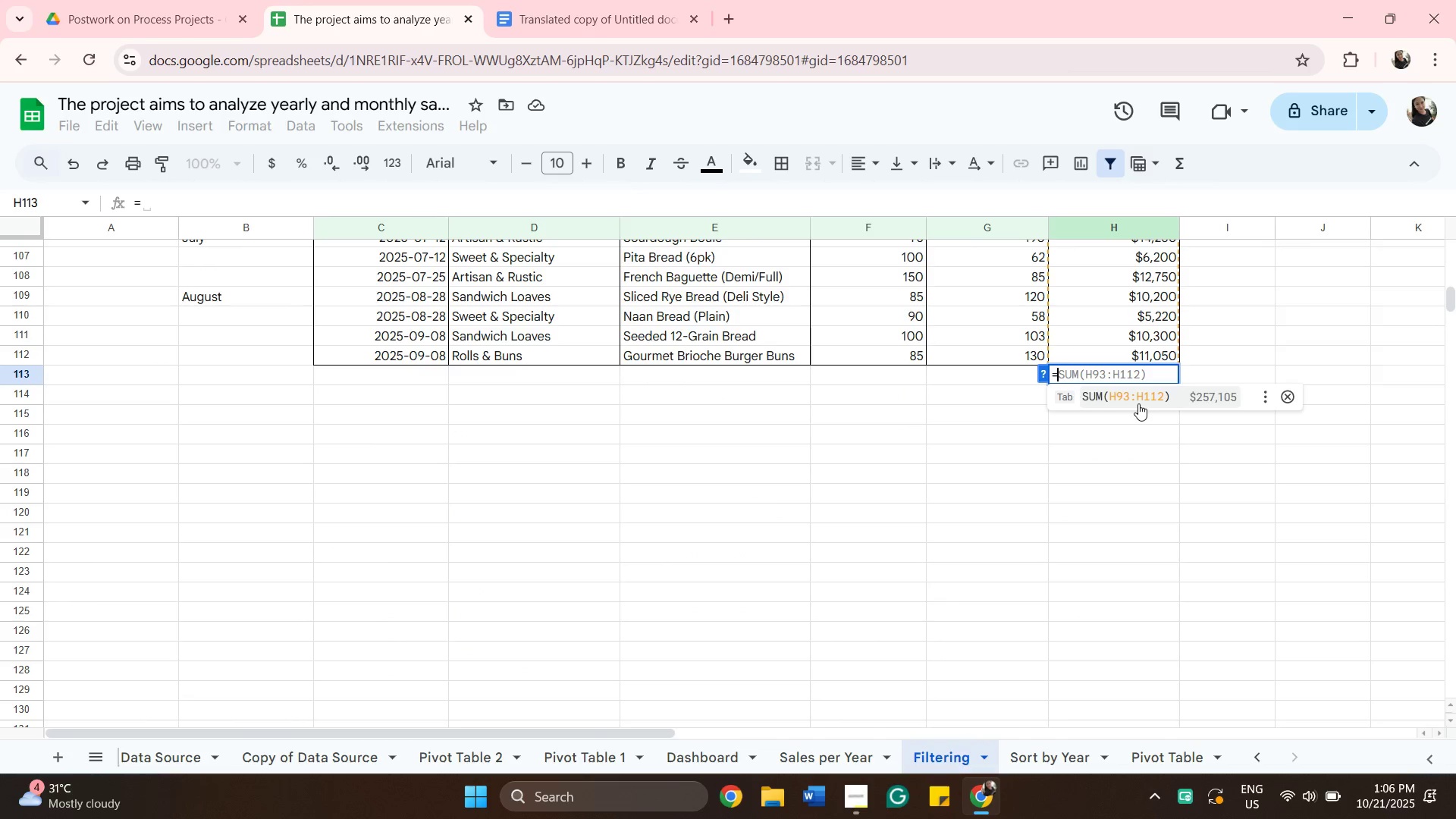 
key(S)
 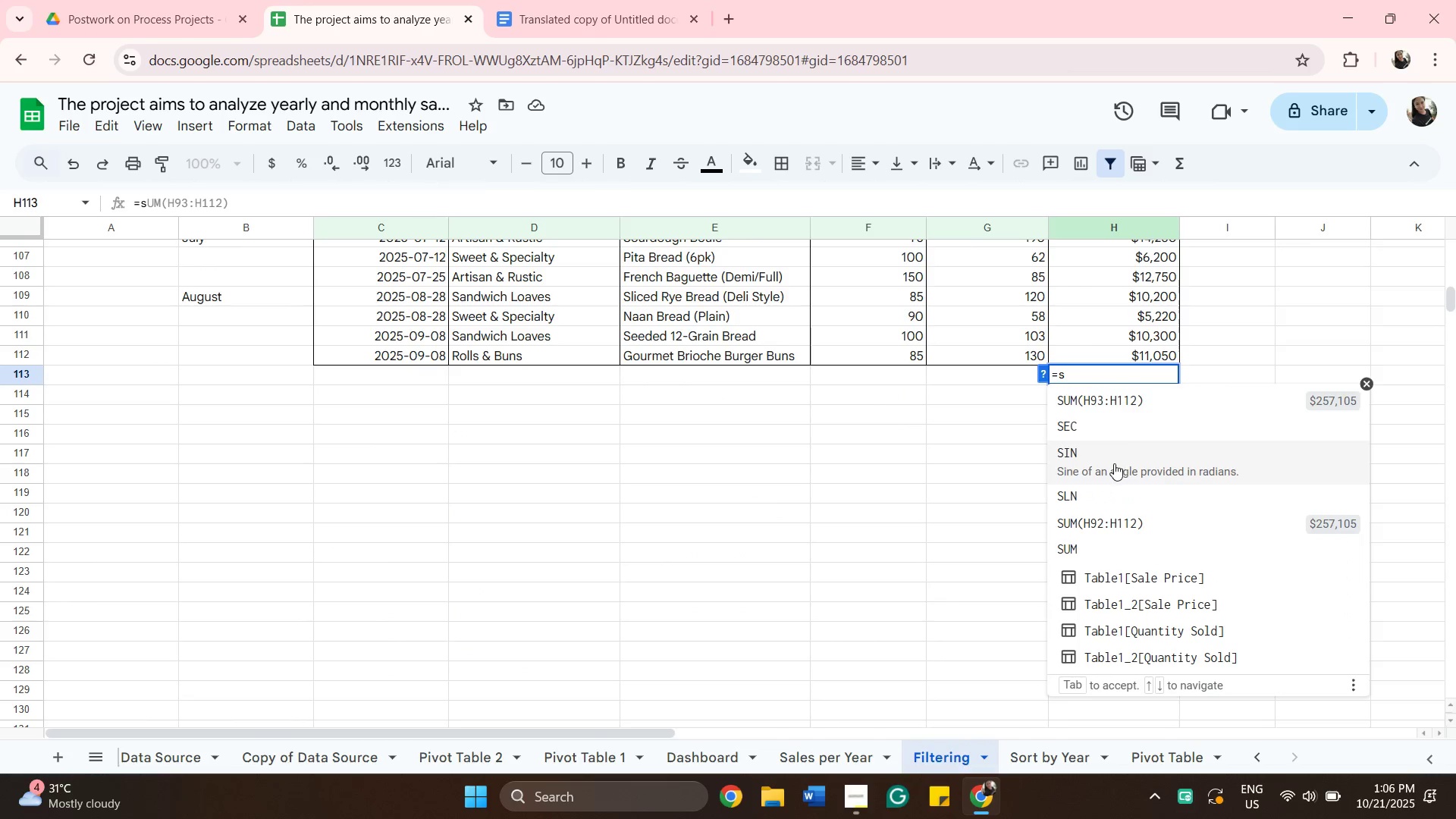 
type(um)
 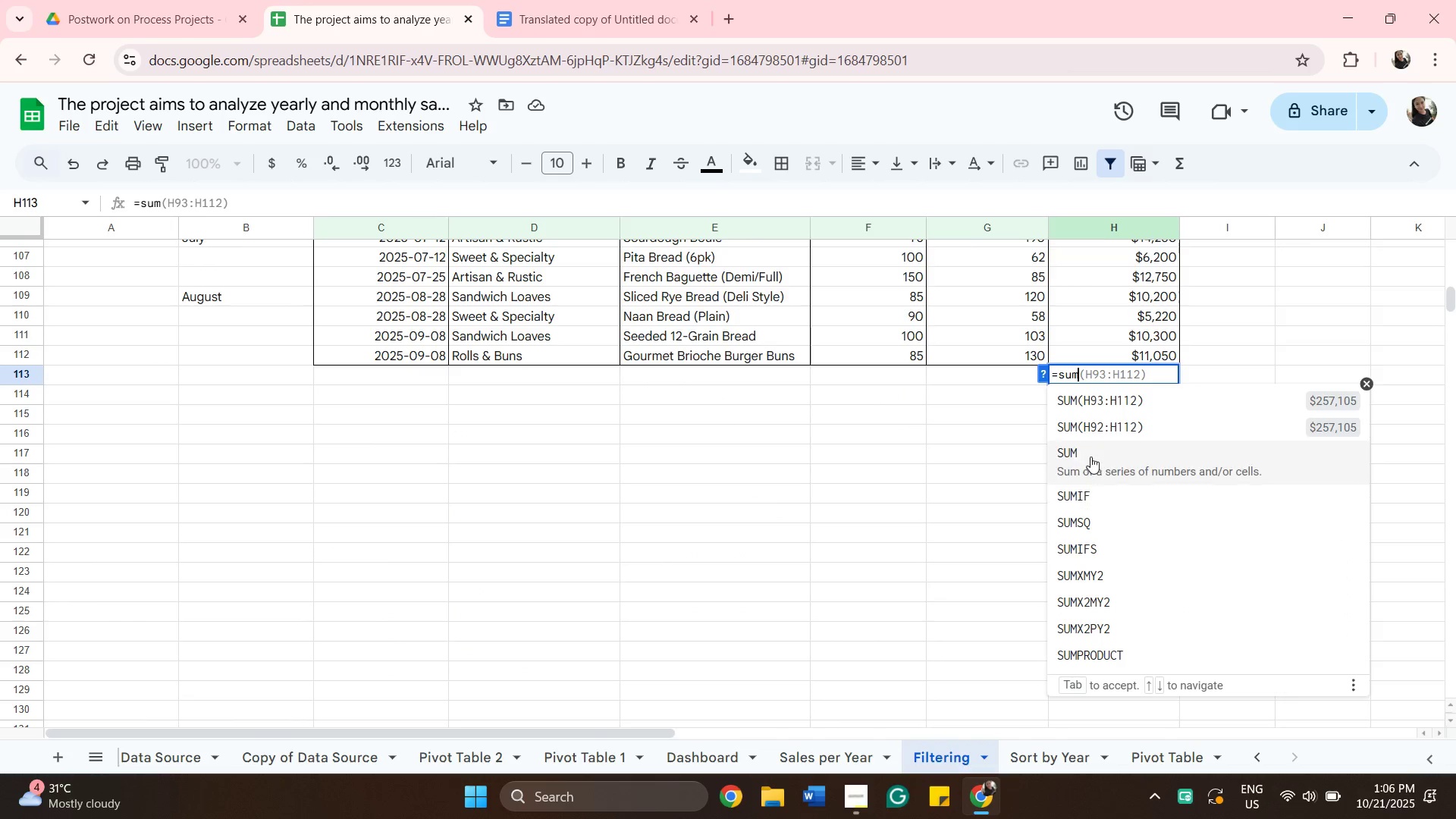 
left_click([1094, 451])
 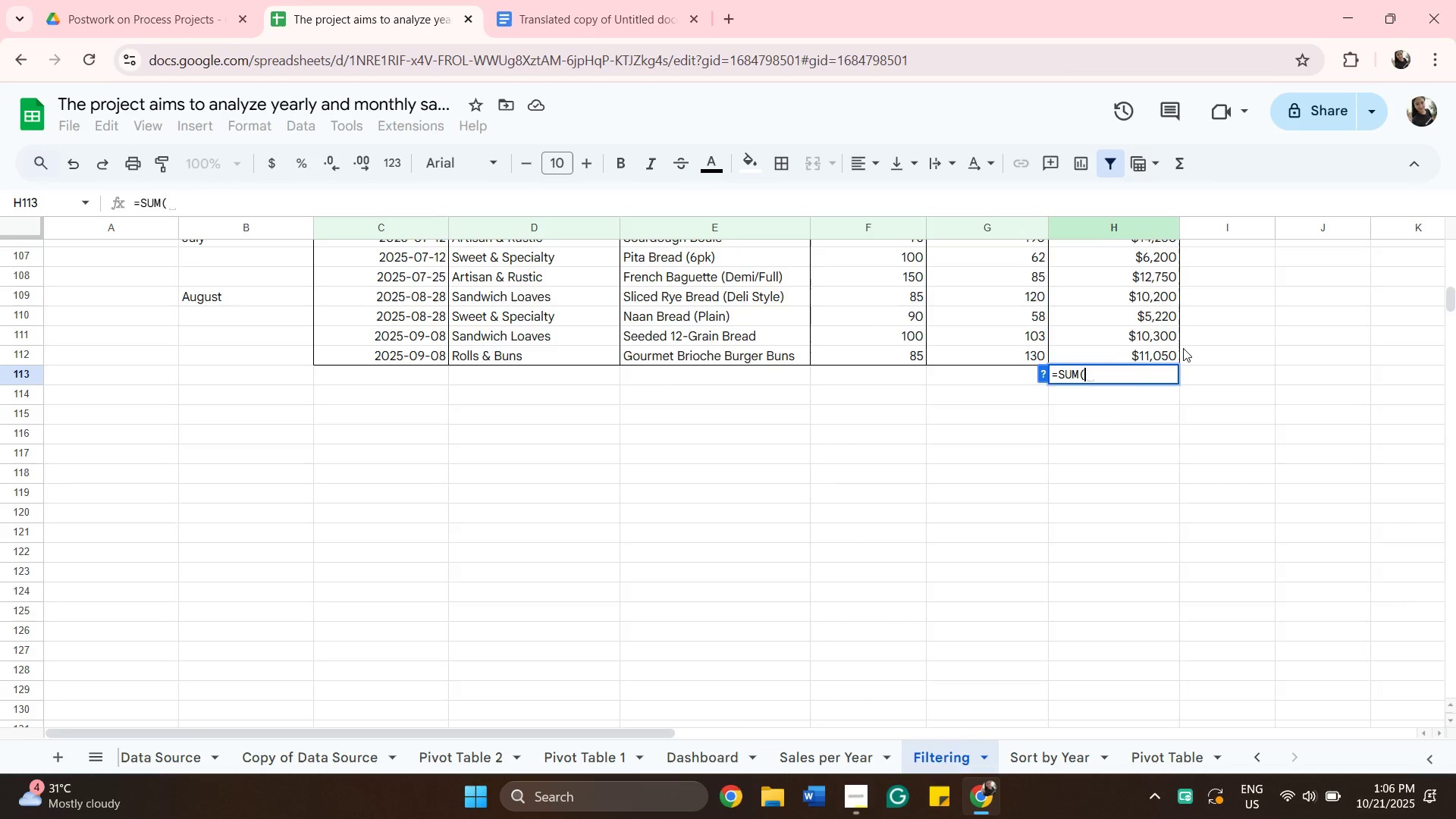 
scroll: coordinate [1149, 279], scroll_direction: up, amount: 23.0
 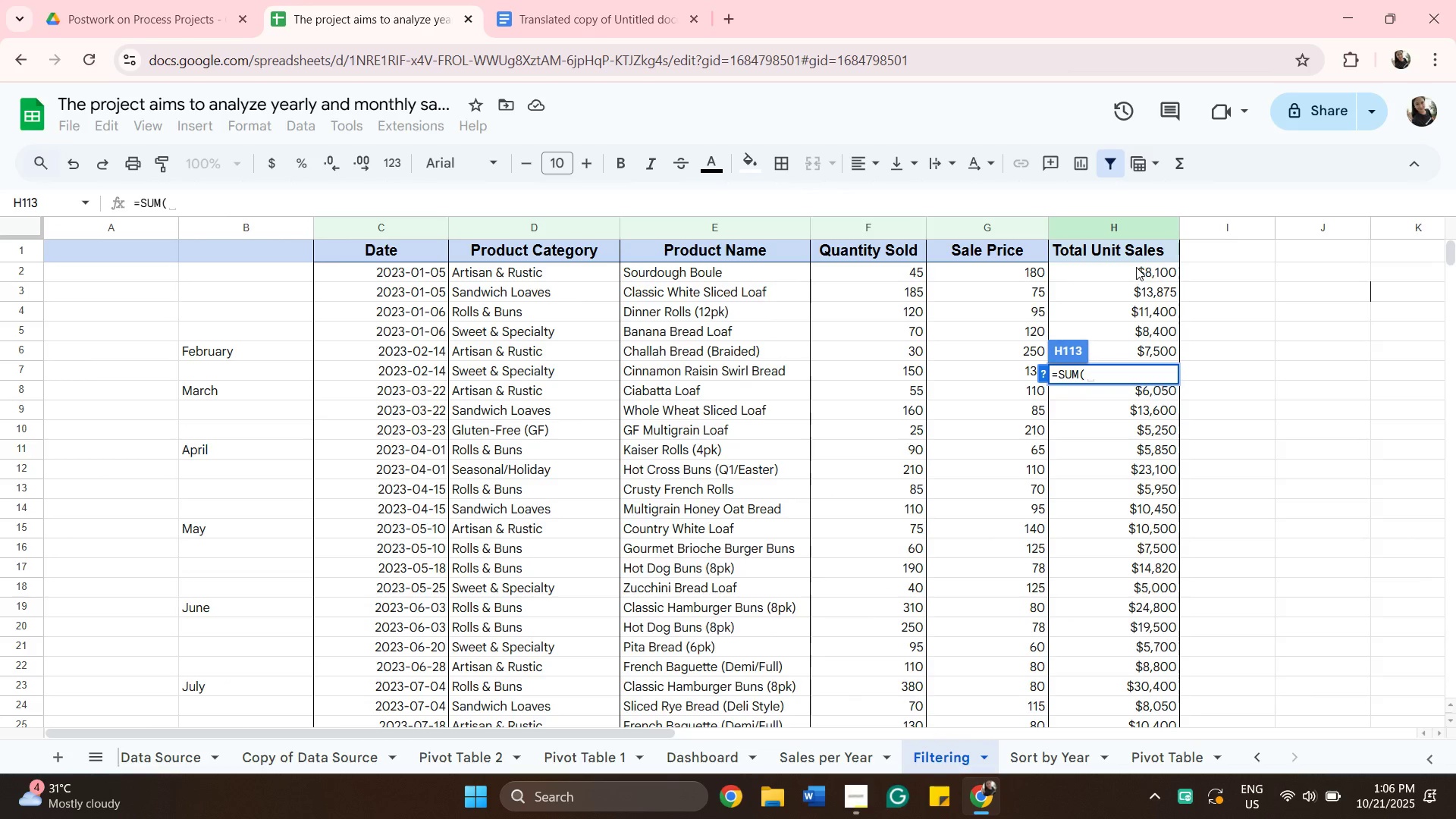 
left_click([1136, 267])
 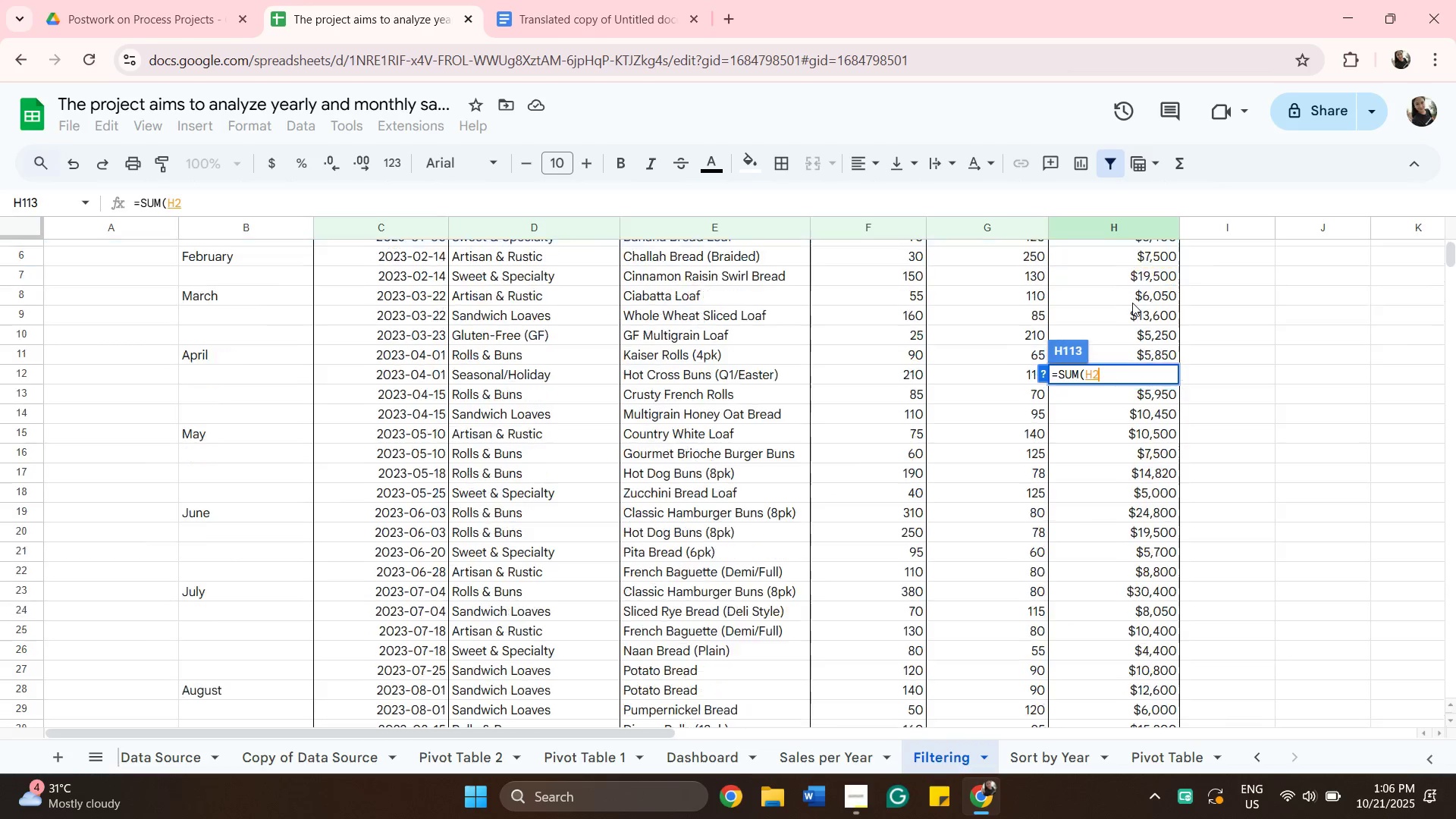 
scroll: coordinate [1133, 367], scroll_direction: down, amount: 12.0
 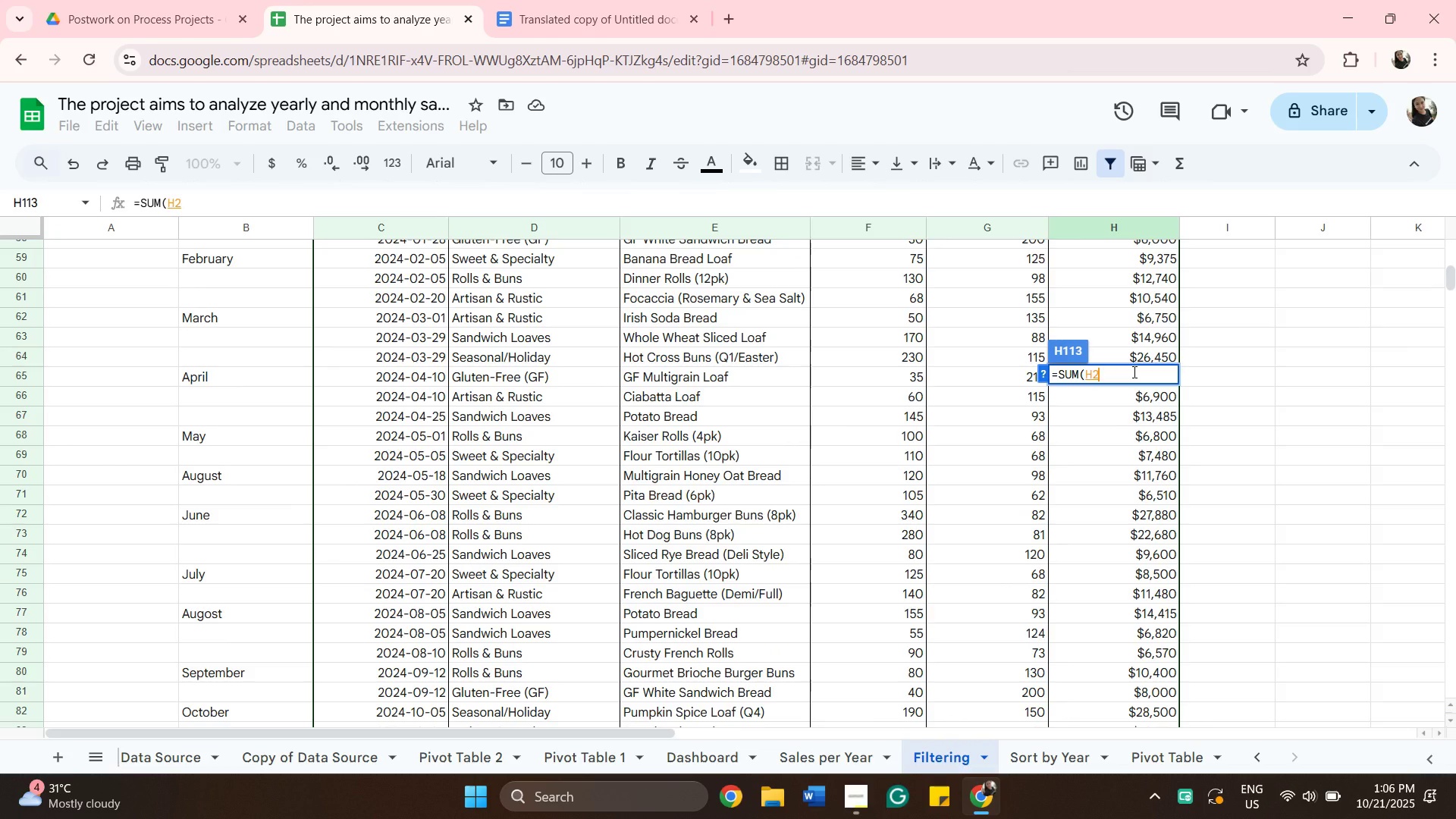 
scroll: coordinate [1119, 555], scroll_direction: up, amount: 9.0
 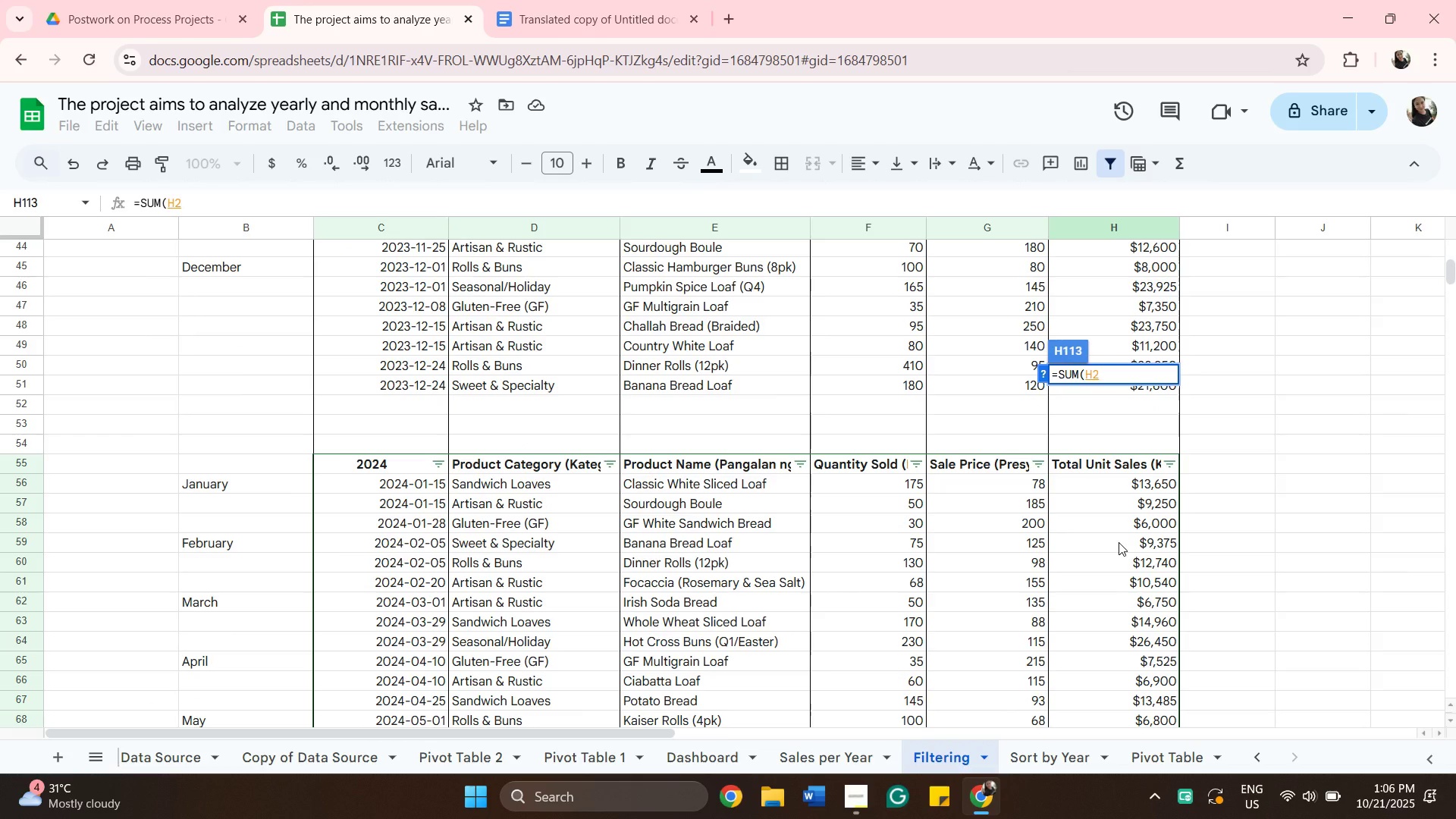 
scroll: coordinate [1119, 542], scroll_direction: down, amount: 12.0
 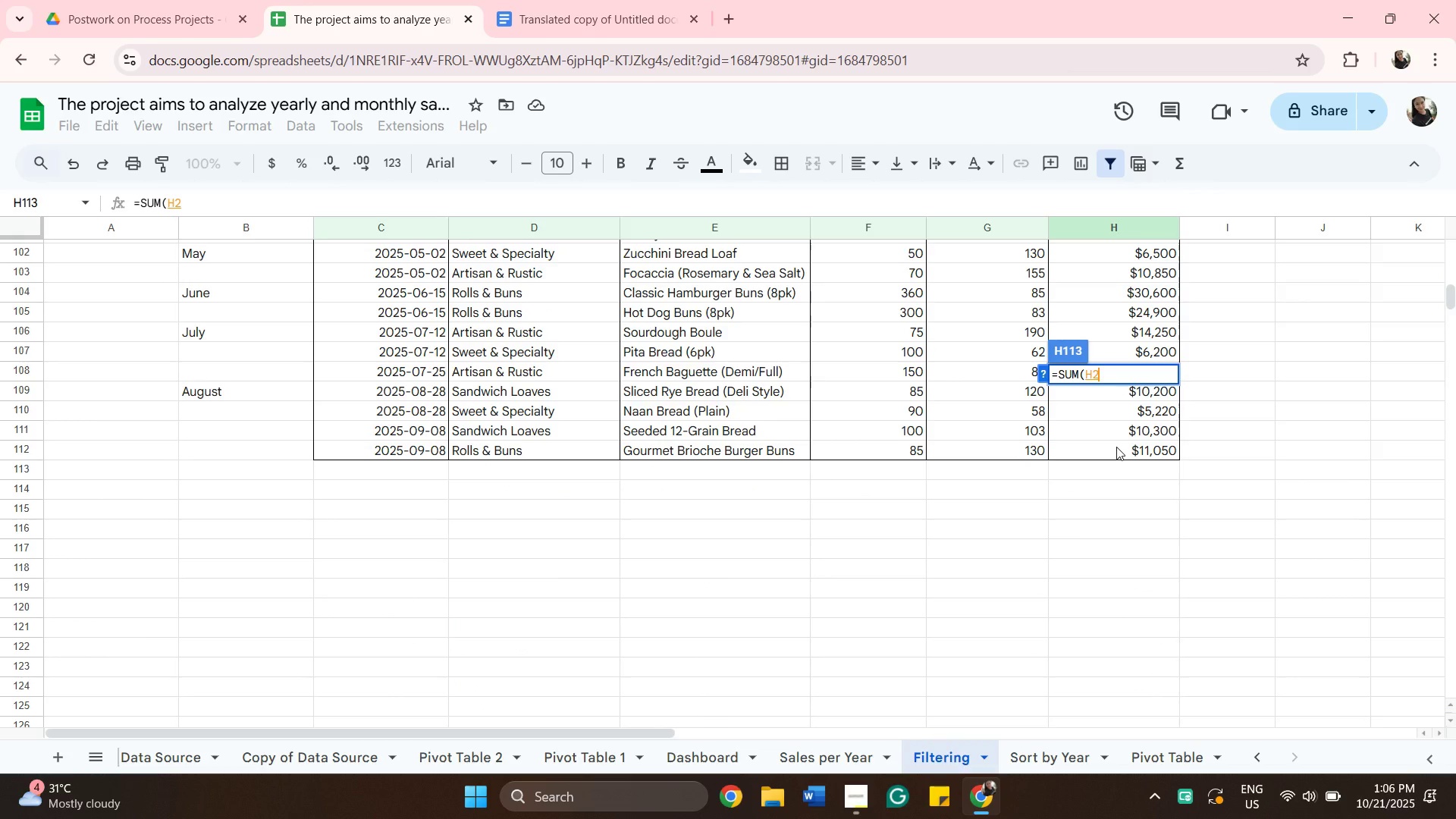 
hold_key(key=ShiftLeft, duration=0.48)
left_click([1116, 447])
 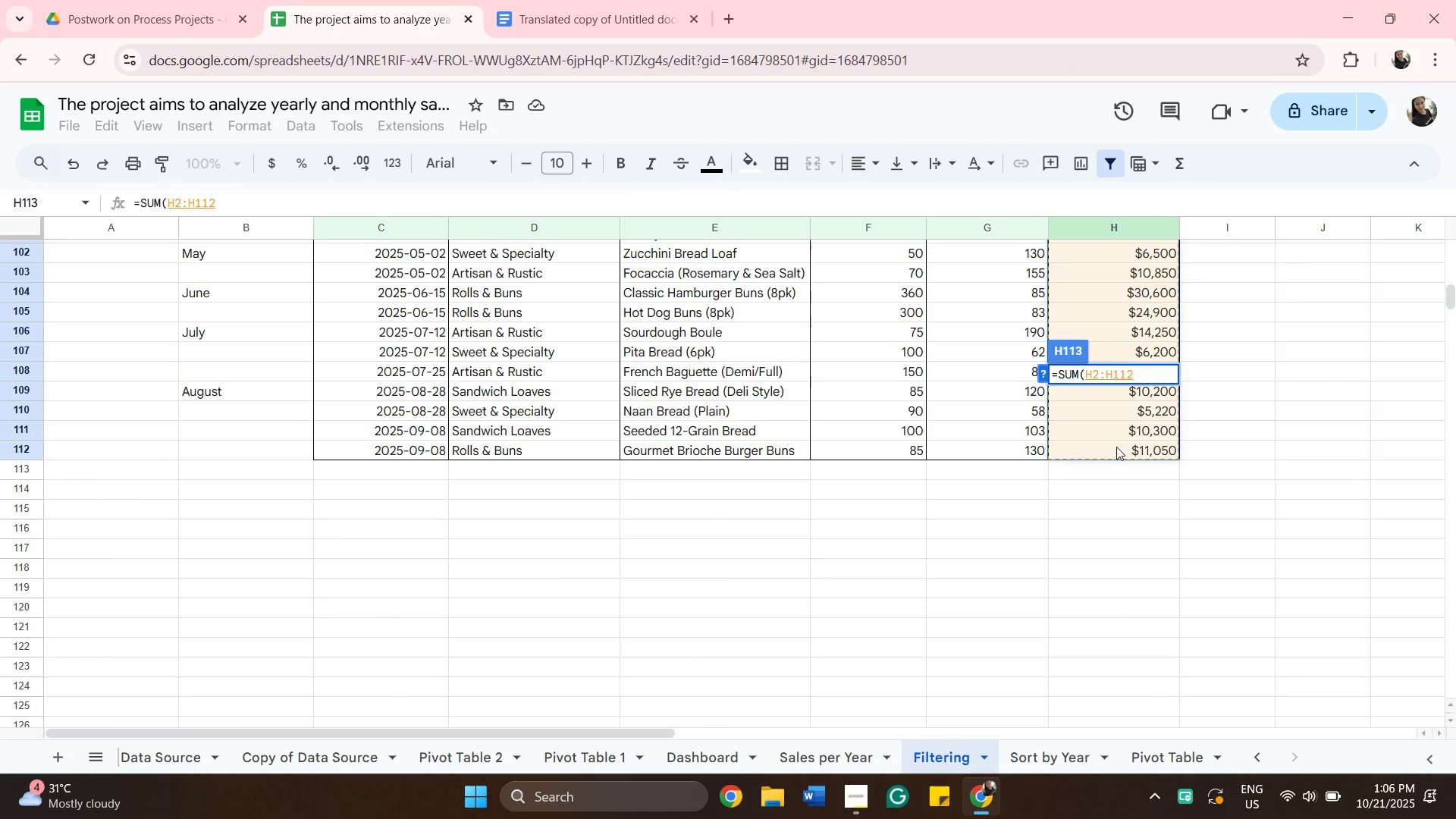 
key(Enter)
 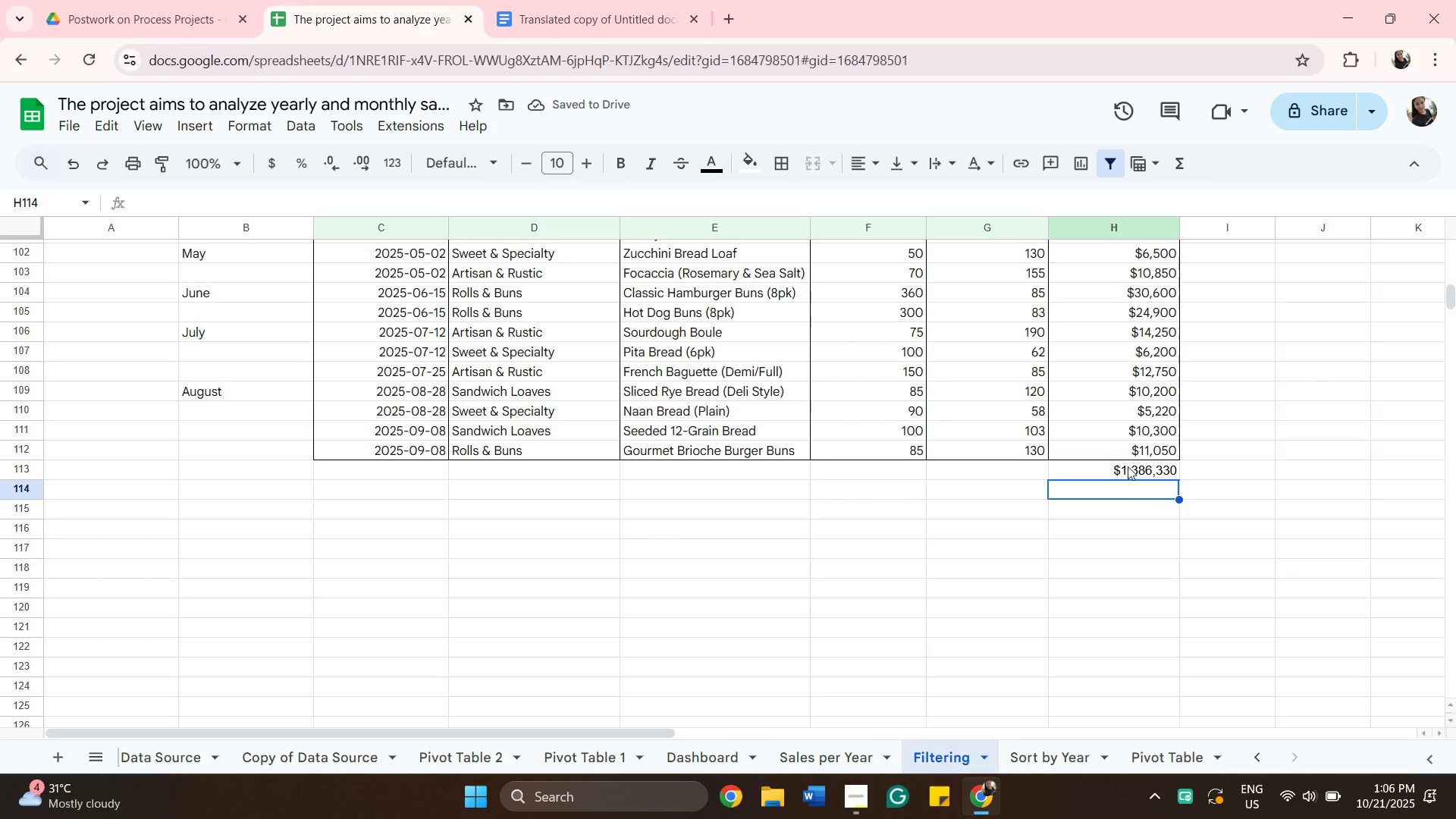 
left_click([1122, 482])
 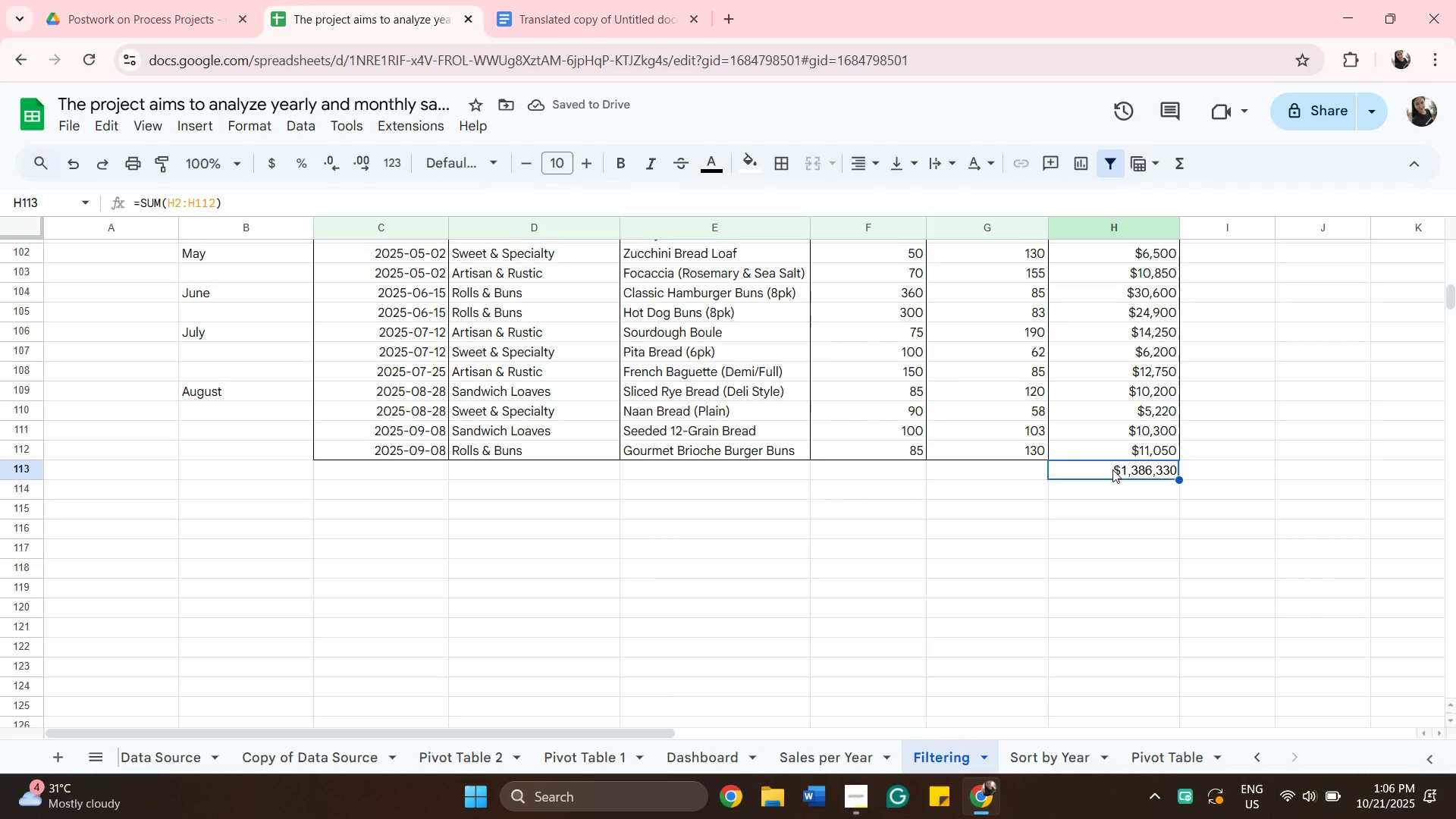 
key(Backspace)
 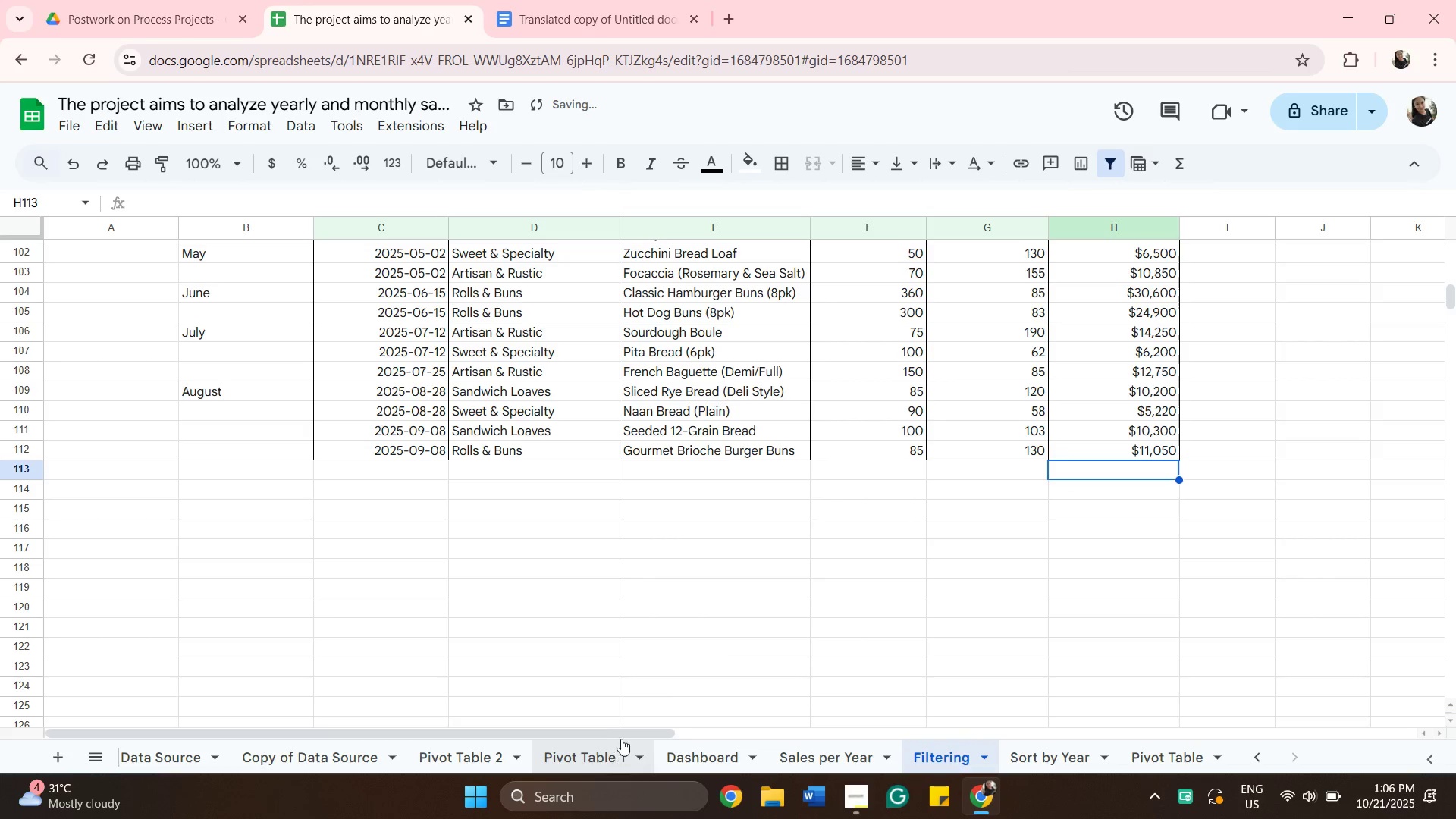 
scroll: coordinate [544, 559], scroll_direction: up, amount: 4.0
 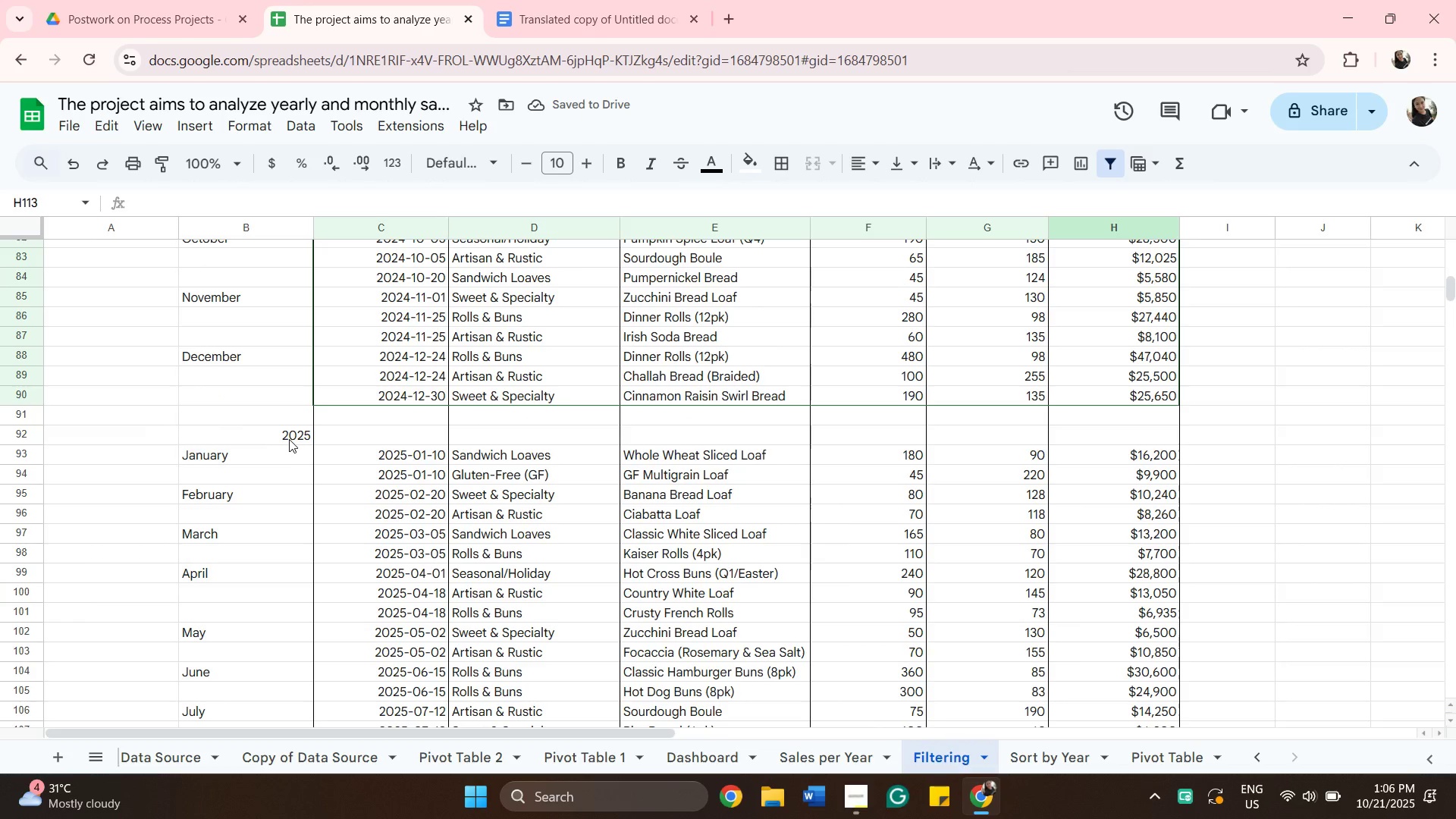 
left_click([295, 433])
 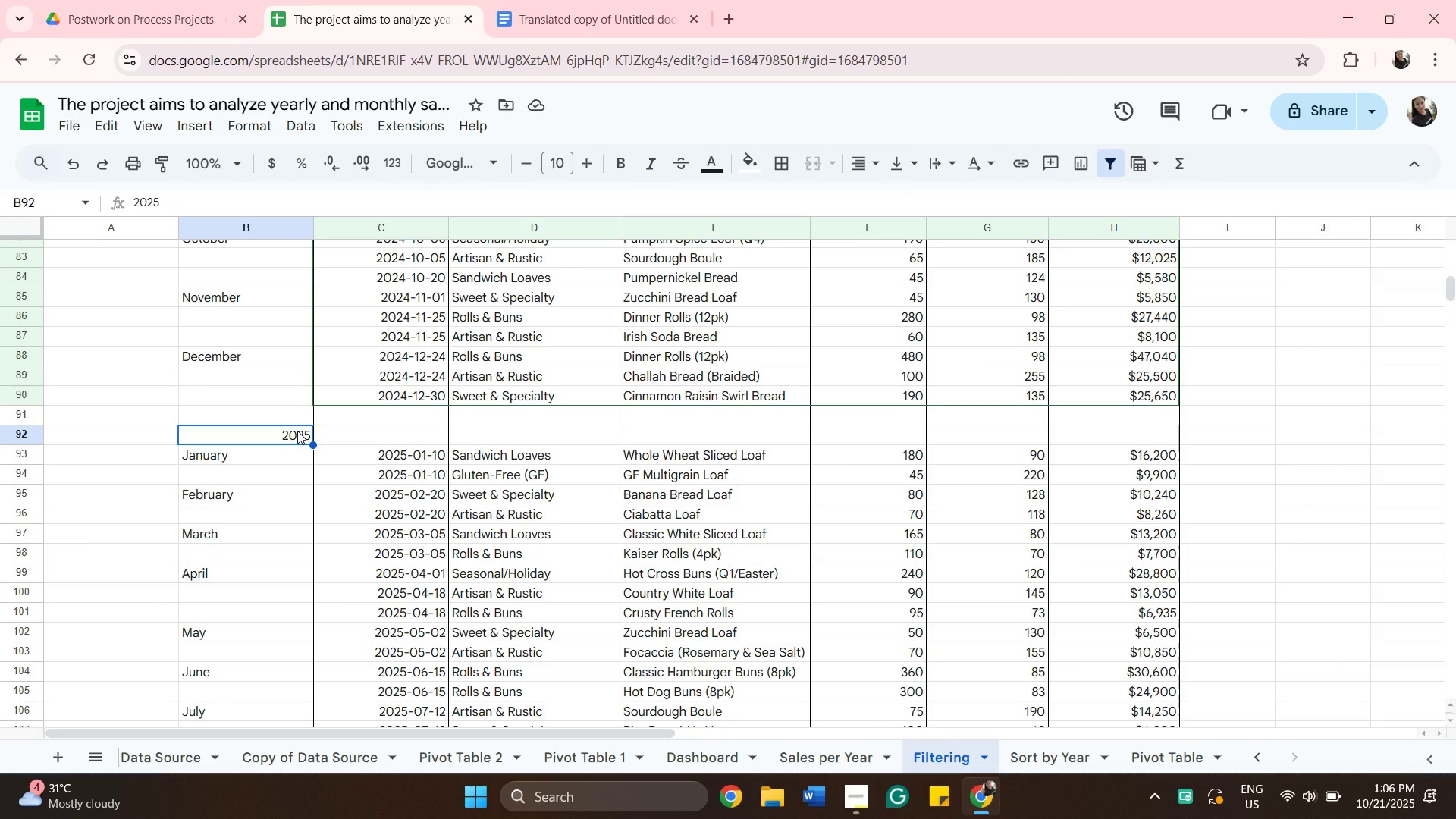 
key(Backspace)
 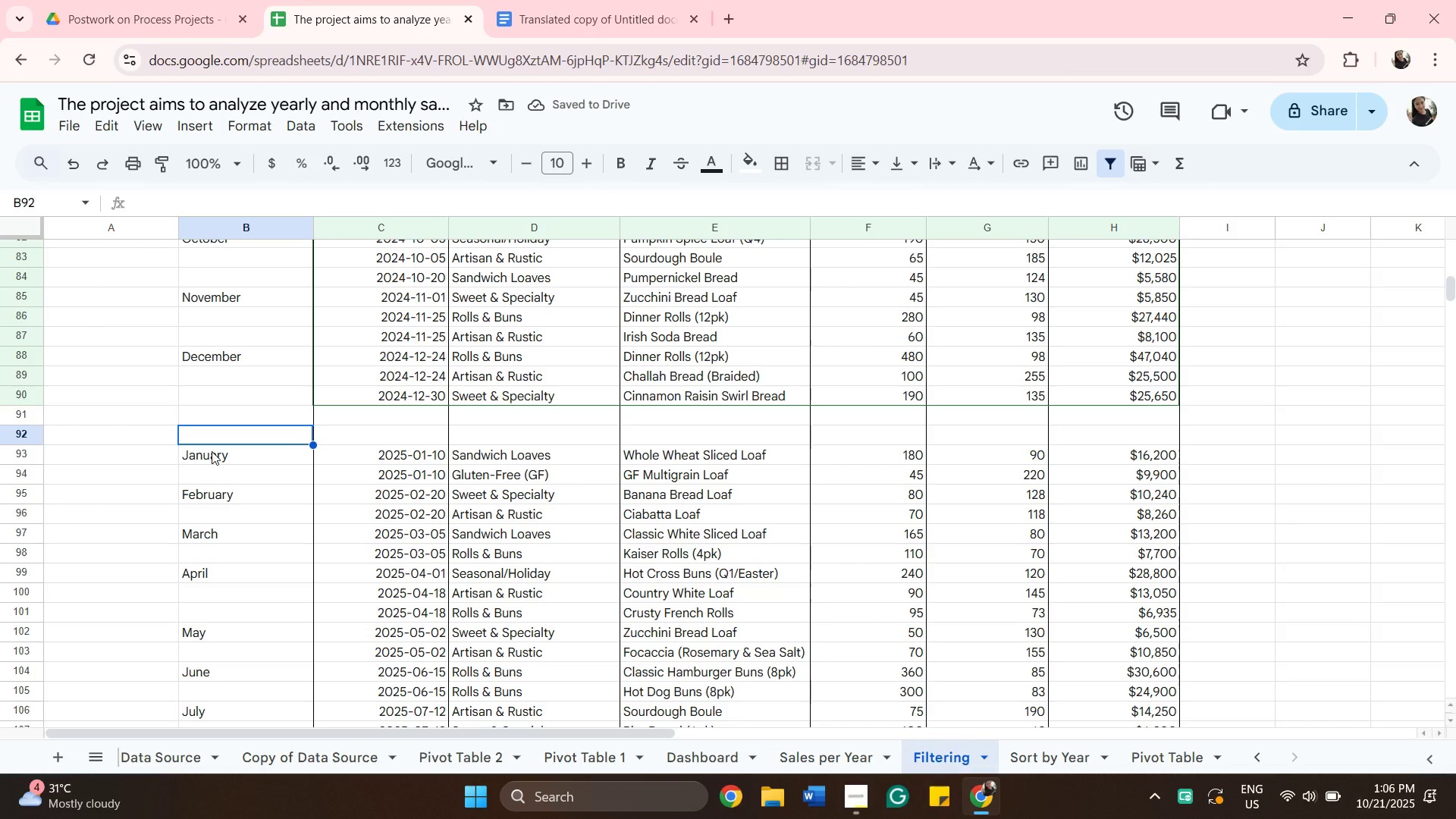 
hold_key(key=ShiftRight, duration=0.42)
 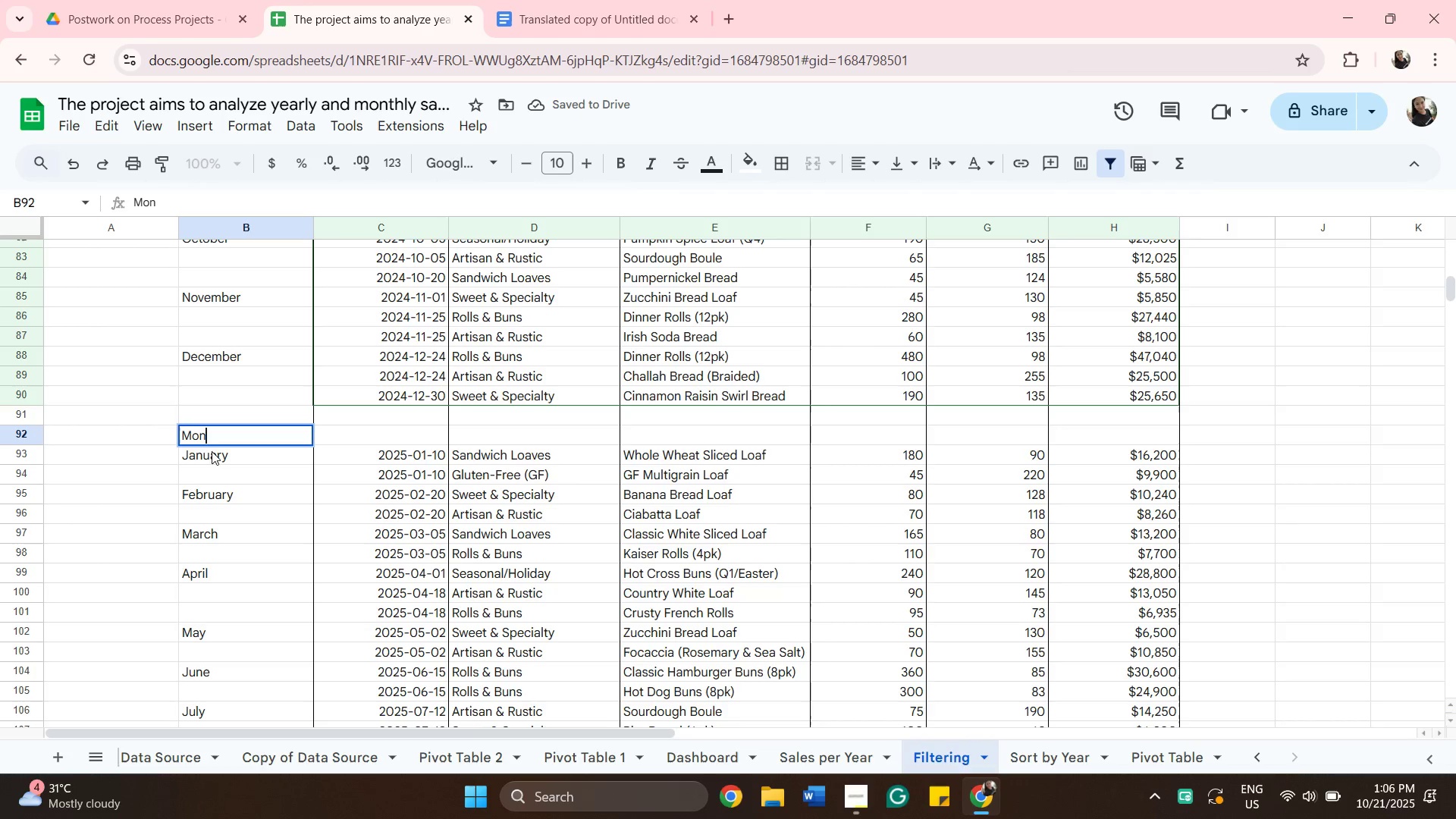 
hold_key(key=M, duration=0.33)
 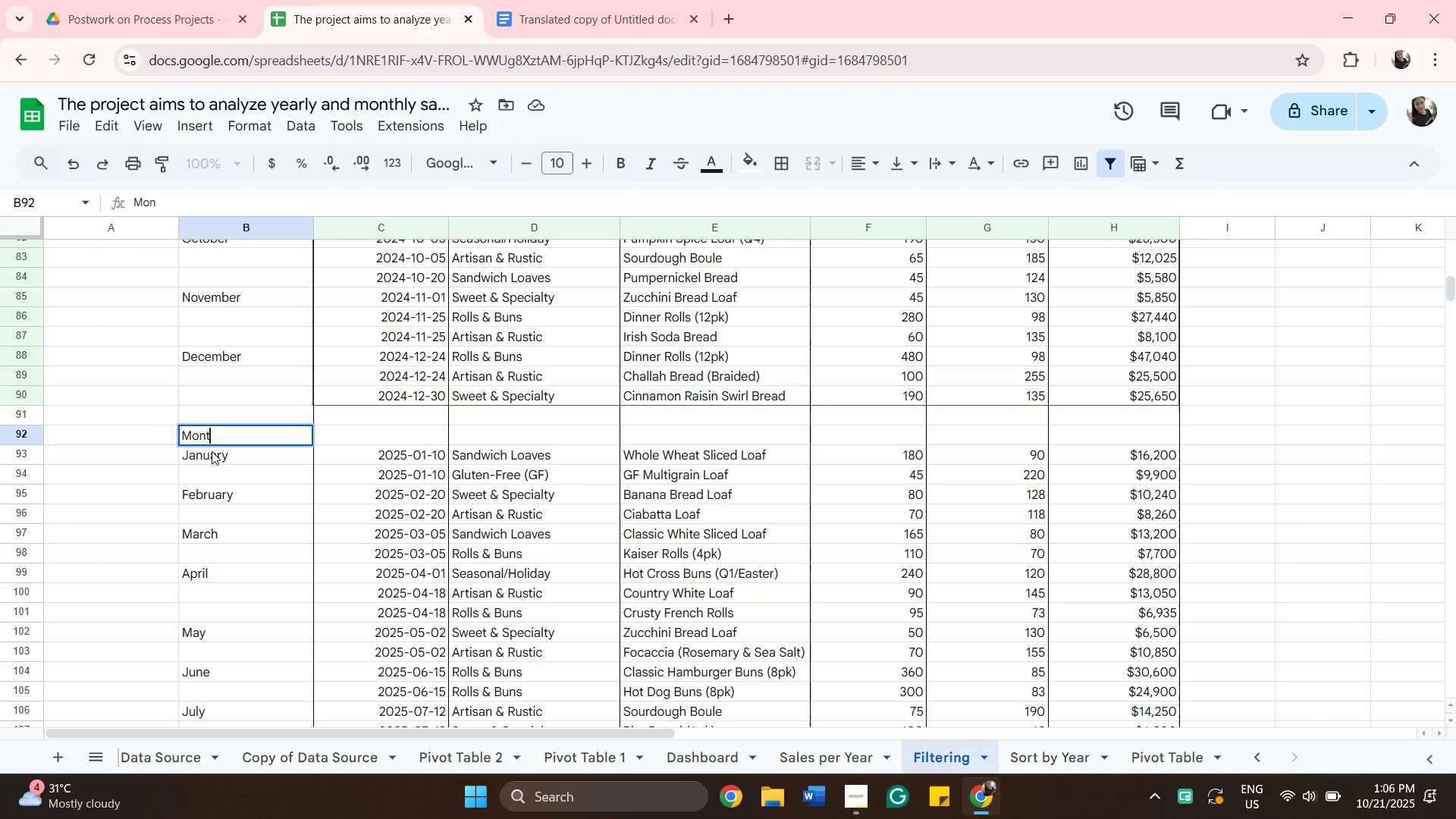 
type(onth)
 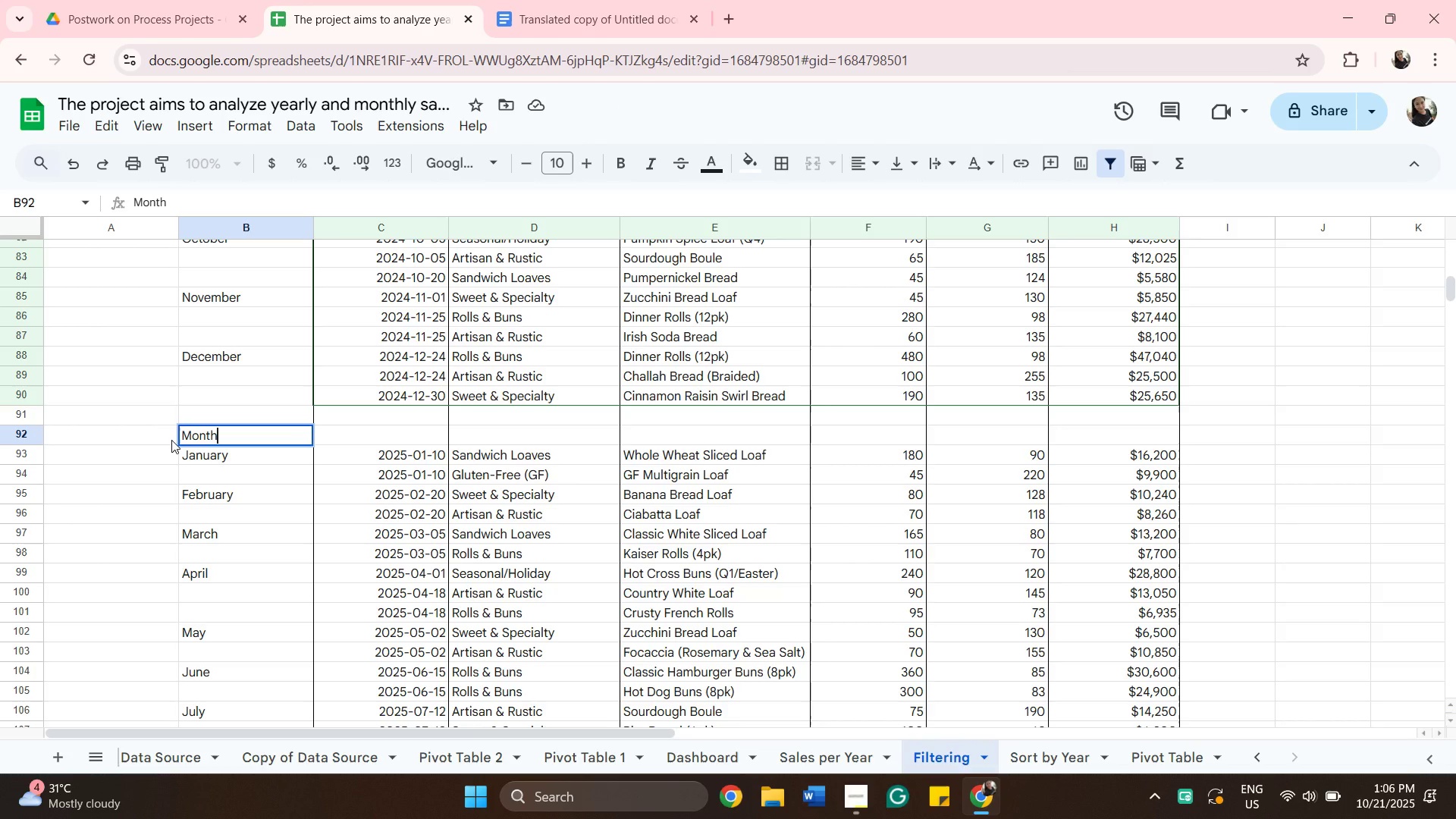 
left_click([152, 443])
 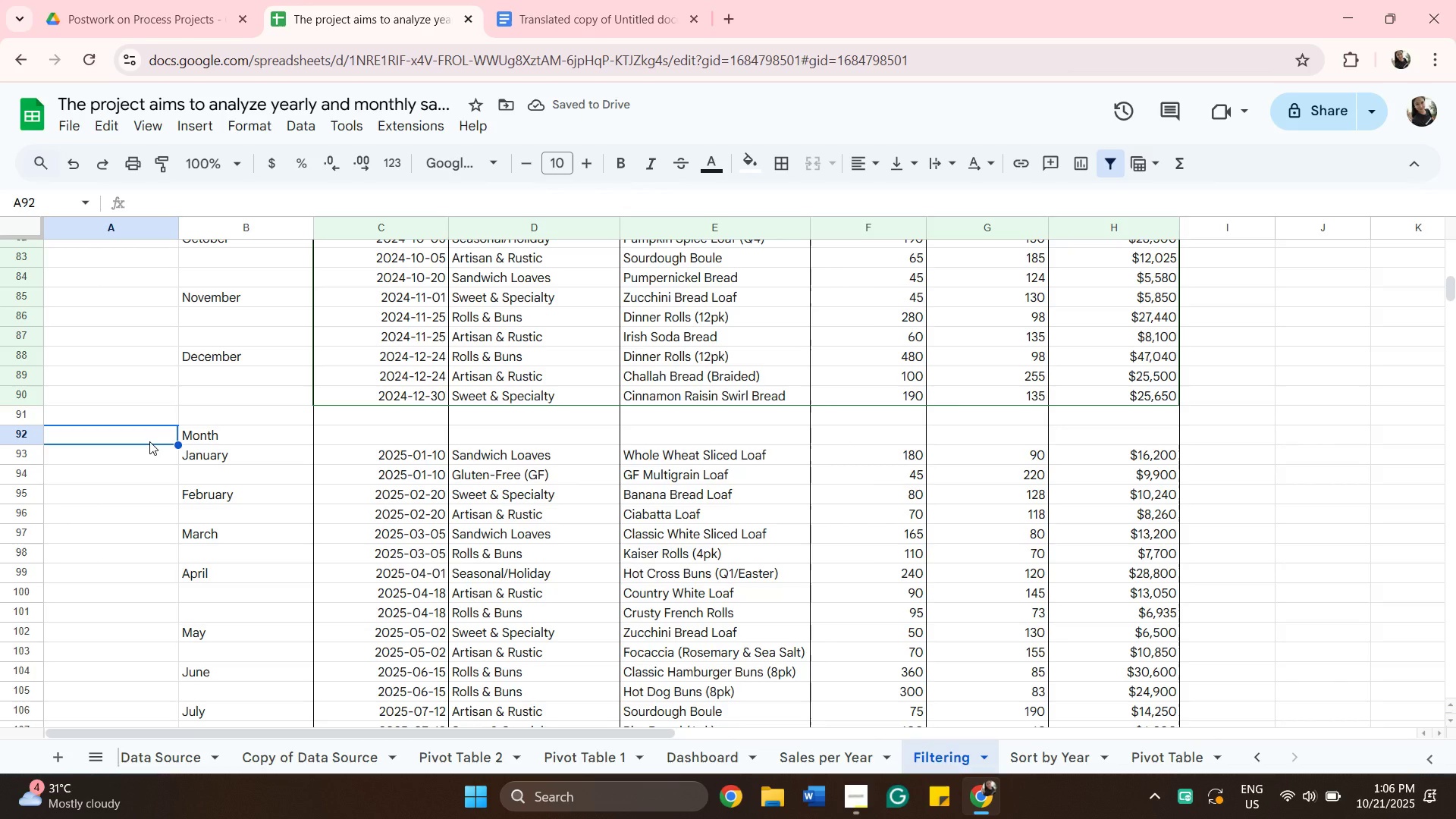 
hold_key(key=ShiftRight, duration=0.77)
 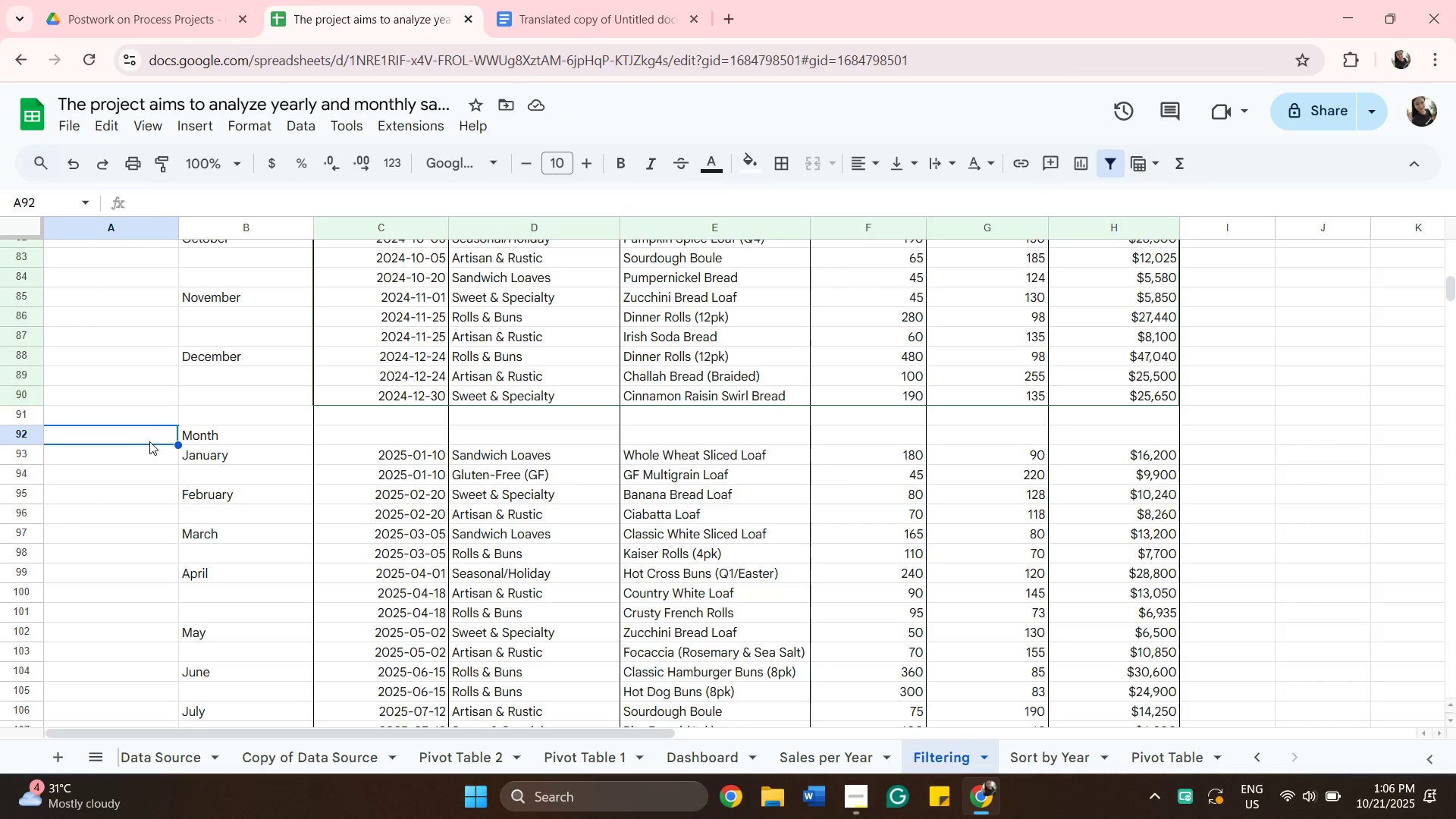 
type(Year)
 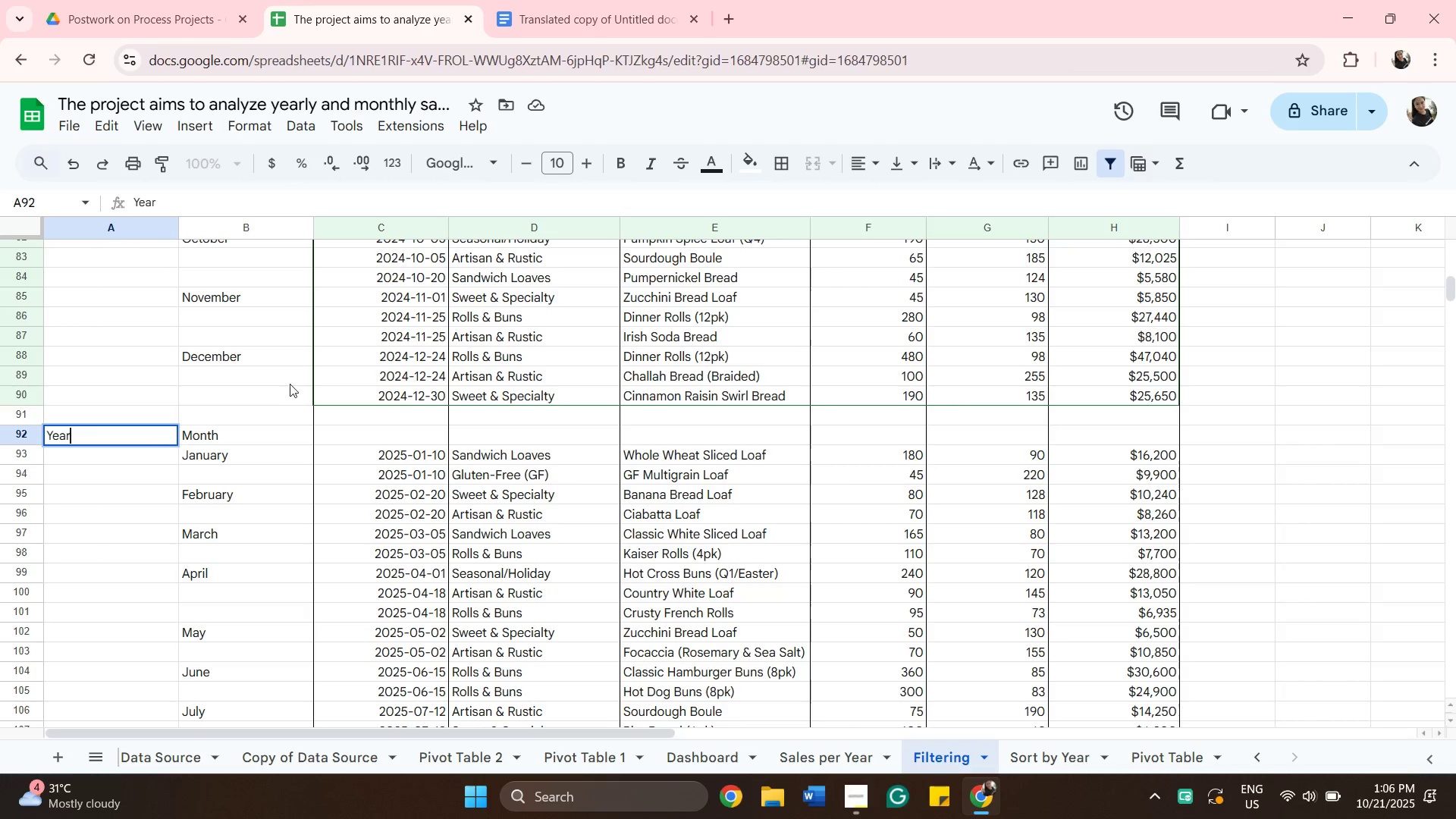 
scroll: coordinate [216, 378], scroll_direction: up, amount: 7.0
 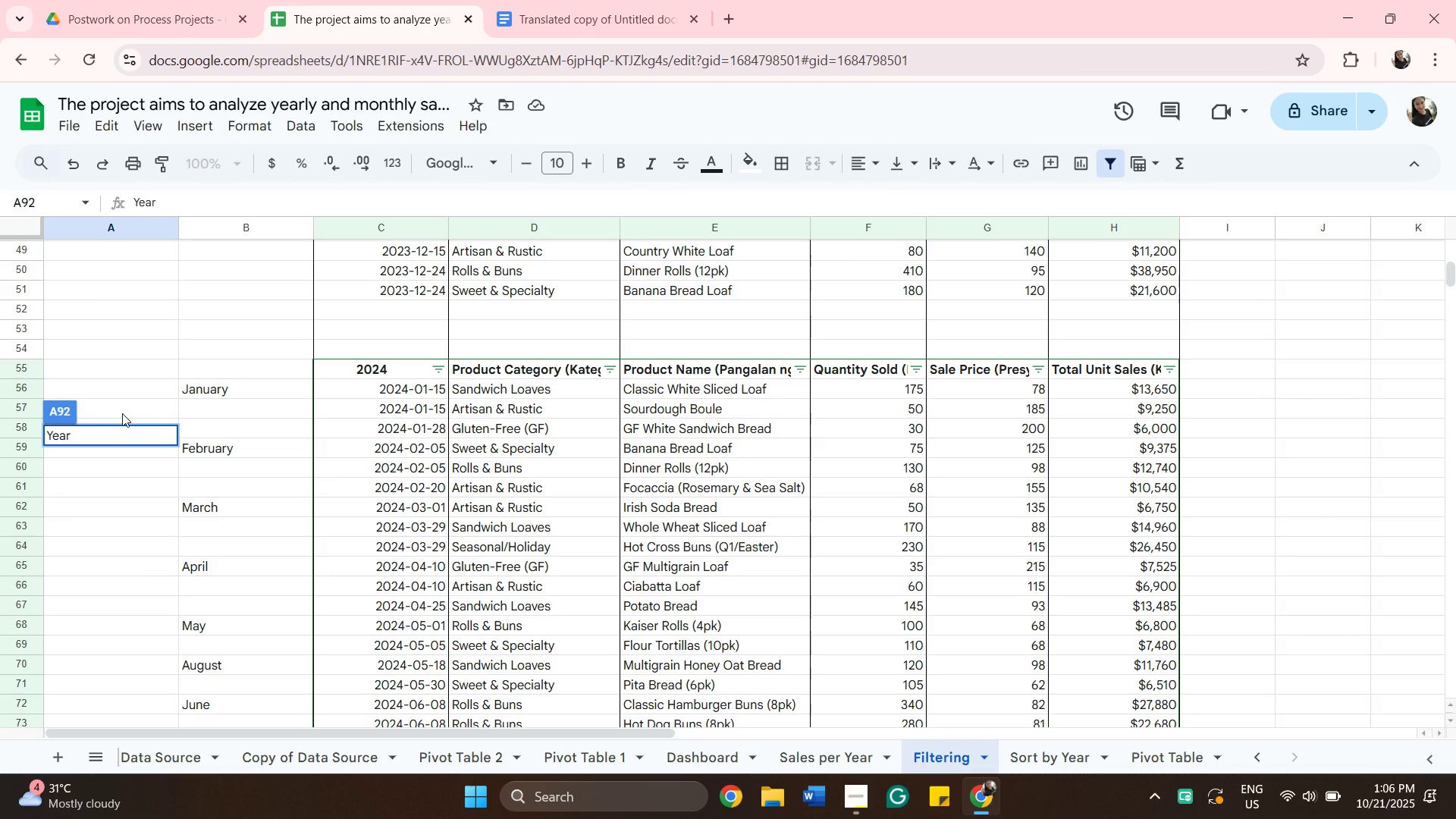 
key(Backspace)
key(Backspace)
key(Backspace)
key(Backspace)
type(2025)
 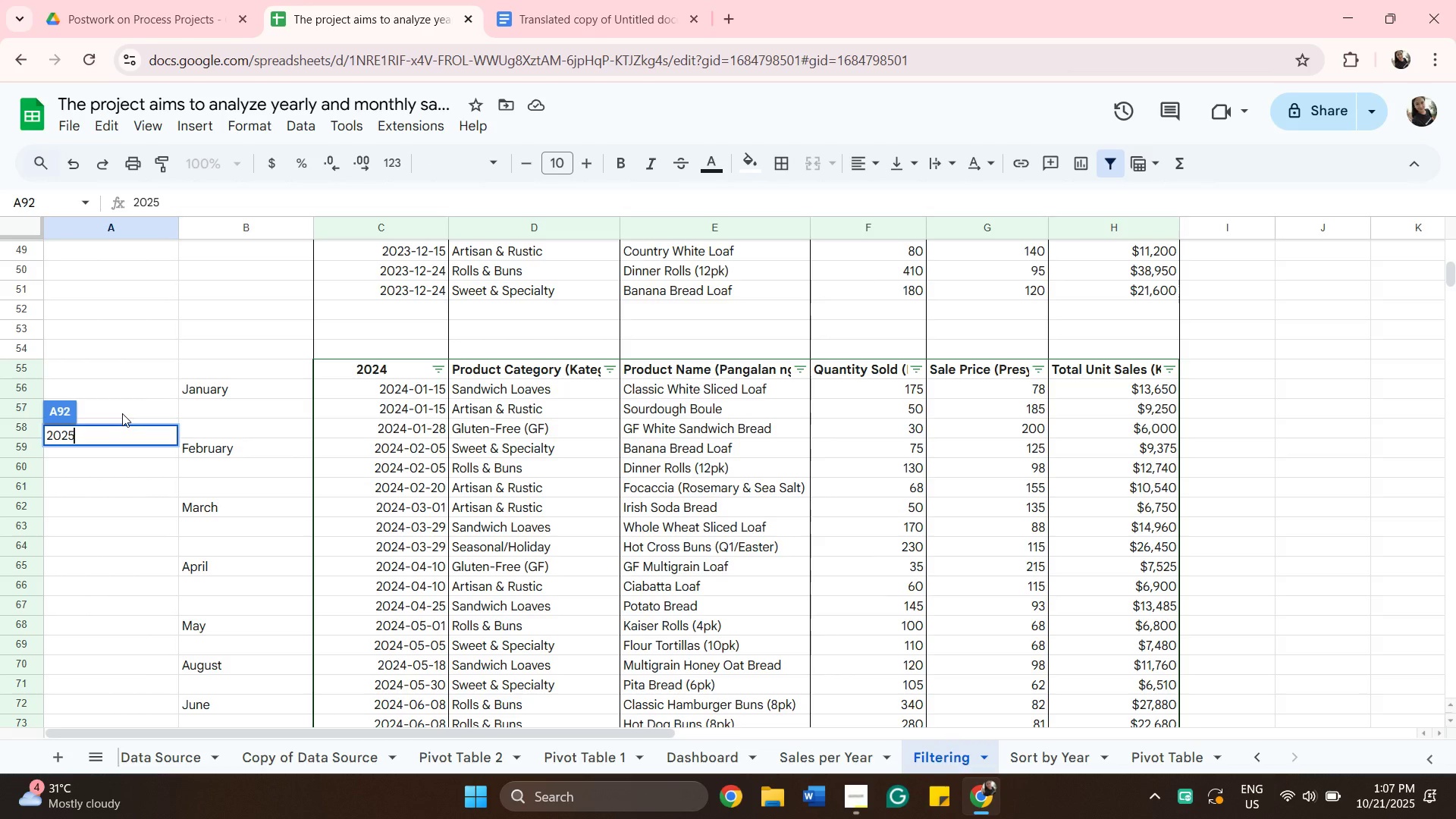 
scroll: coordinate [128, 397], scroll_direction: up, amount: 7.0
 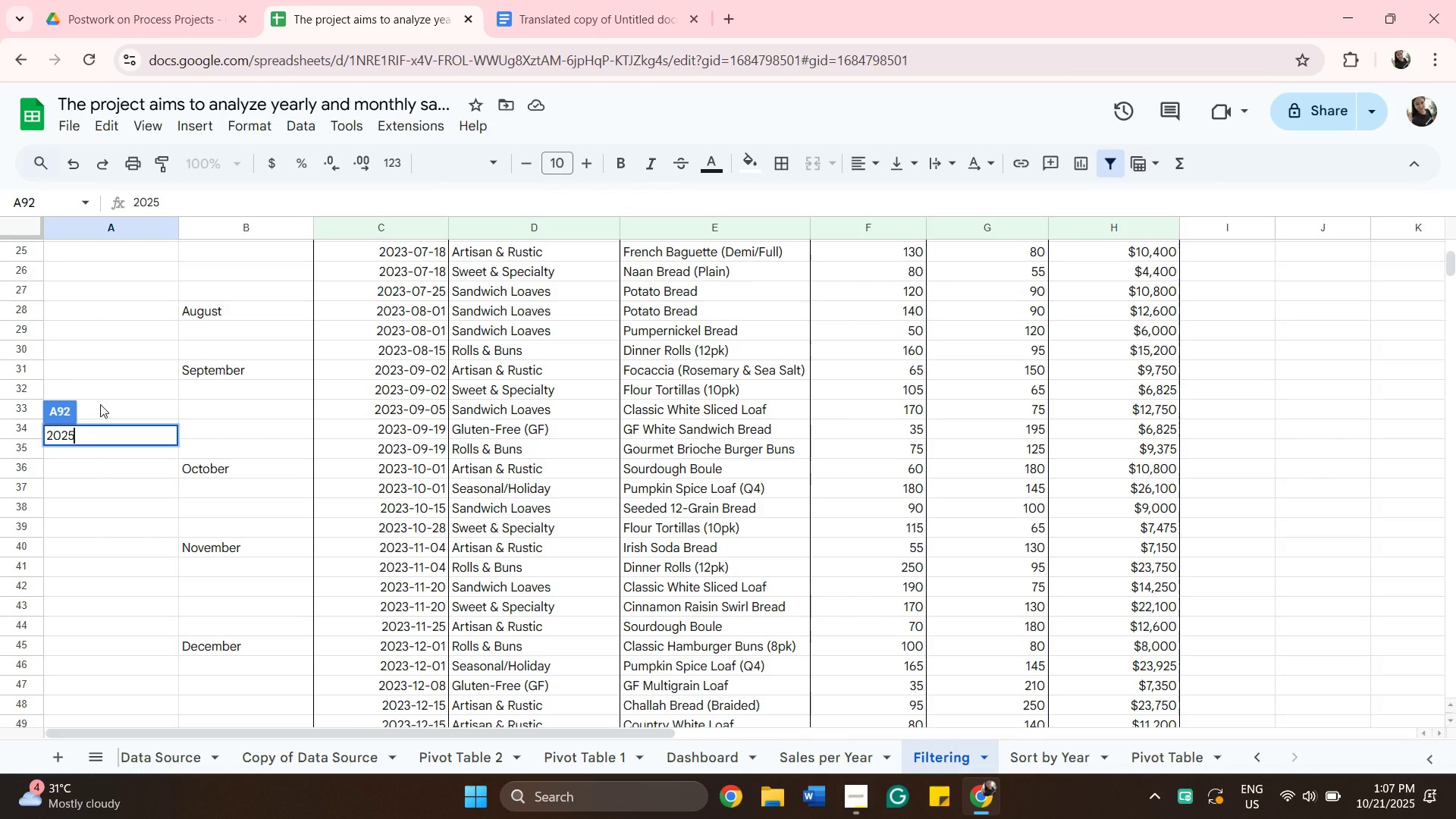 
scroll: coordinate [101, 417], scroll_direction: down, amount: 4.0
 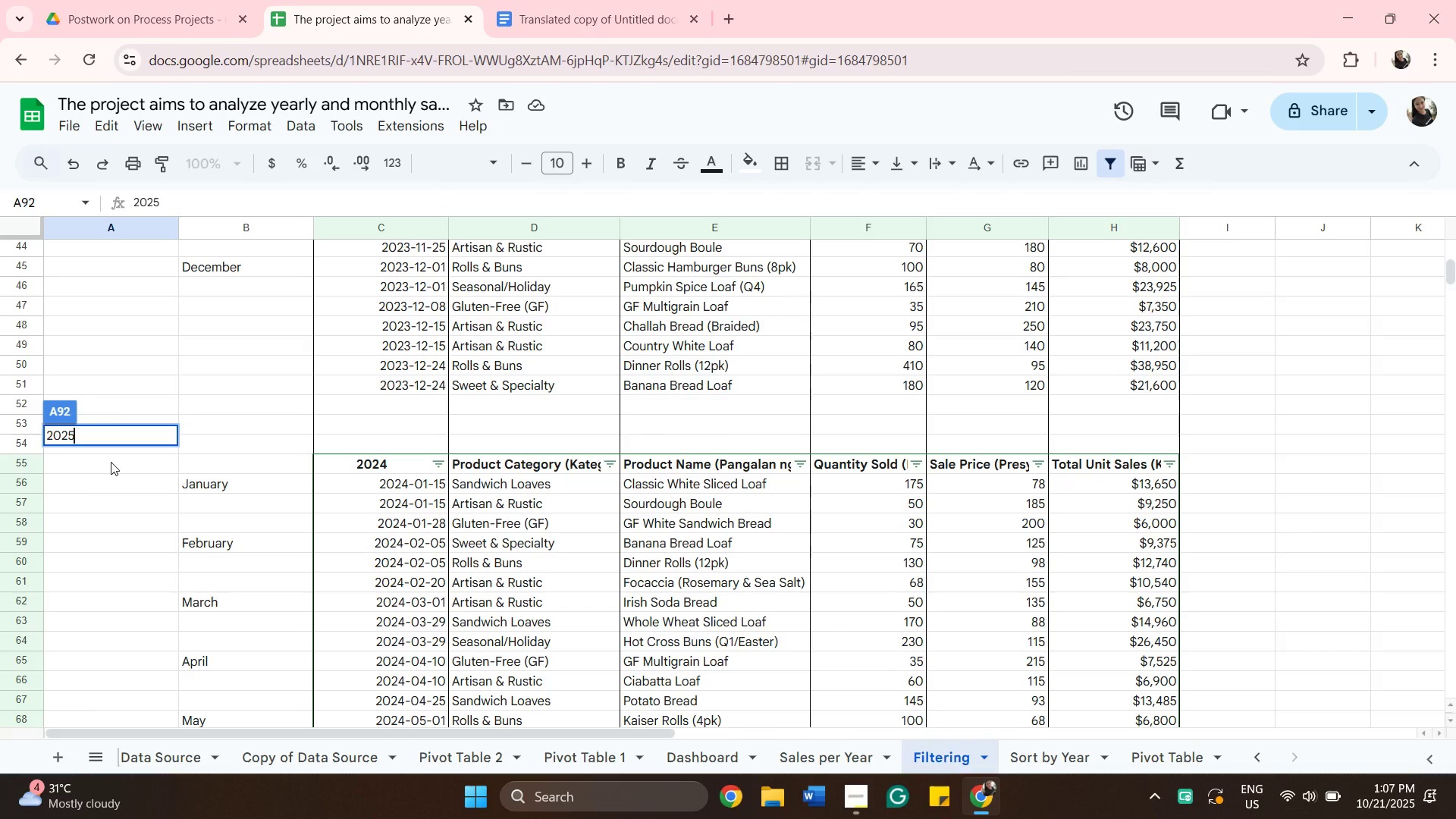 
left_click([111, 462])
 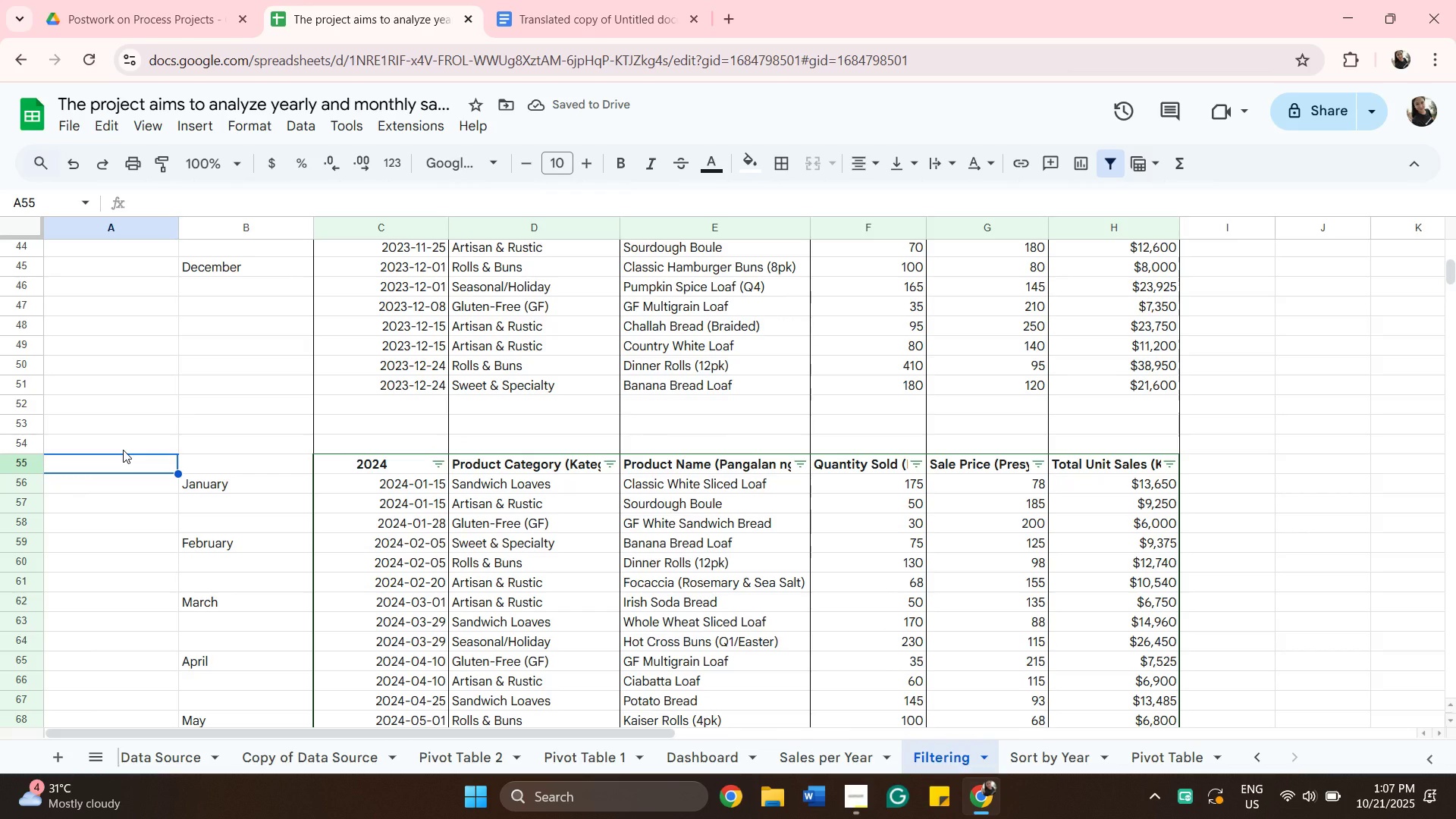 
wait(6.61)
 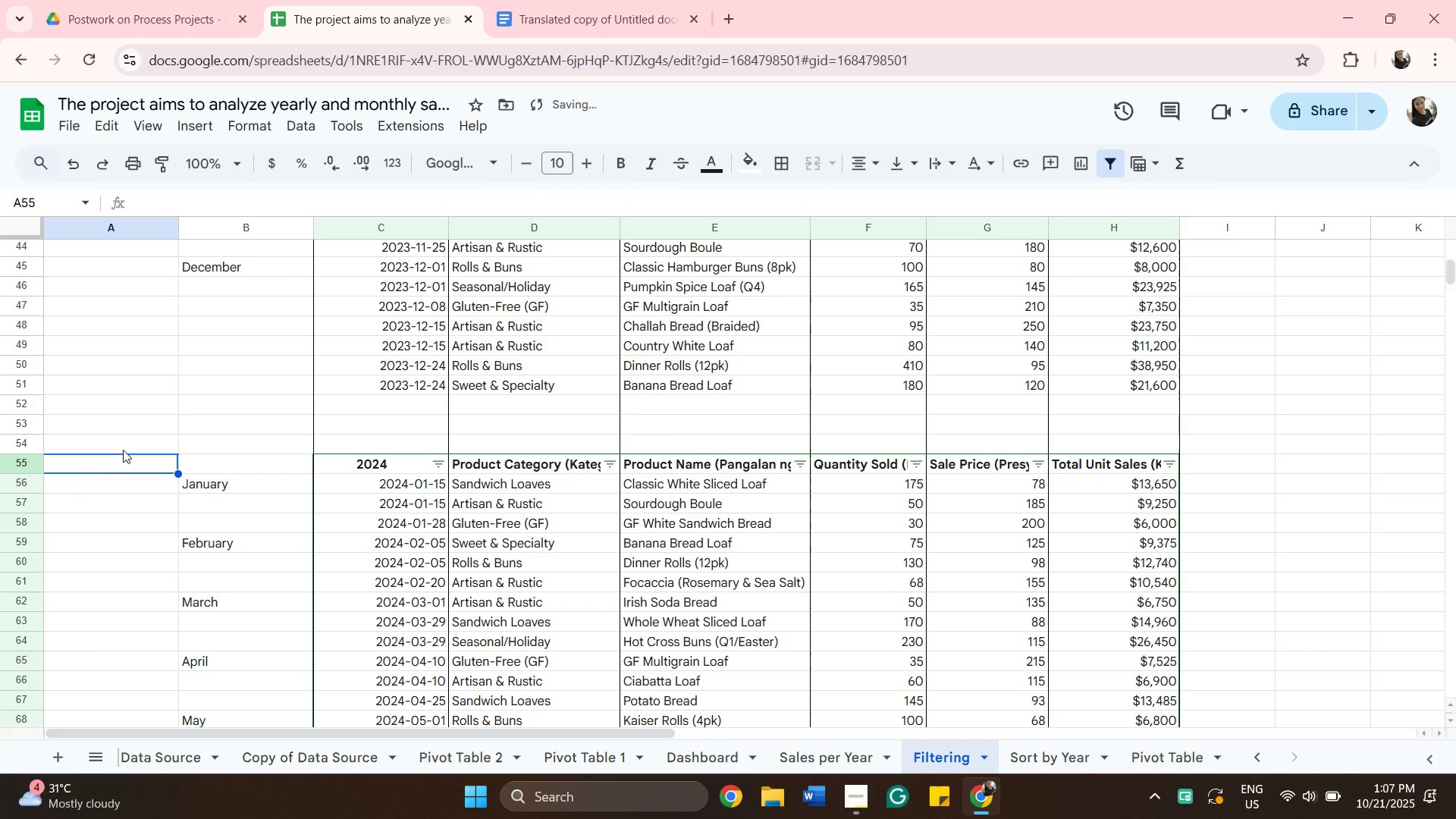 
type(2024)
 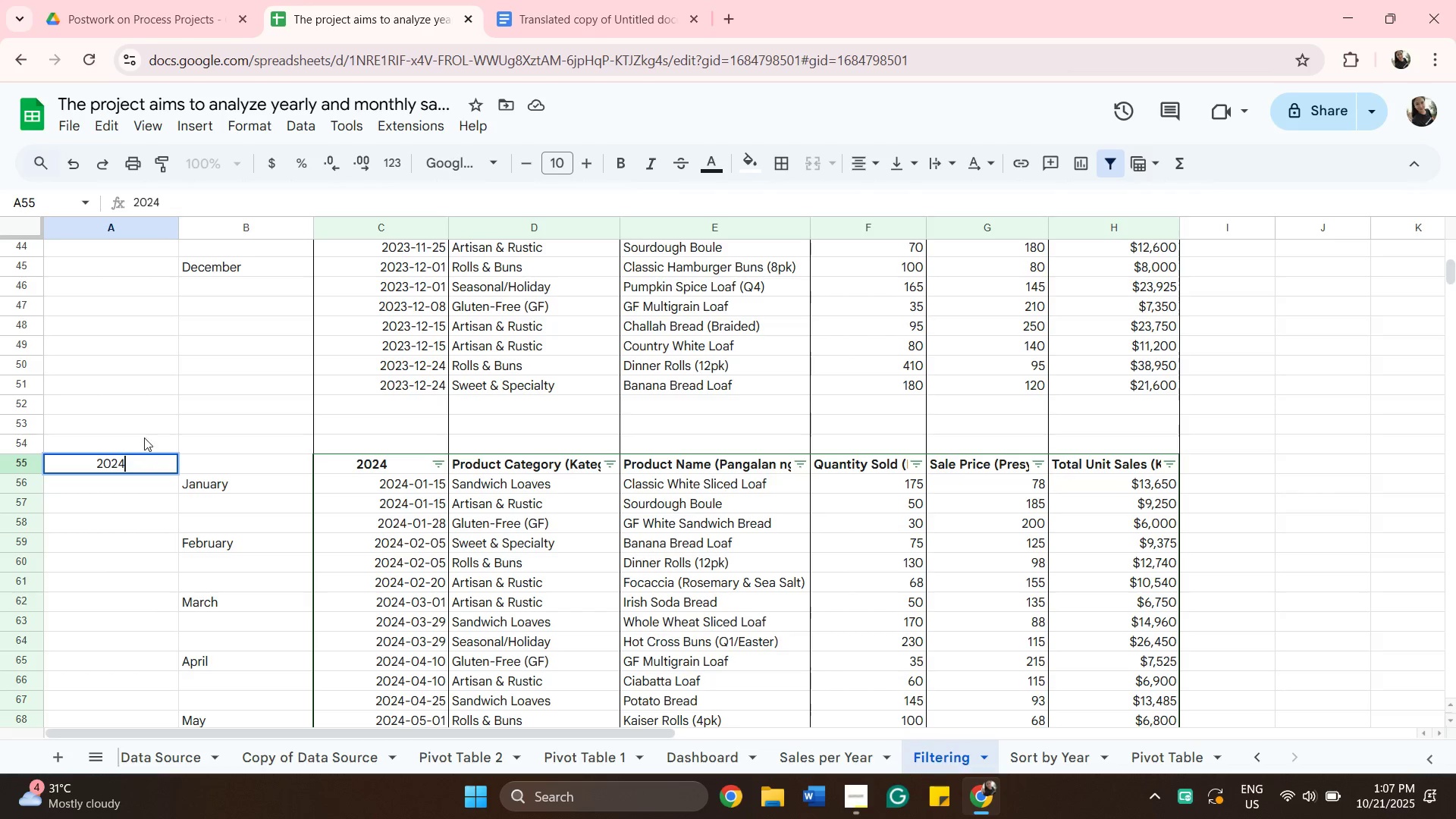 
scroll: coordinate [189, 347], scroll_direction: up, amount: 12.0
 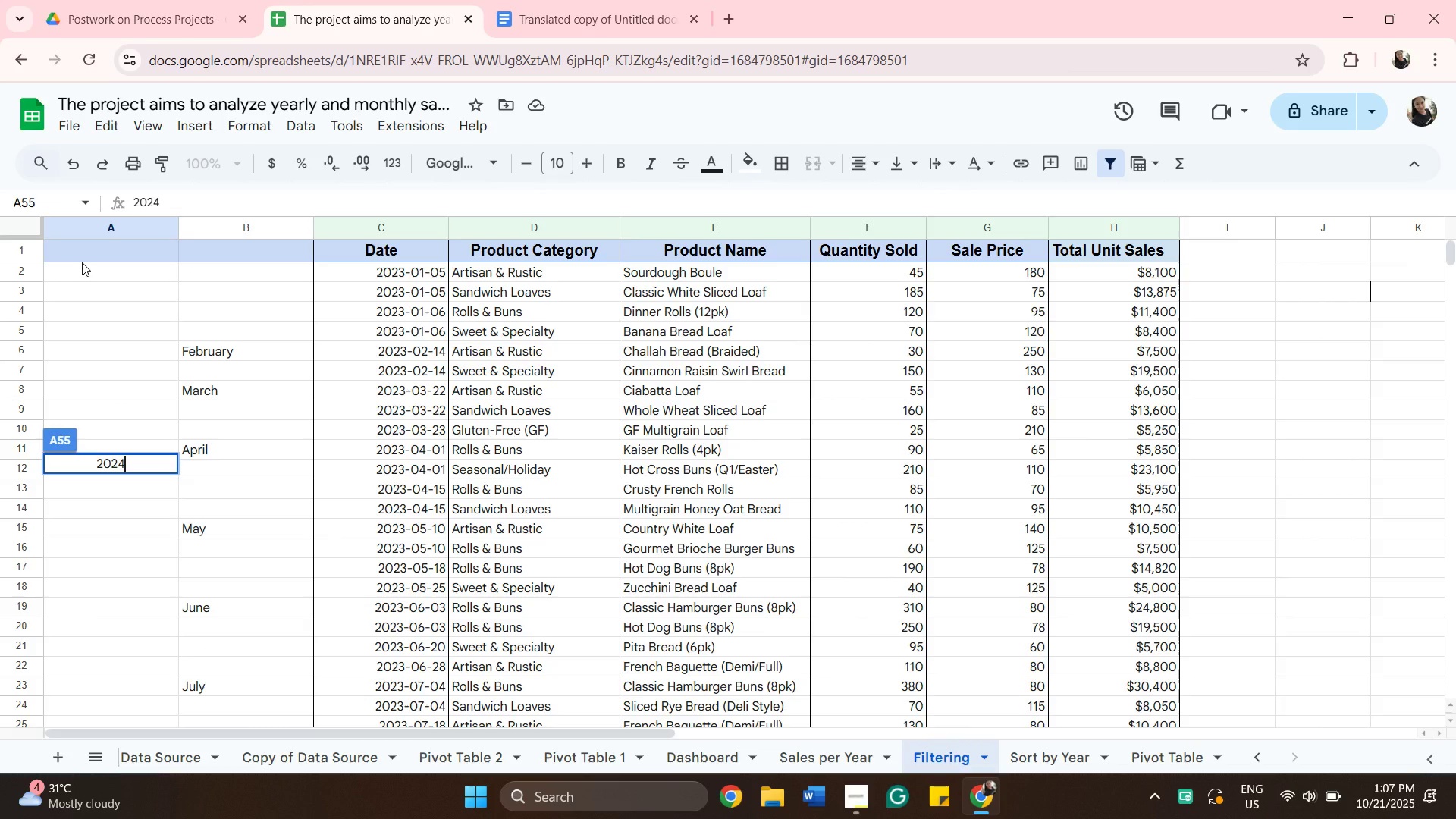 
left_click([87, 265])
 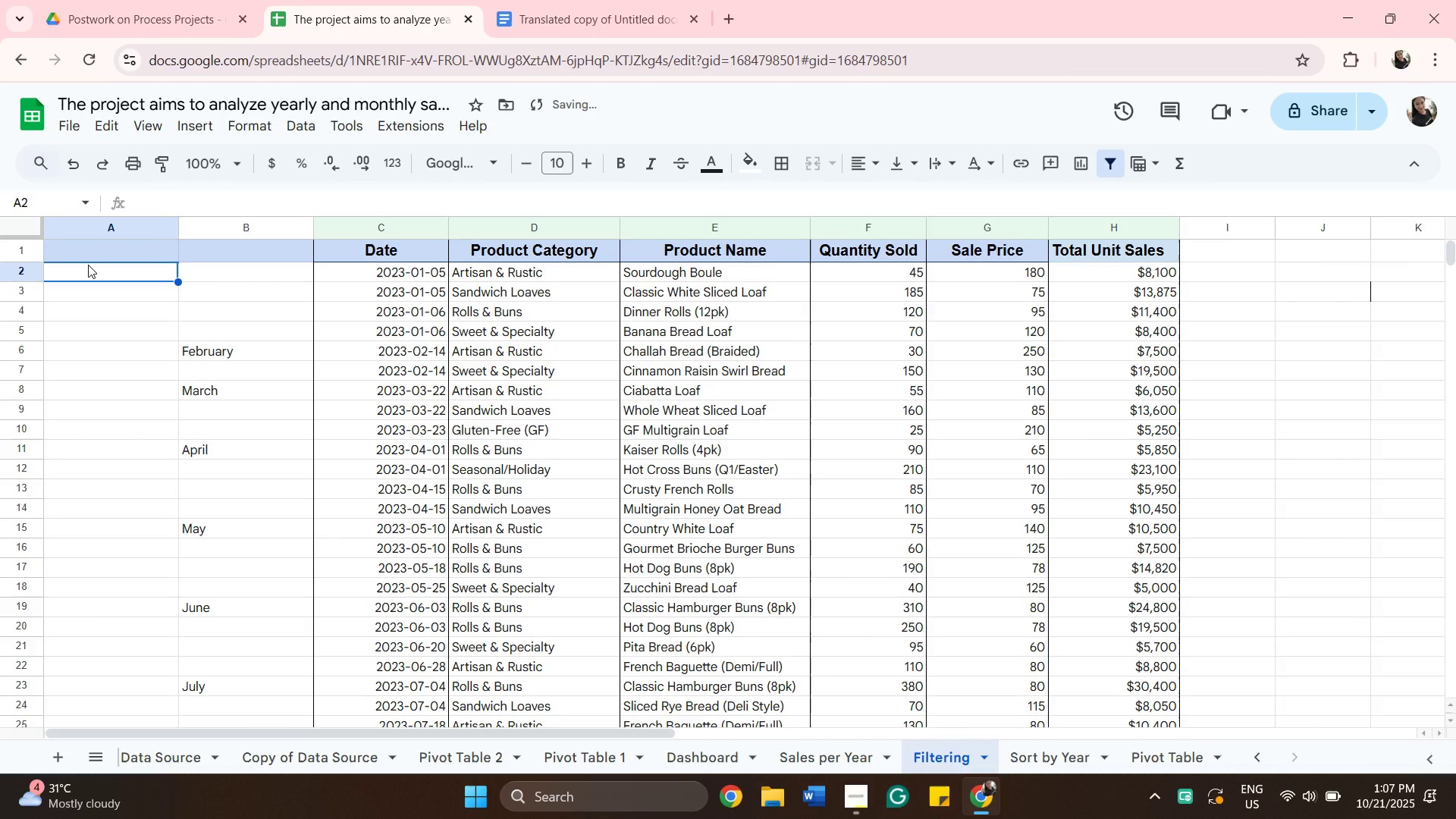 
type(2023)
 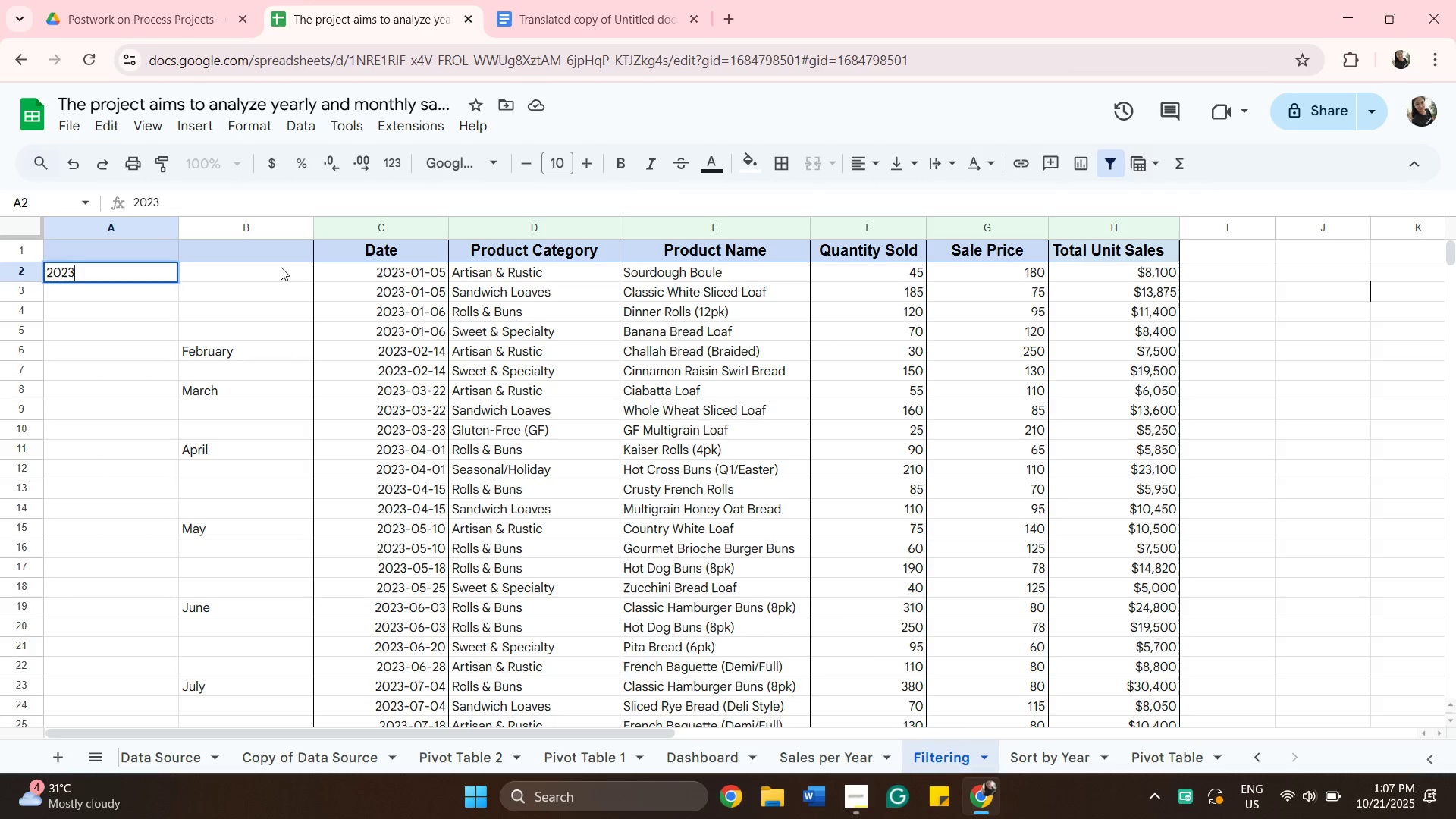 
left_click([281, 268])
 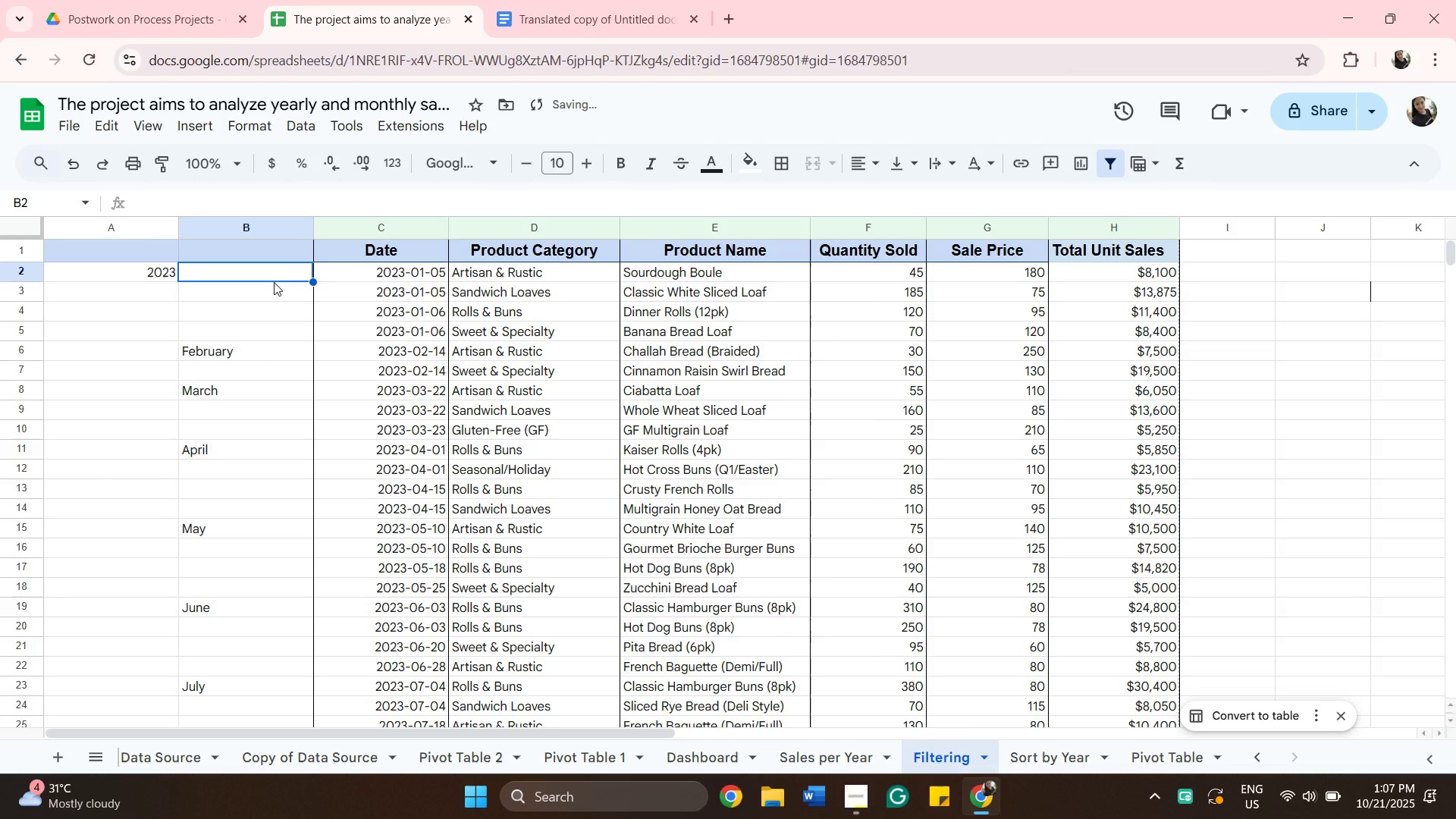 
type(January)
 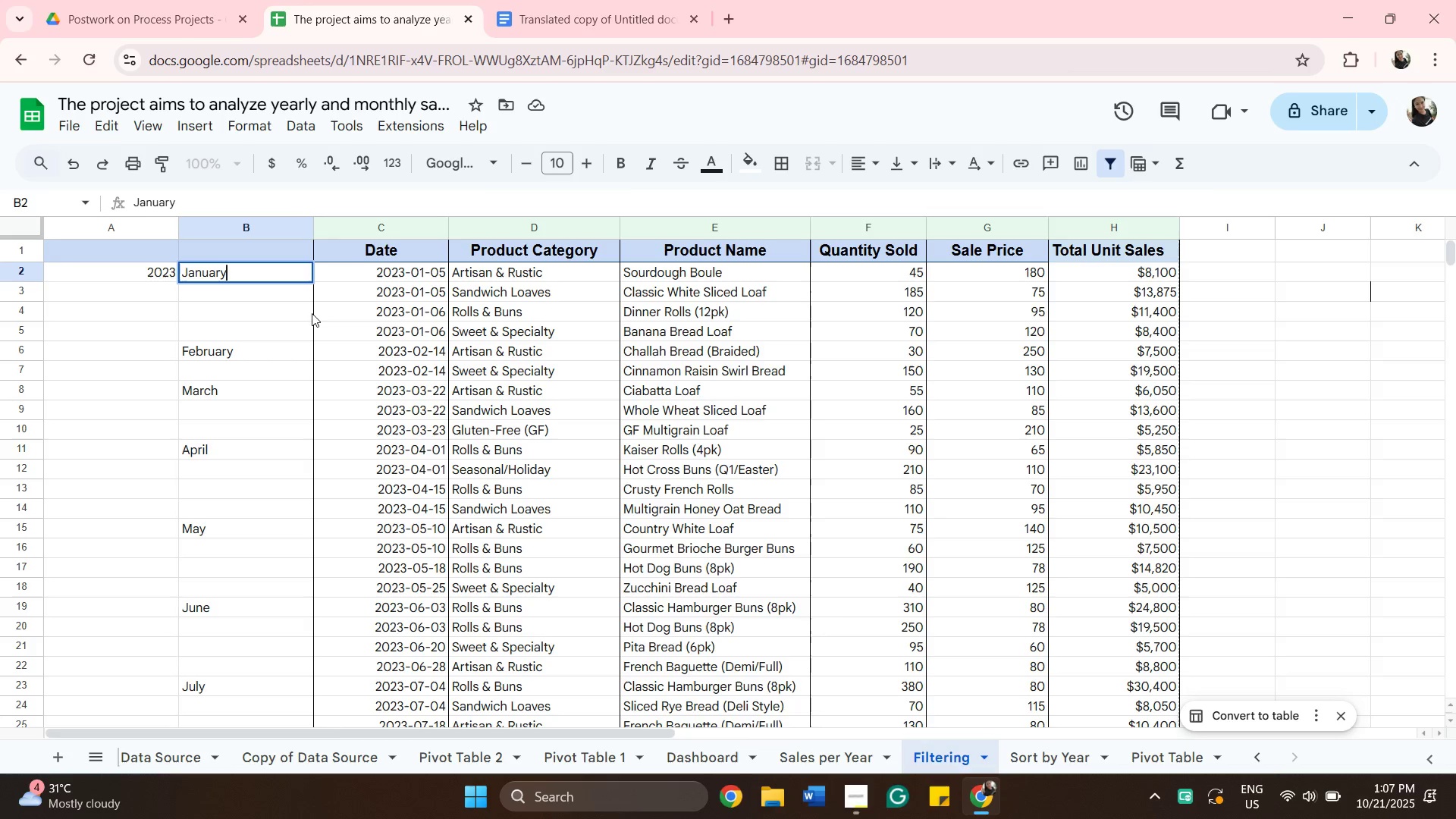 
left_click([259, 298])
 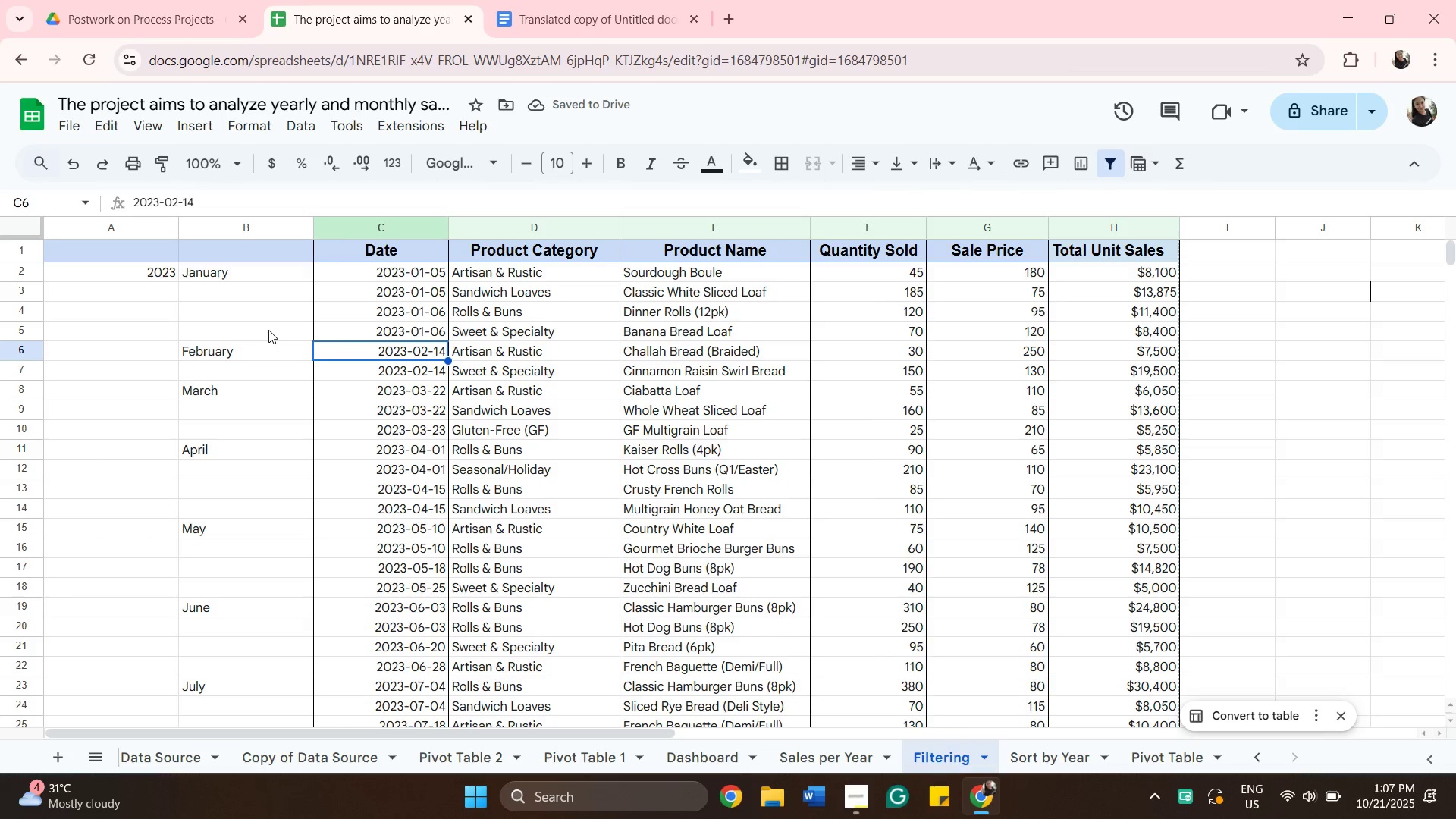 
left_click([252, 271])
 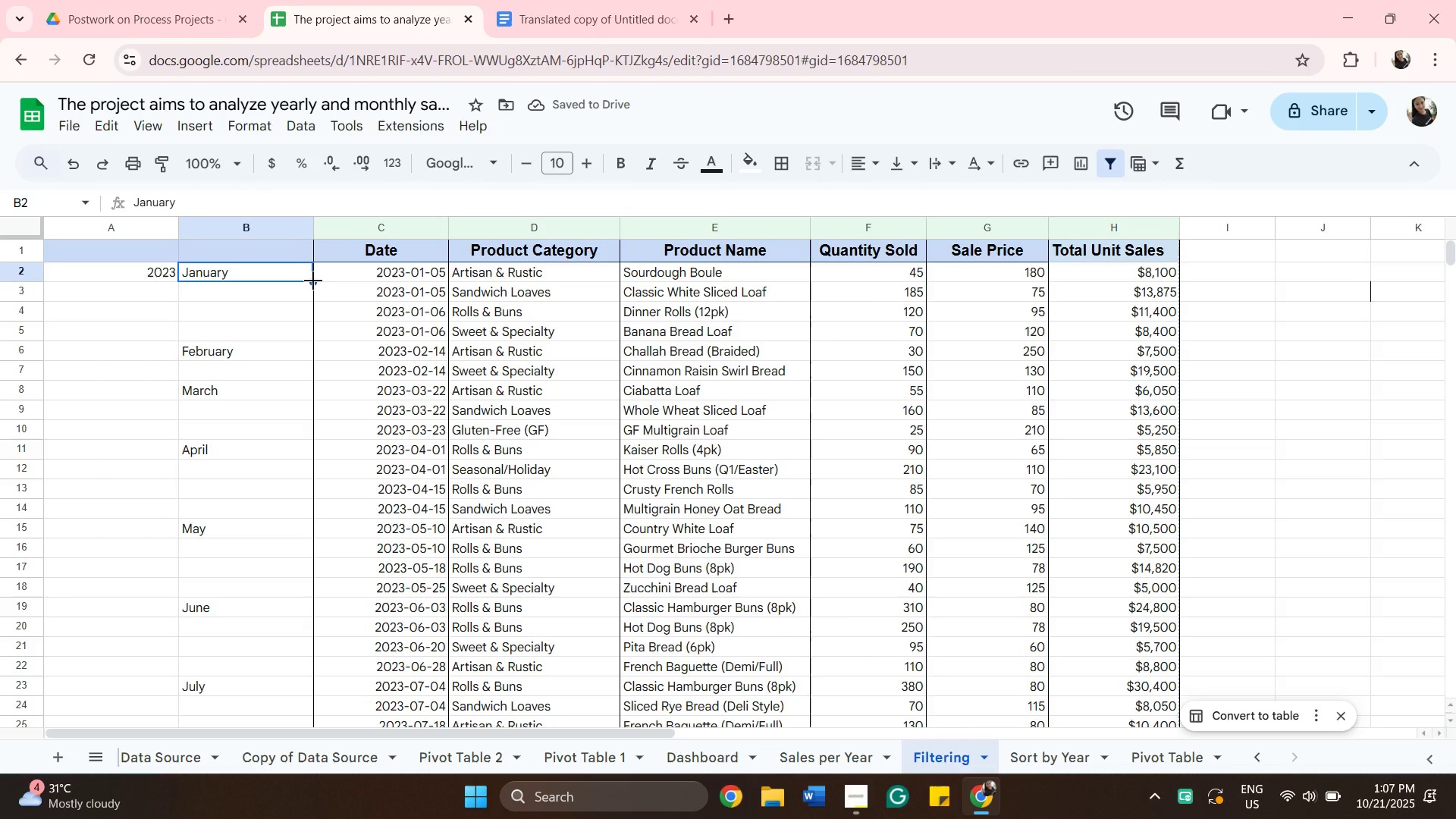 
left_click_drag(start_coordinate=[314, 290], to_coordinate=[303, 328])
 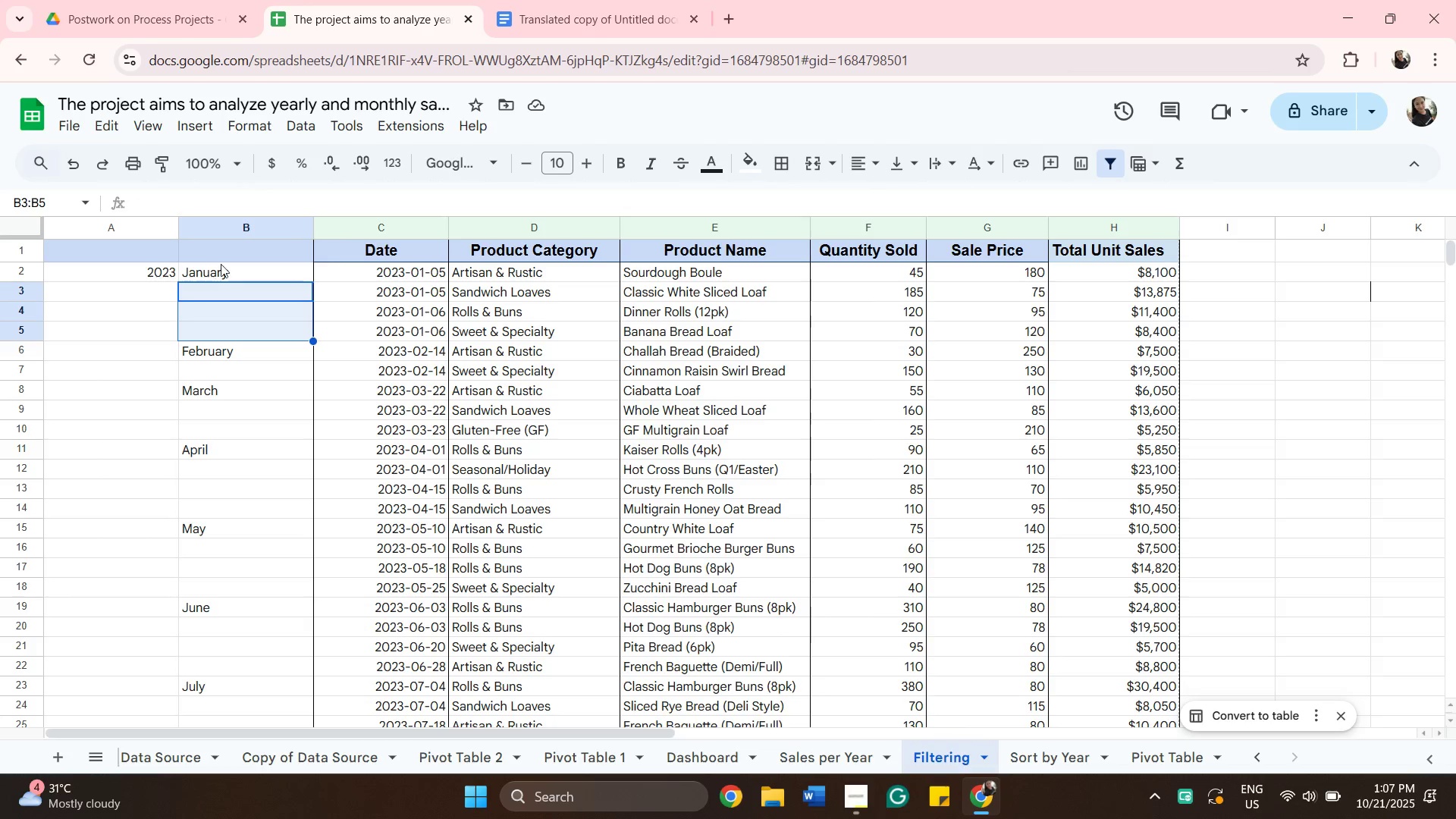 
left_click([221, 263])
 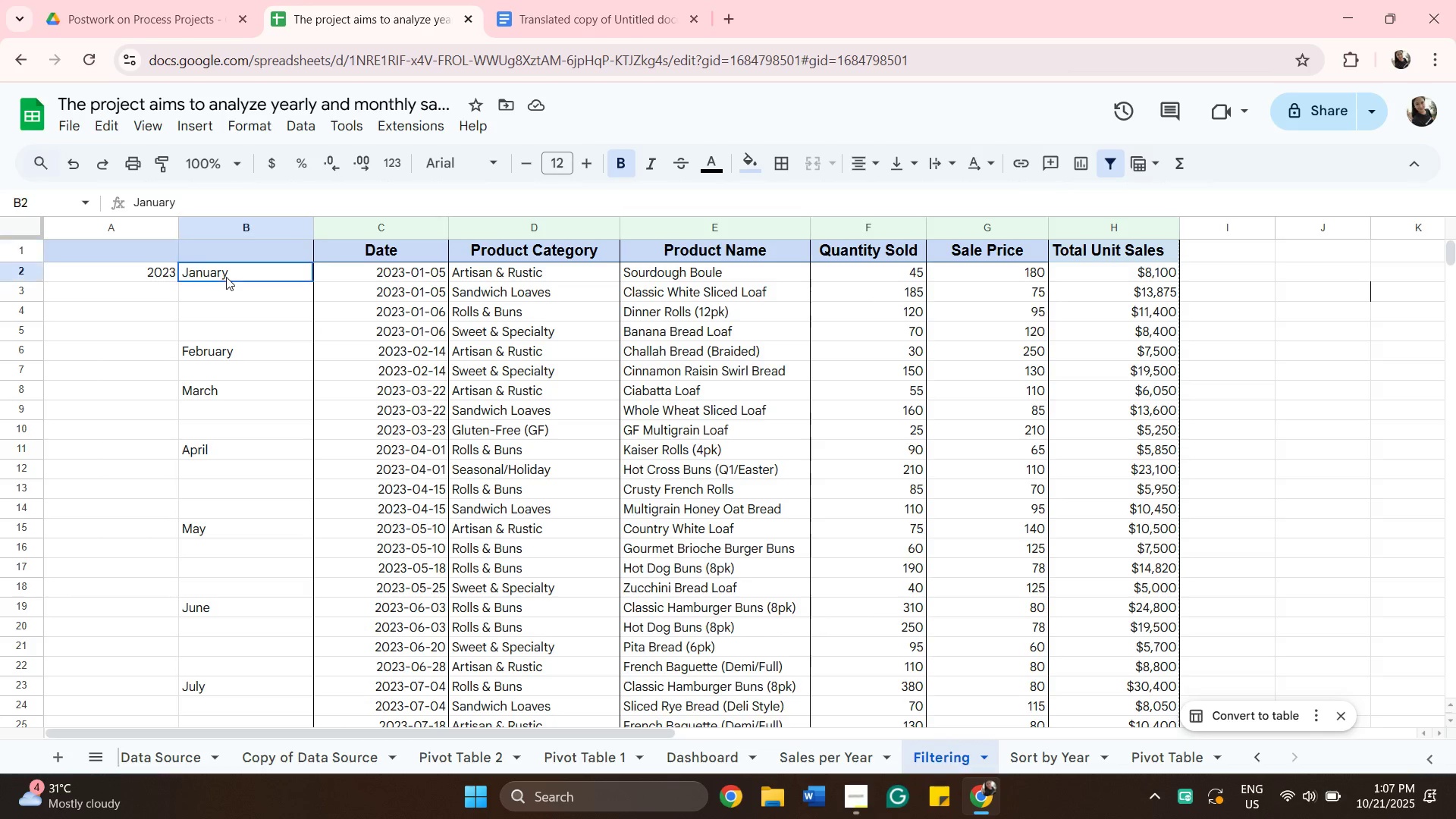 
left_click([226, 277])
 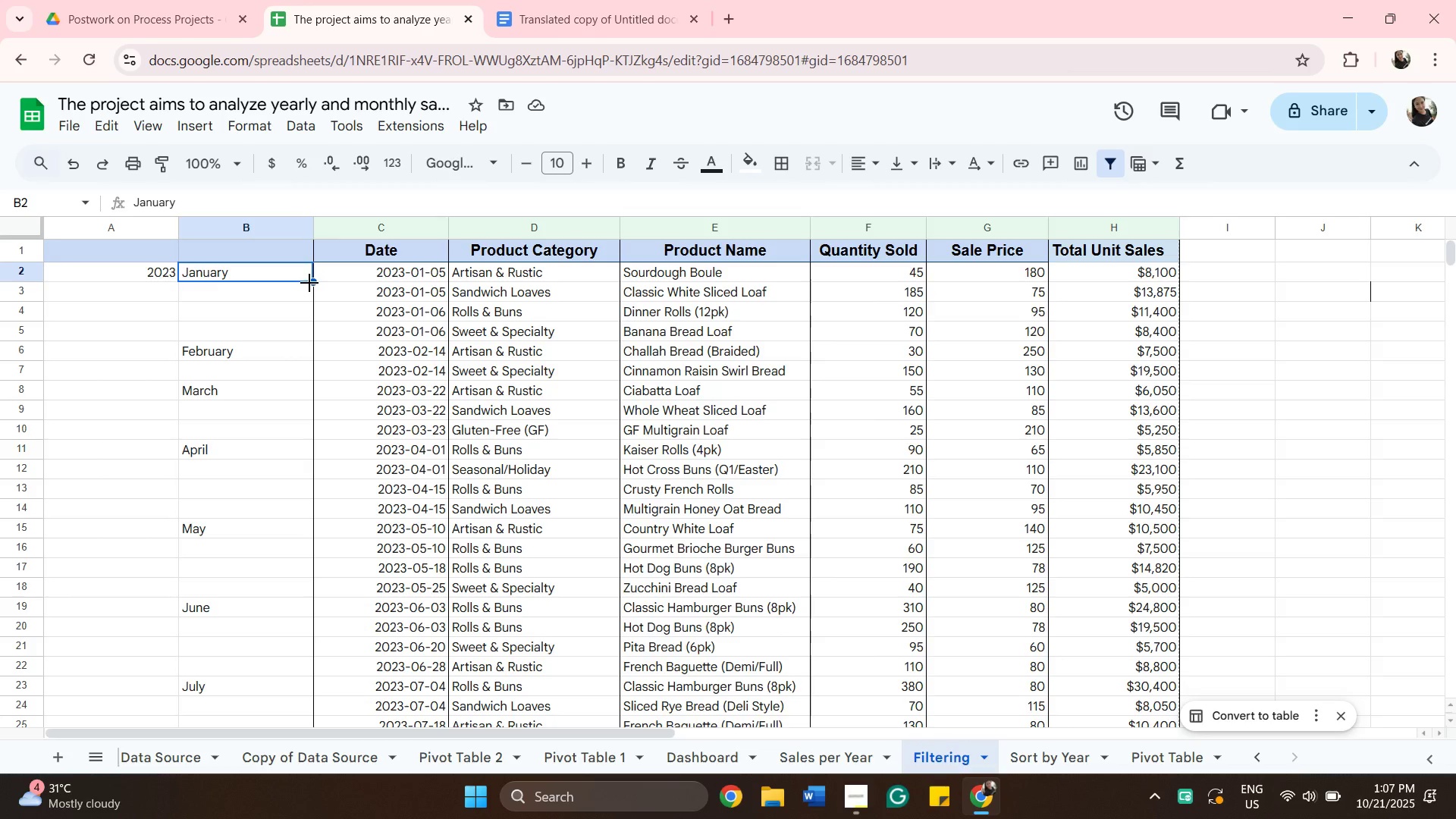 
left_click_drag(start_coordinate=[309, 280], to_coordinate=[303, 327])
 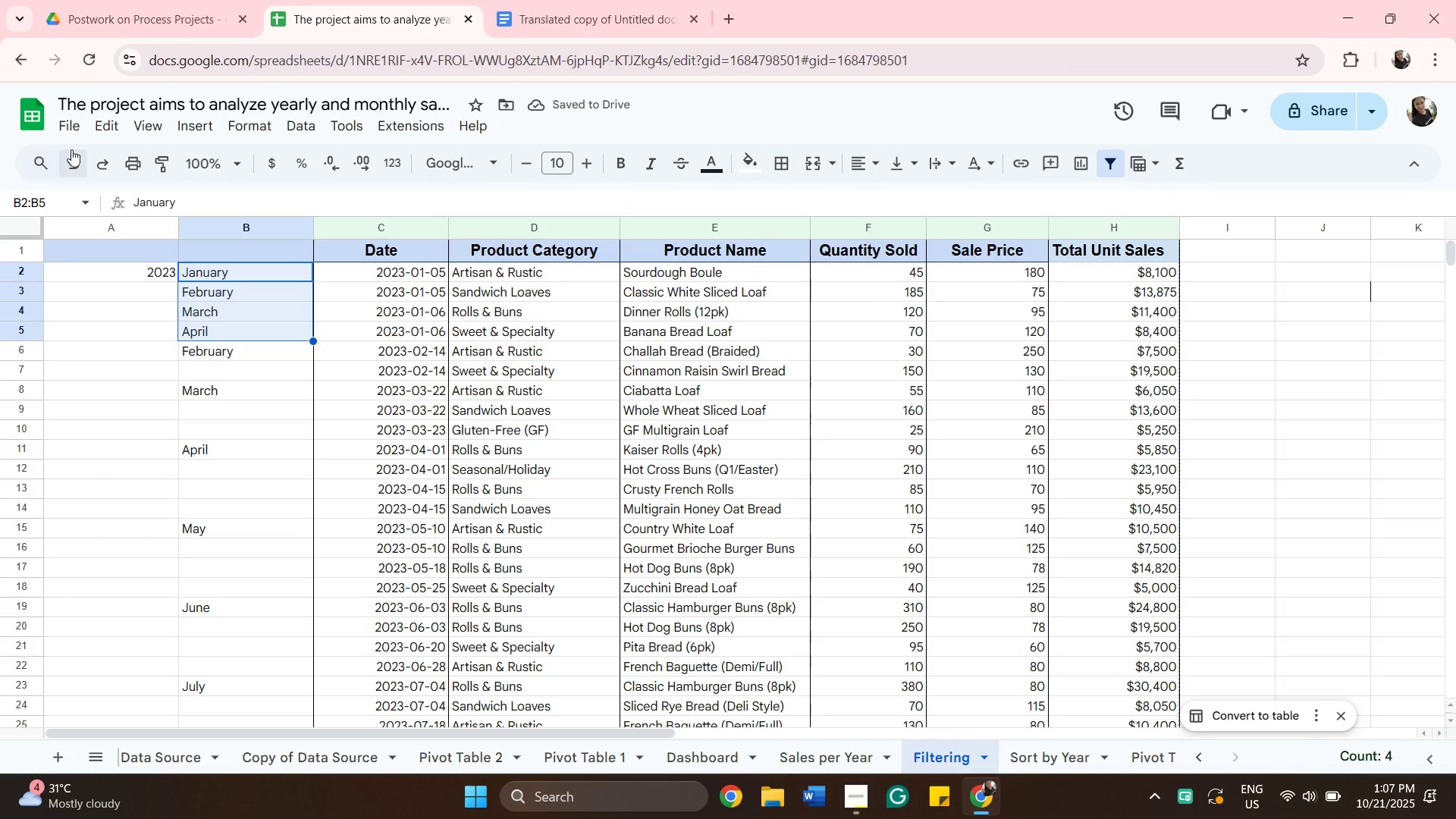 
left_click([79, 156])
 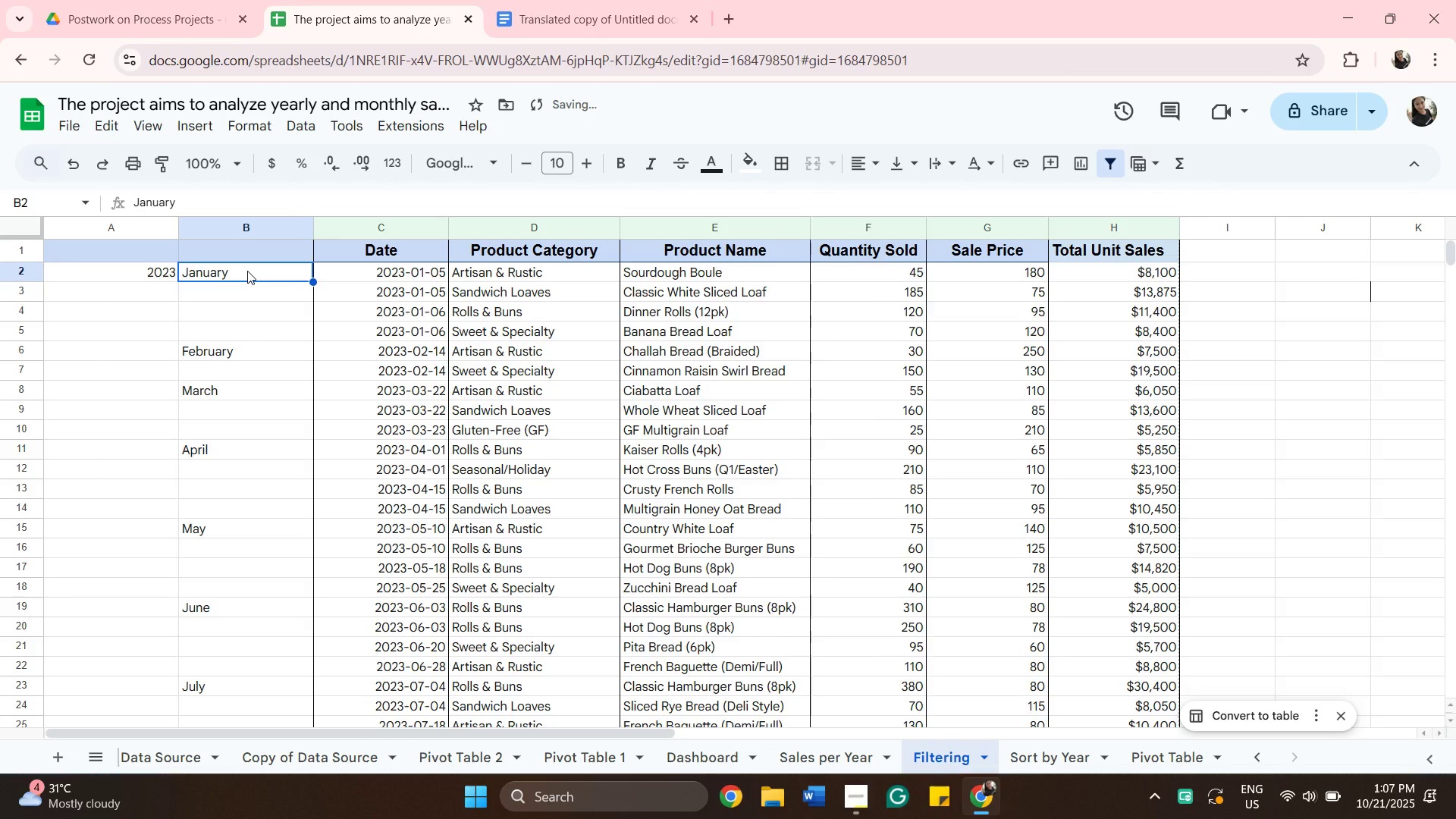 
left_click([247, 271])
 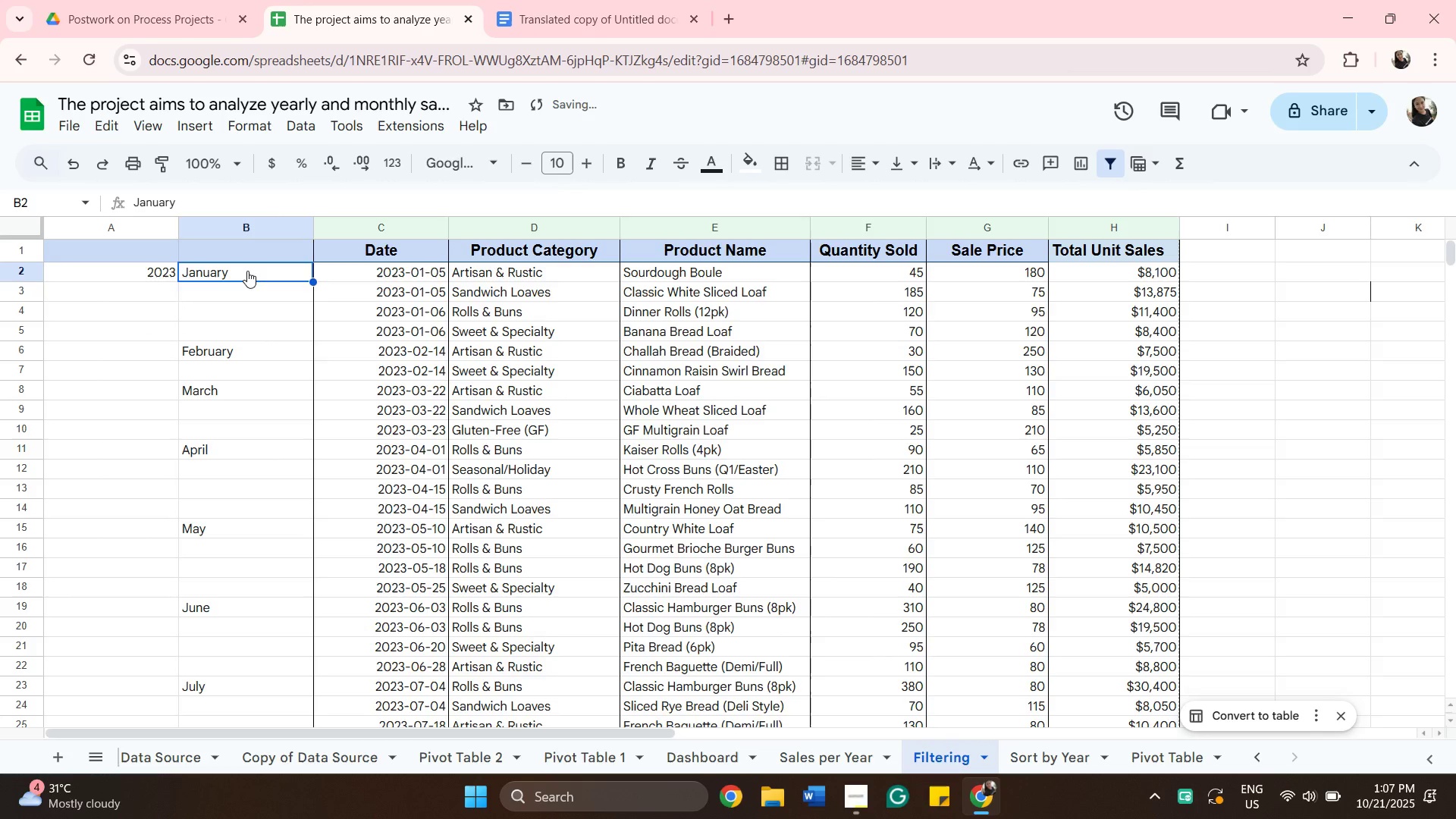 
right_click([247, 271])
 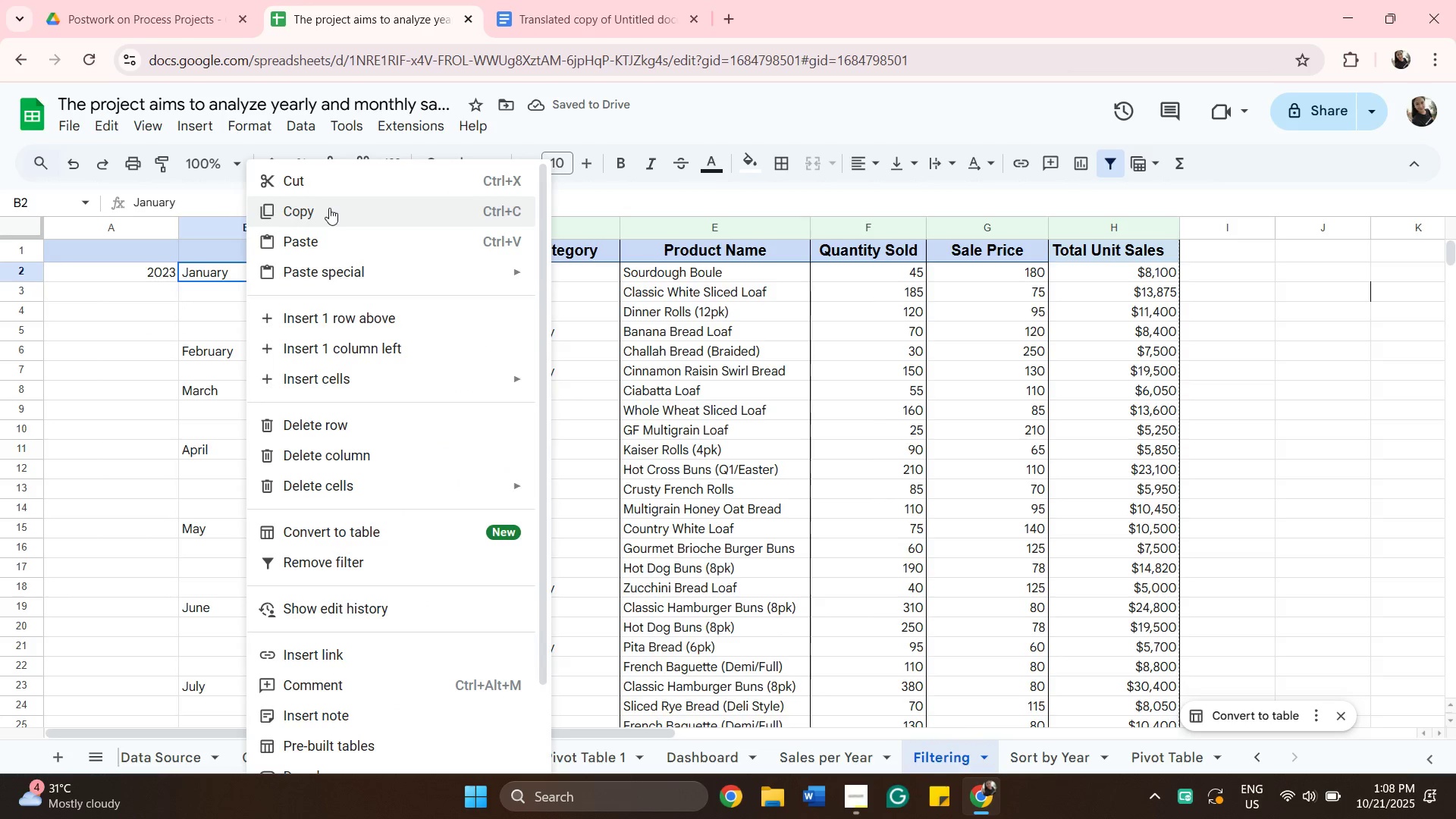 
left_click([329, 208])
 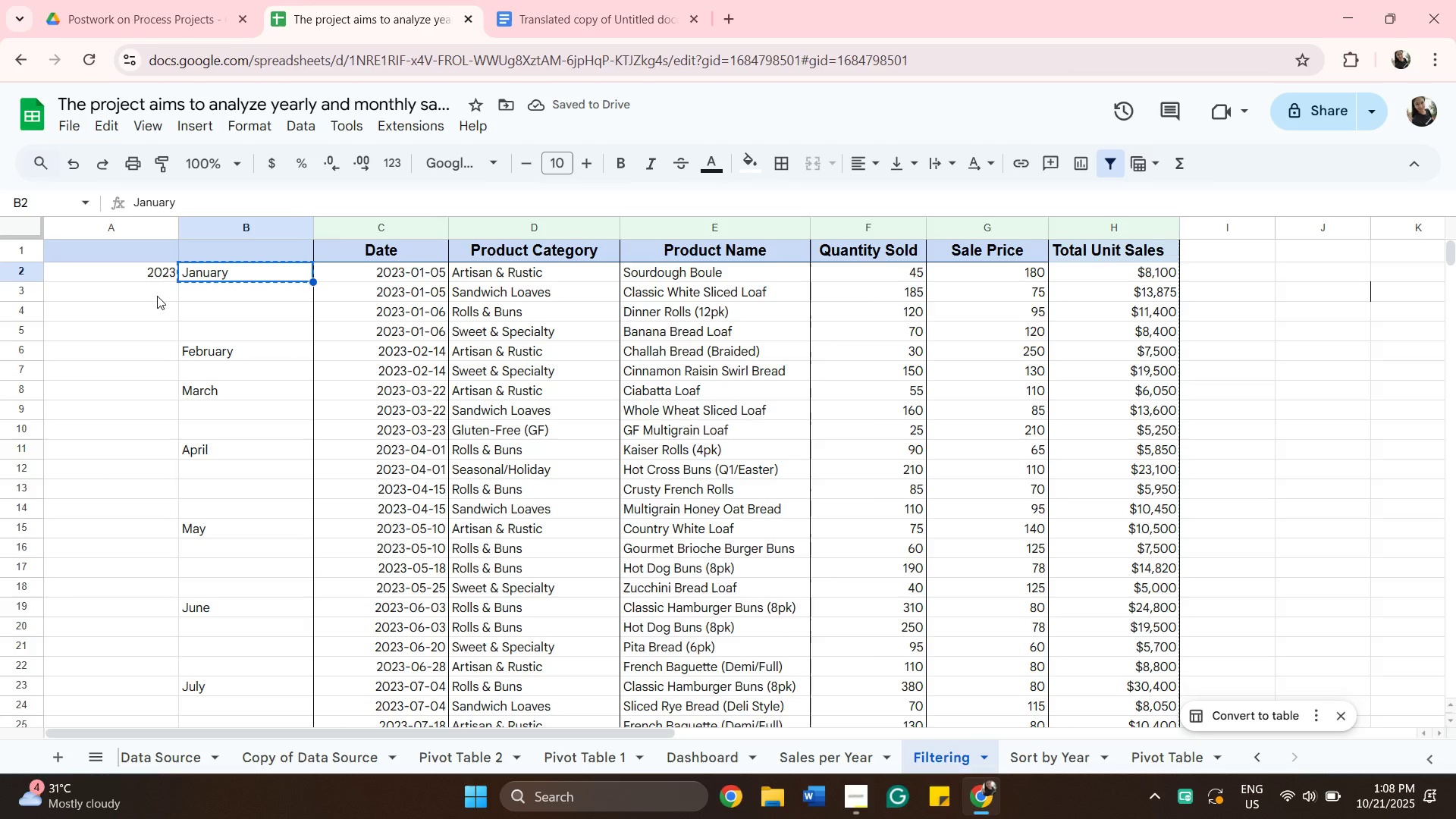 
left_click([146, 300])
 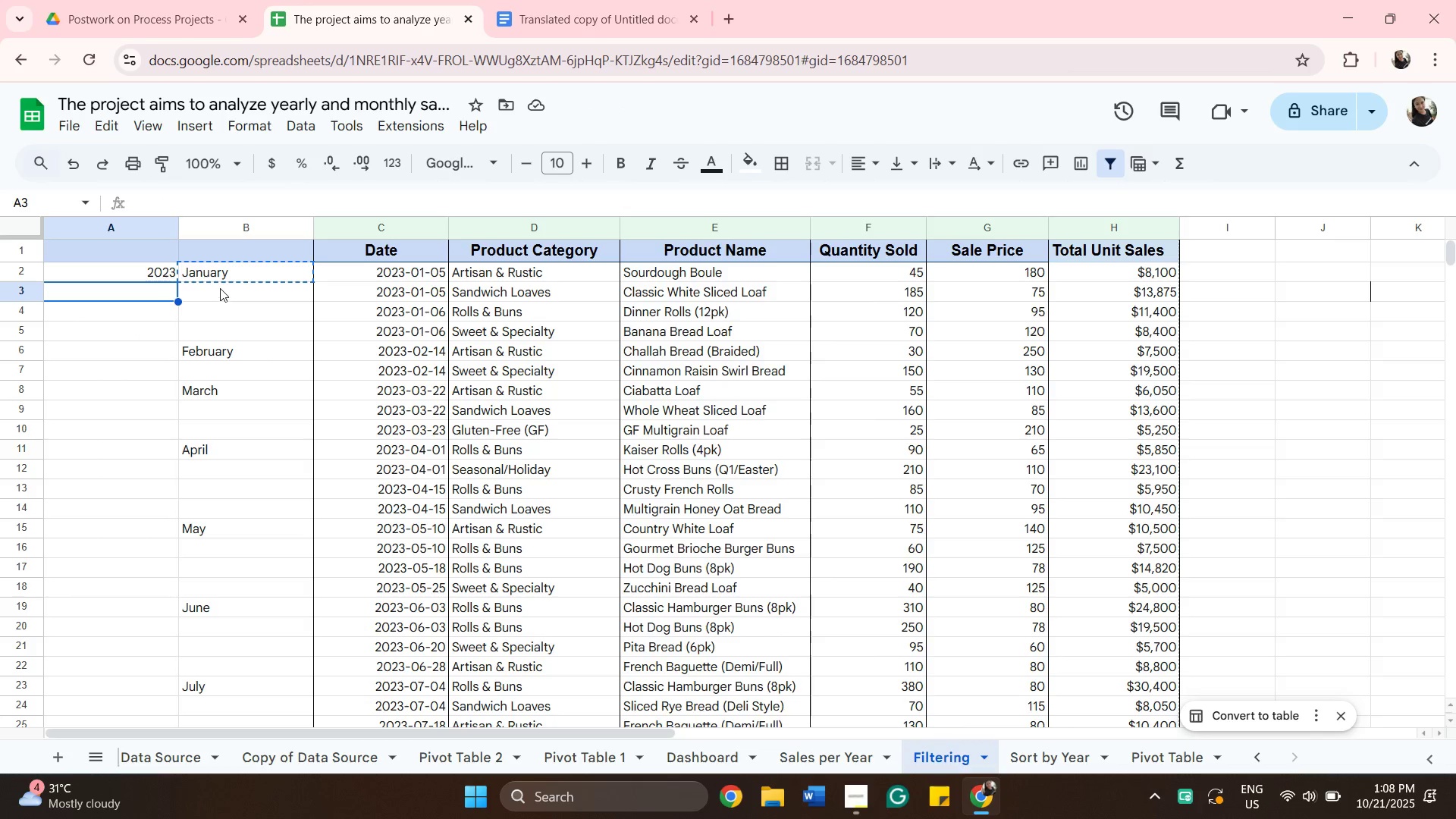 
left_click([219, 278])
 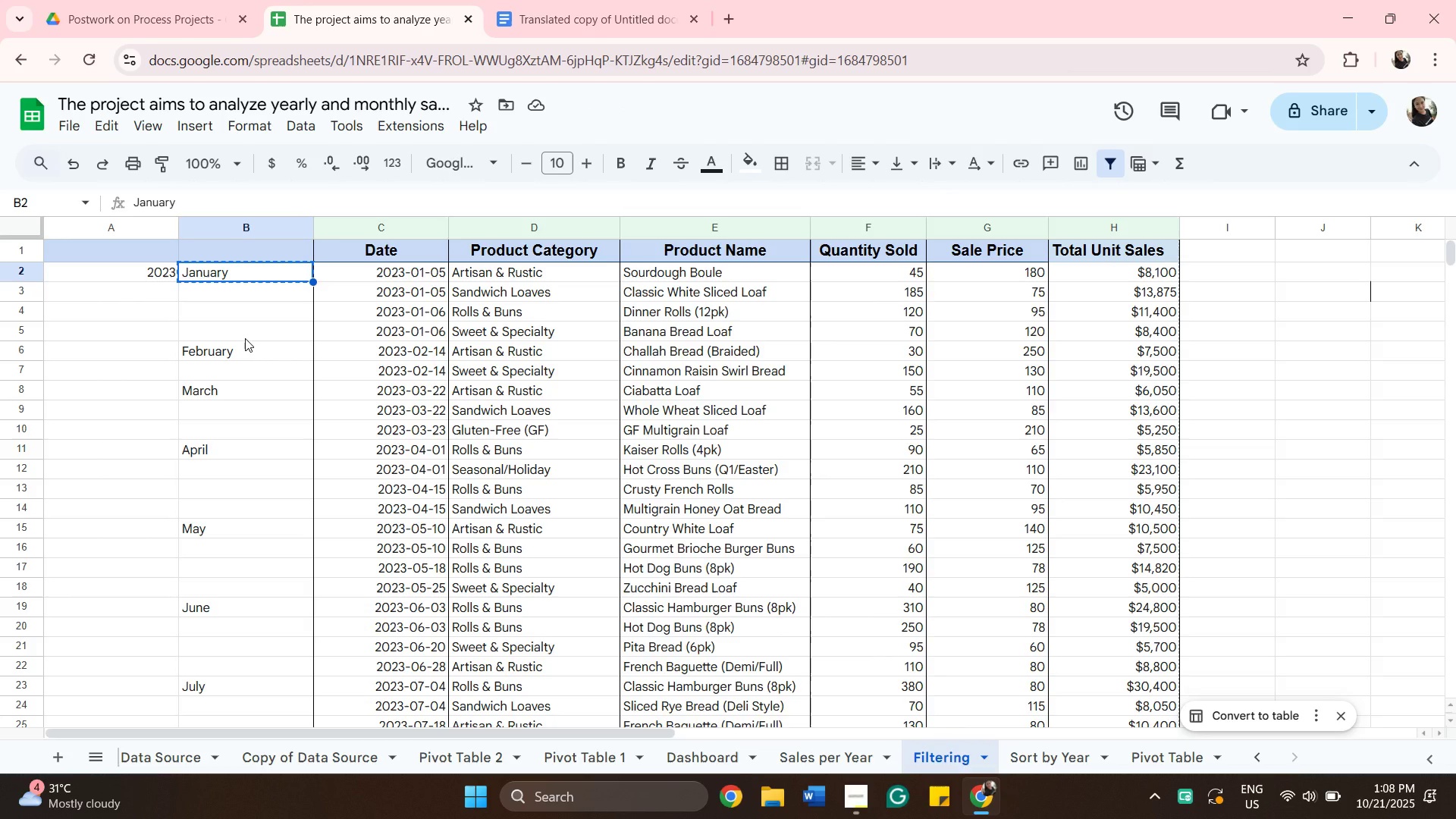 
hold_key(key=ShiftLeft, duration=0.63)
left_click([245, 338])
 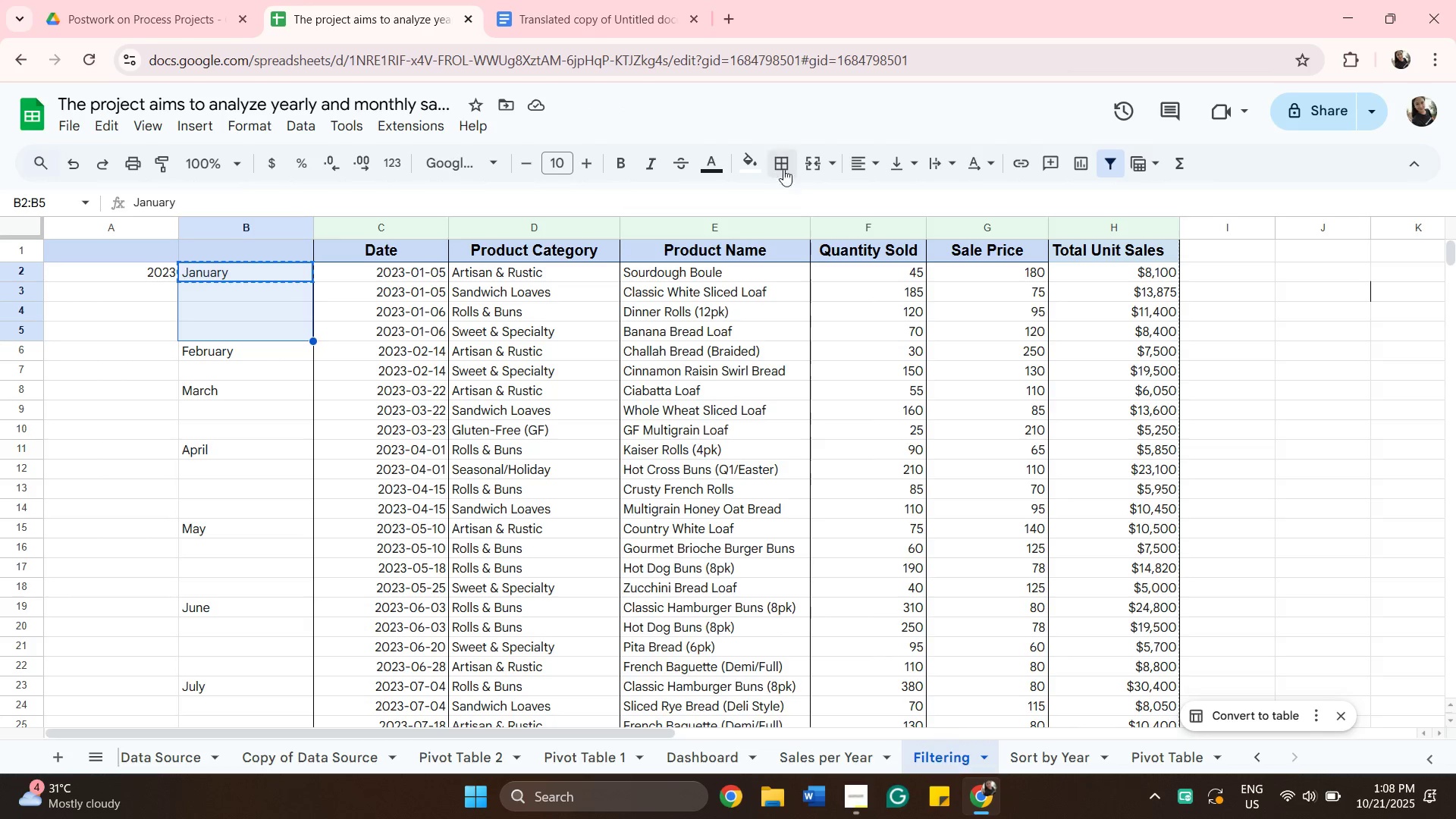 
left_click([811, 171])
 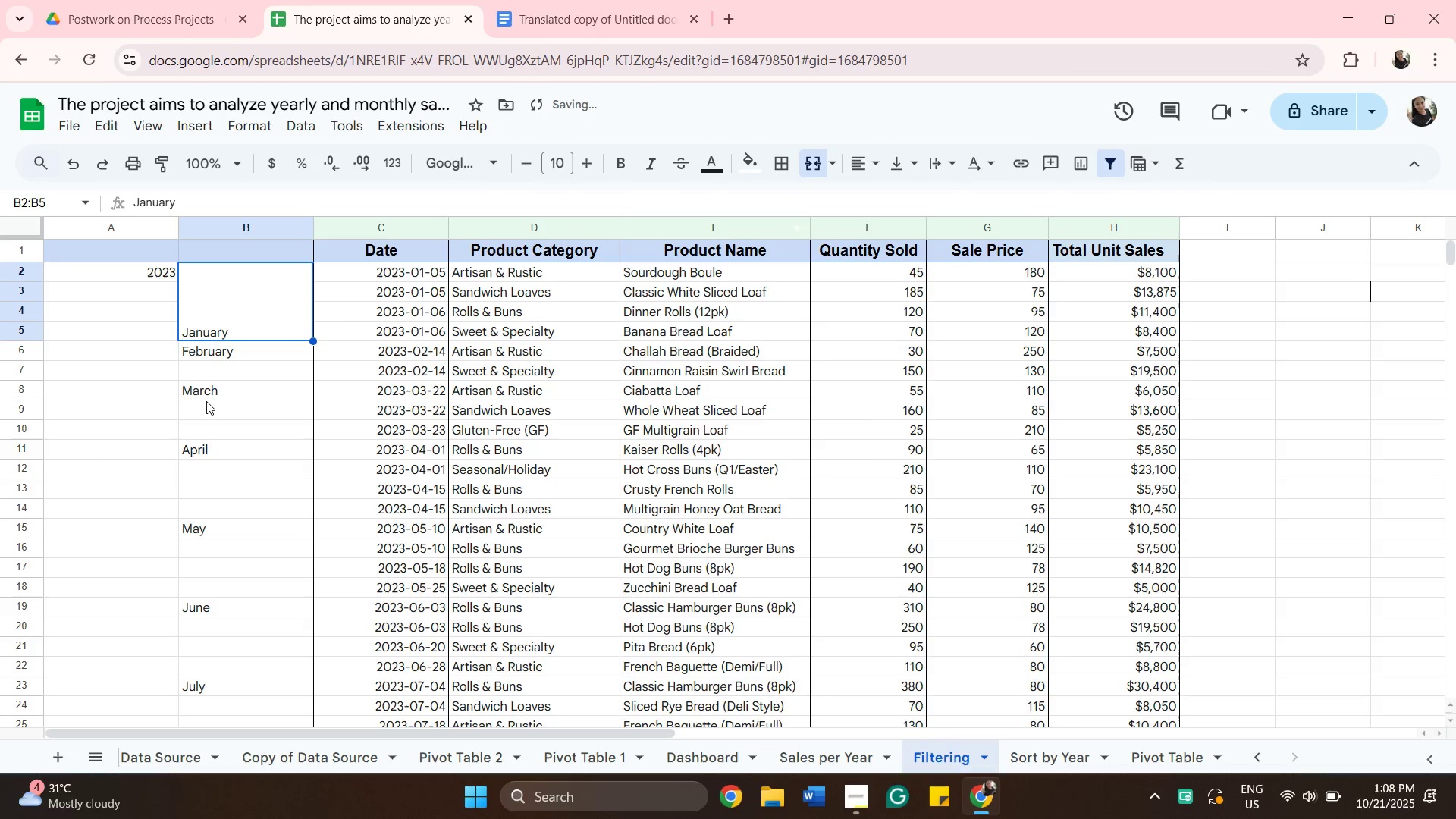 
left_click([218, 356])
 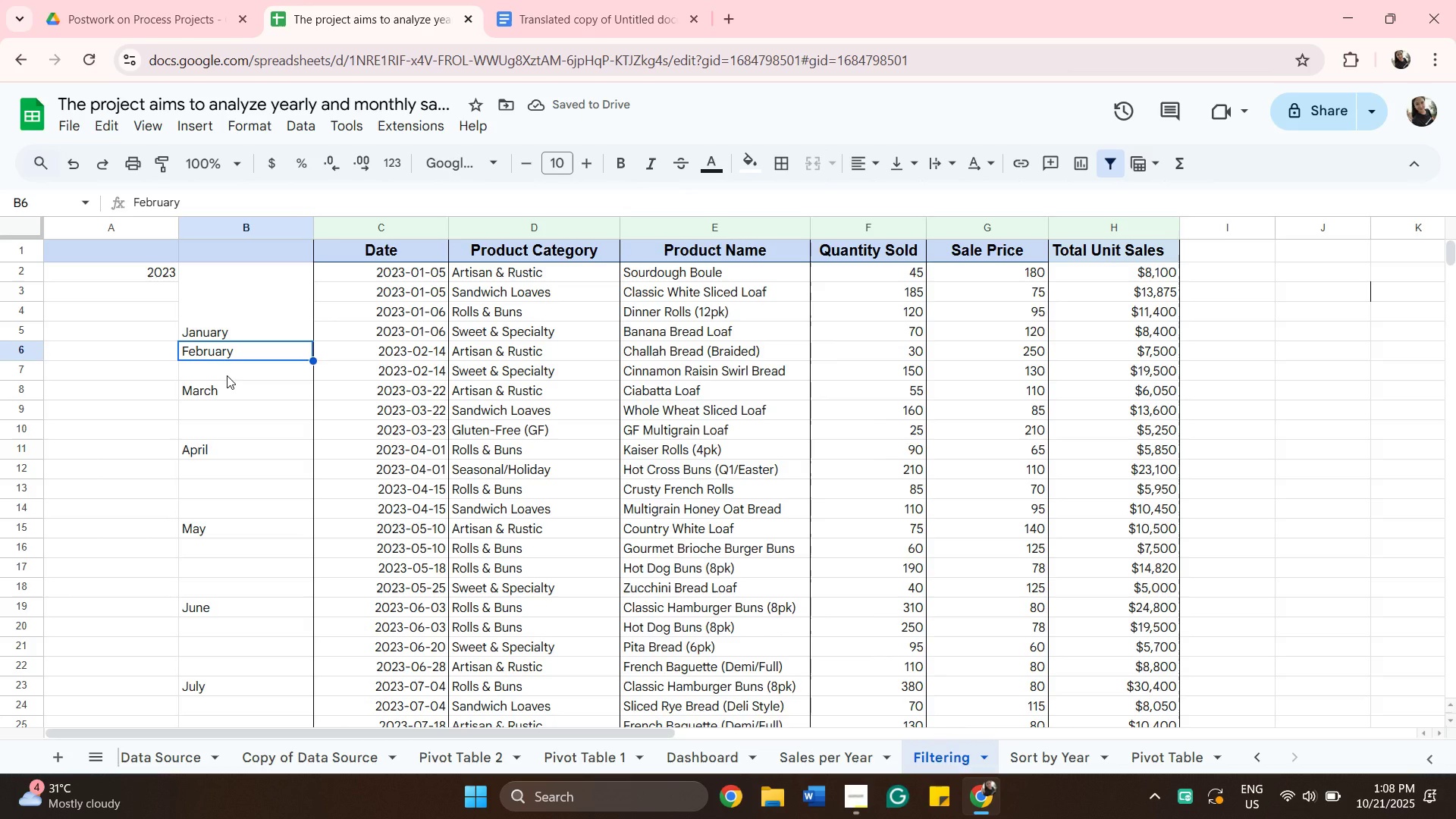 
hold_key(key=ShiftLeft, duration=0.47)
 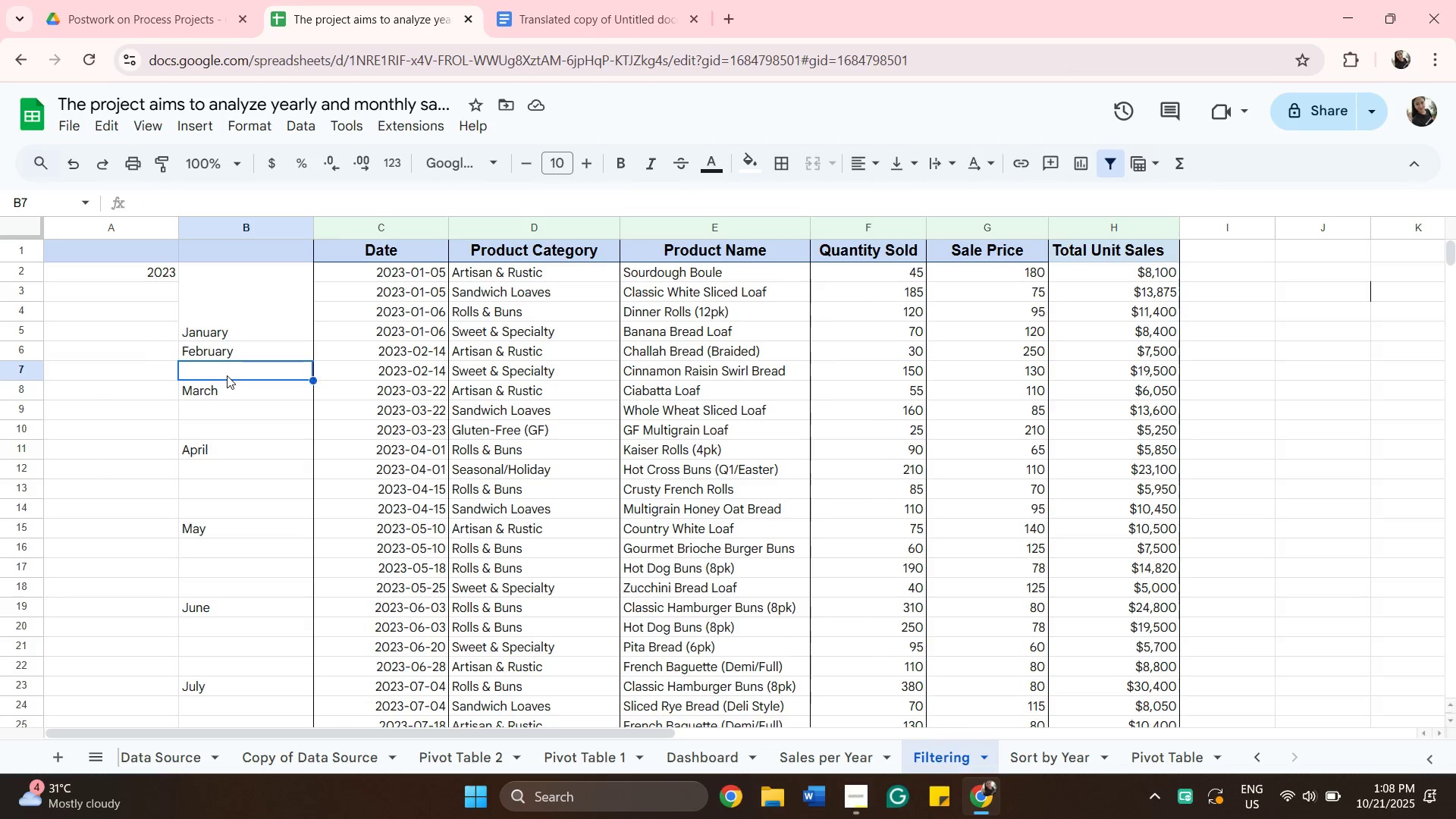 
left_click([227, 375])
 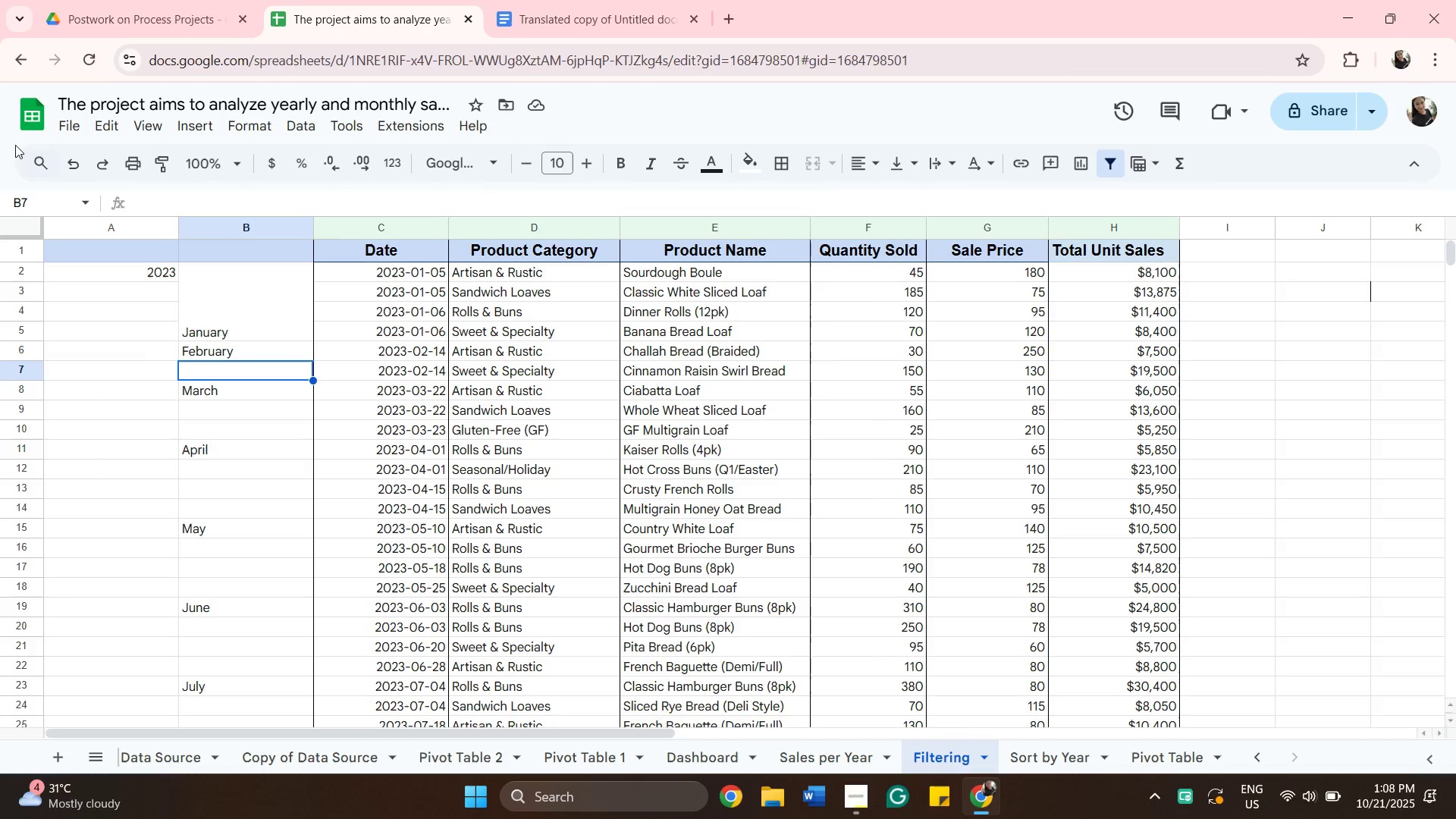 
left_click([67, 154])
 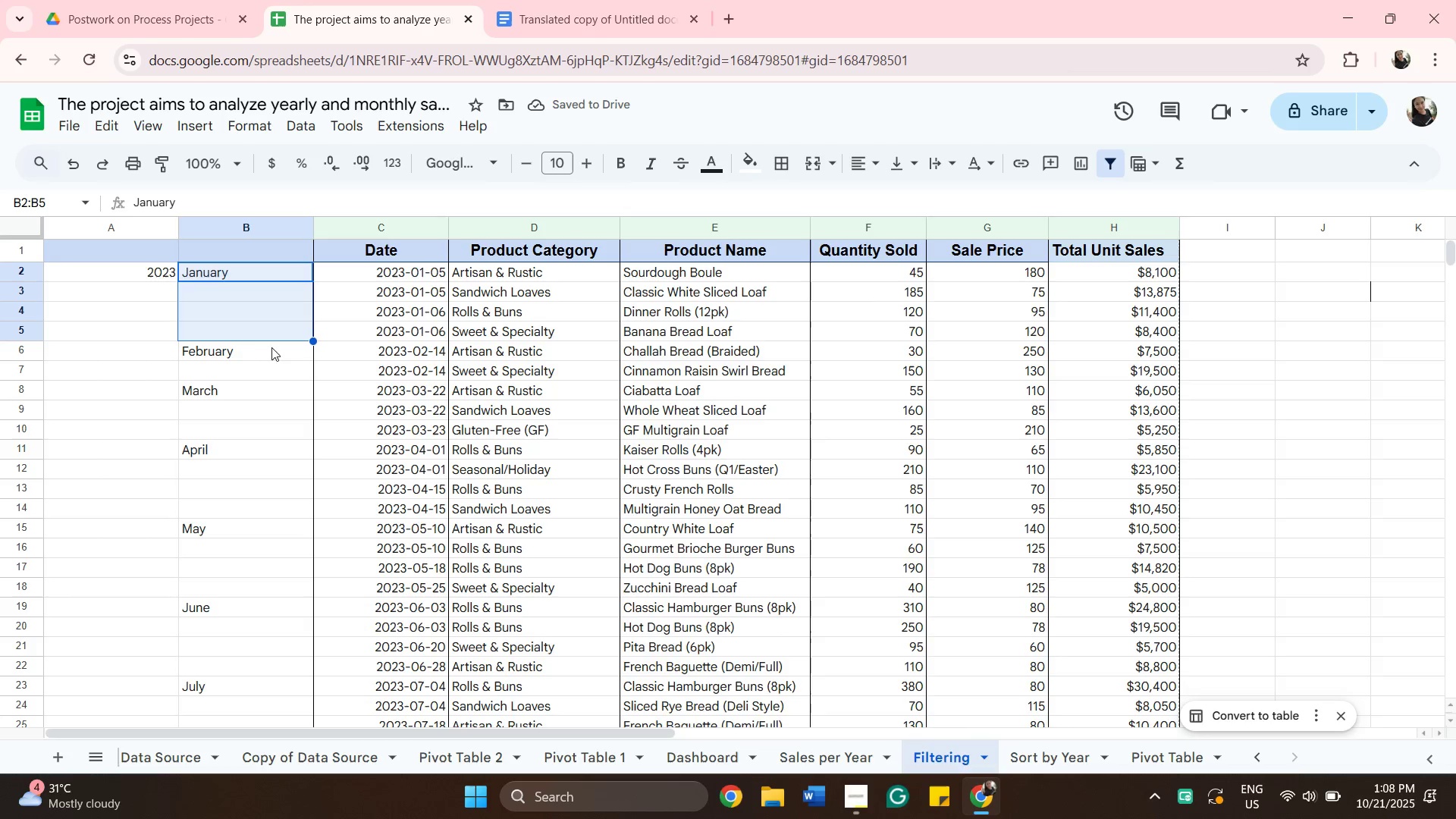 
scroll: coordinate [148, 337], scroll_direction: down, amount: 9.0
 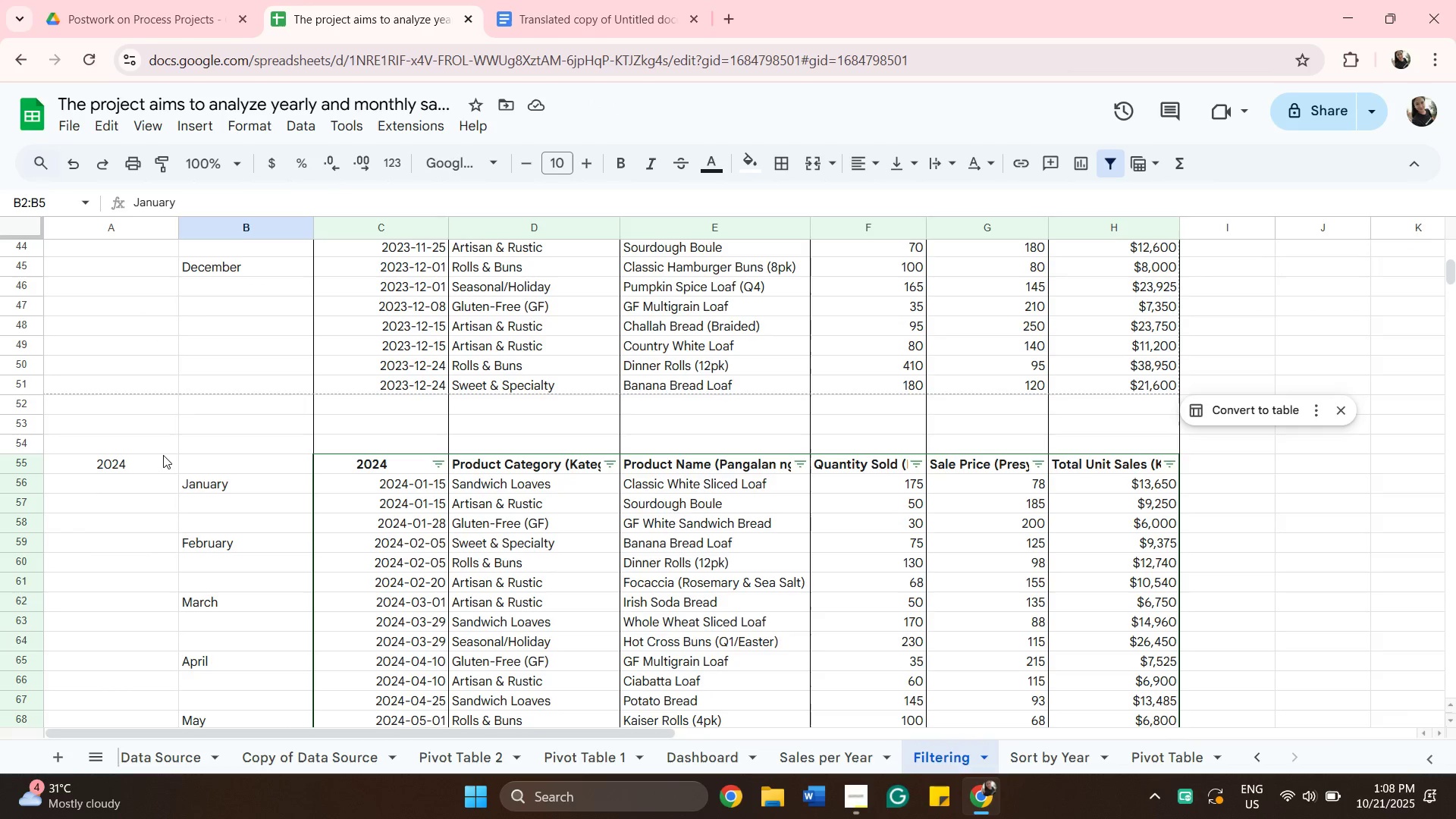 
left_click([145, 463])
 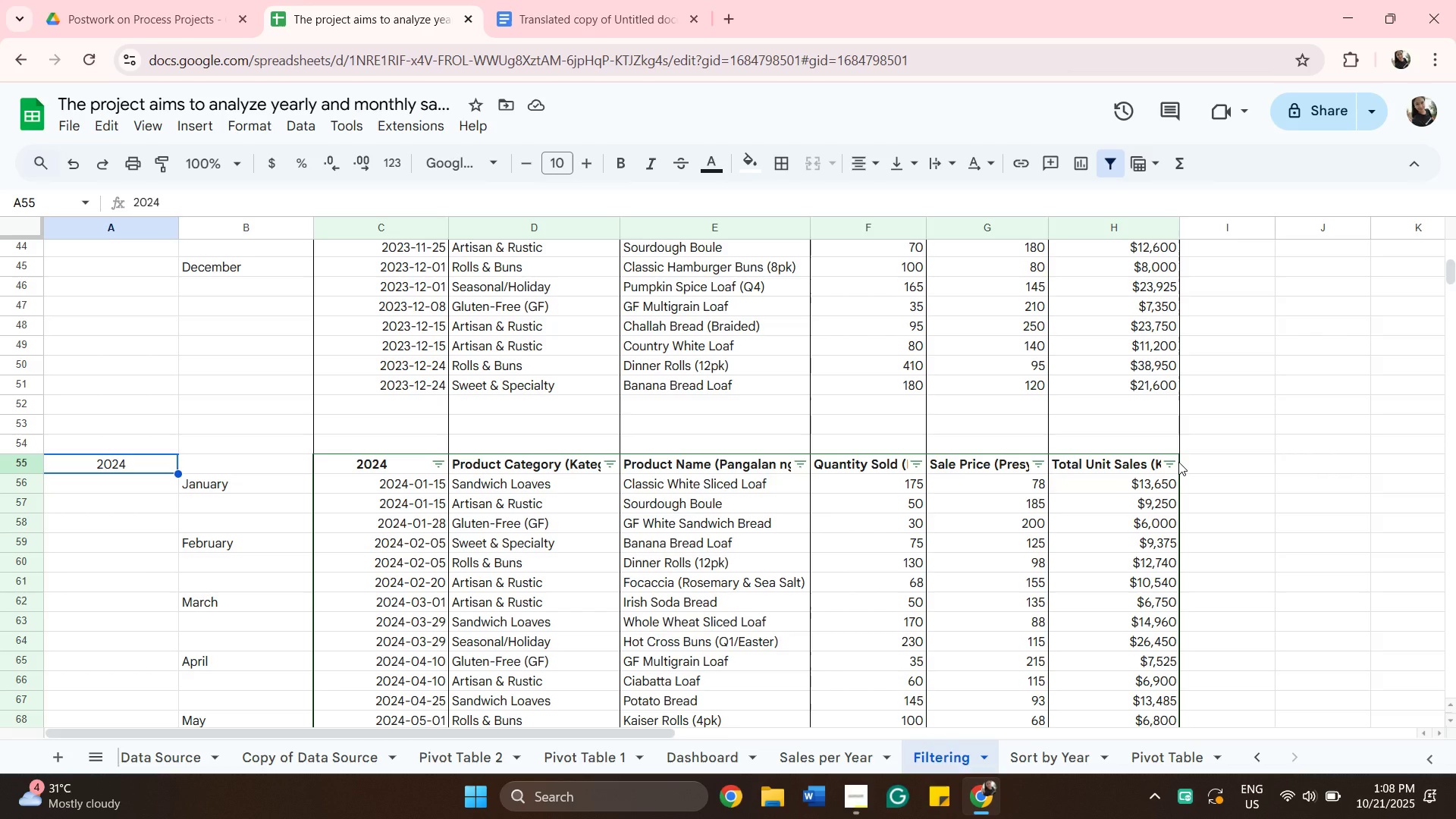 
wait(8.17)
 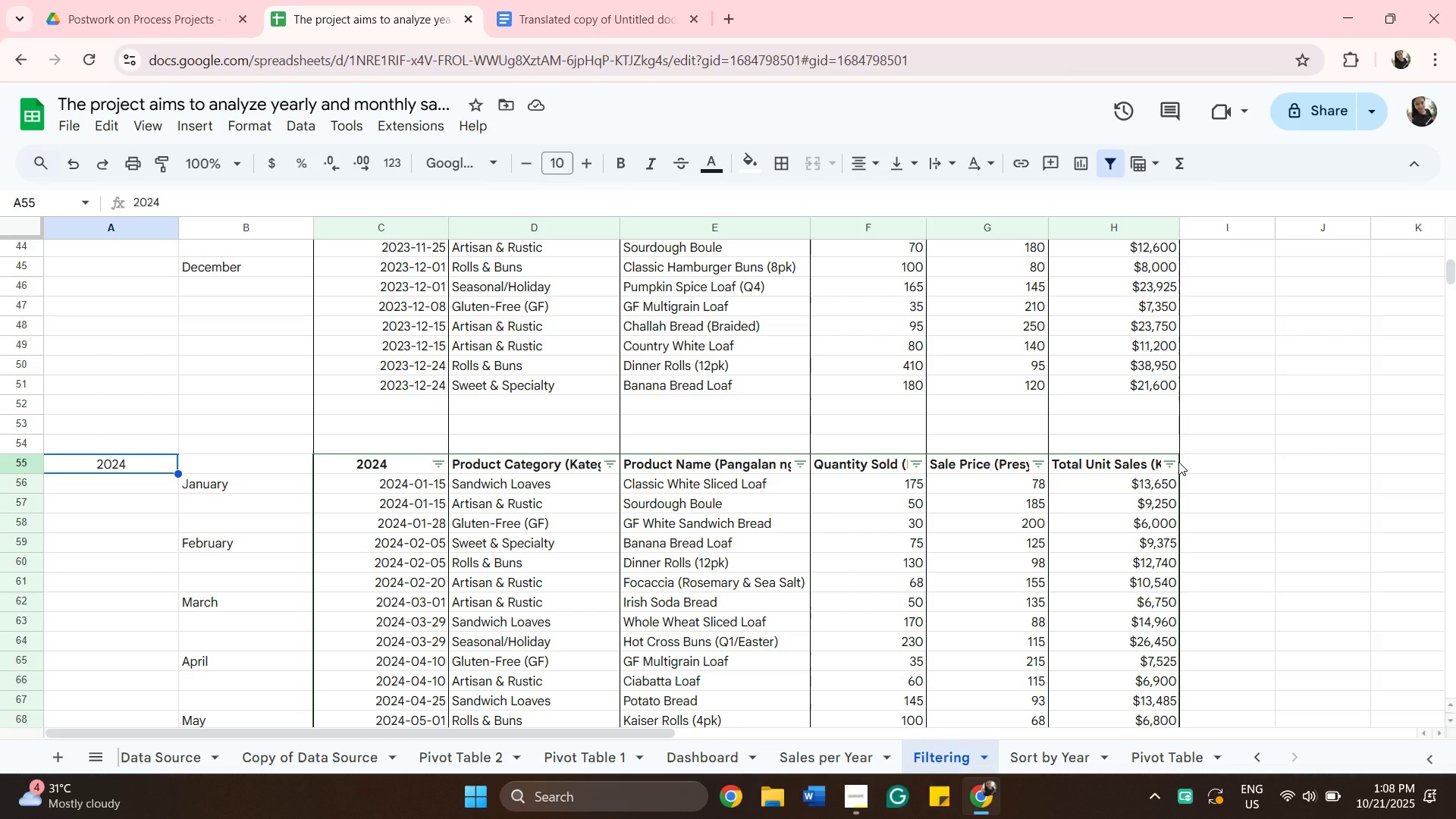 
hold_key(key=ShiftLeft, duration=0.65)
left_click([1238, 421])
 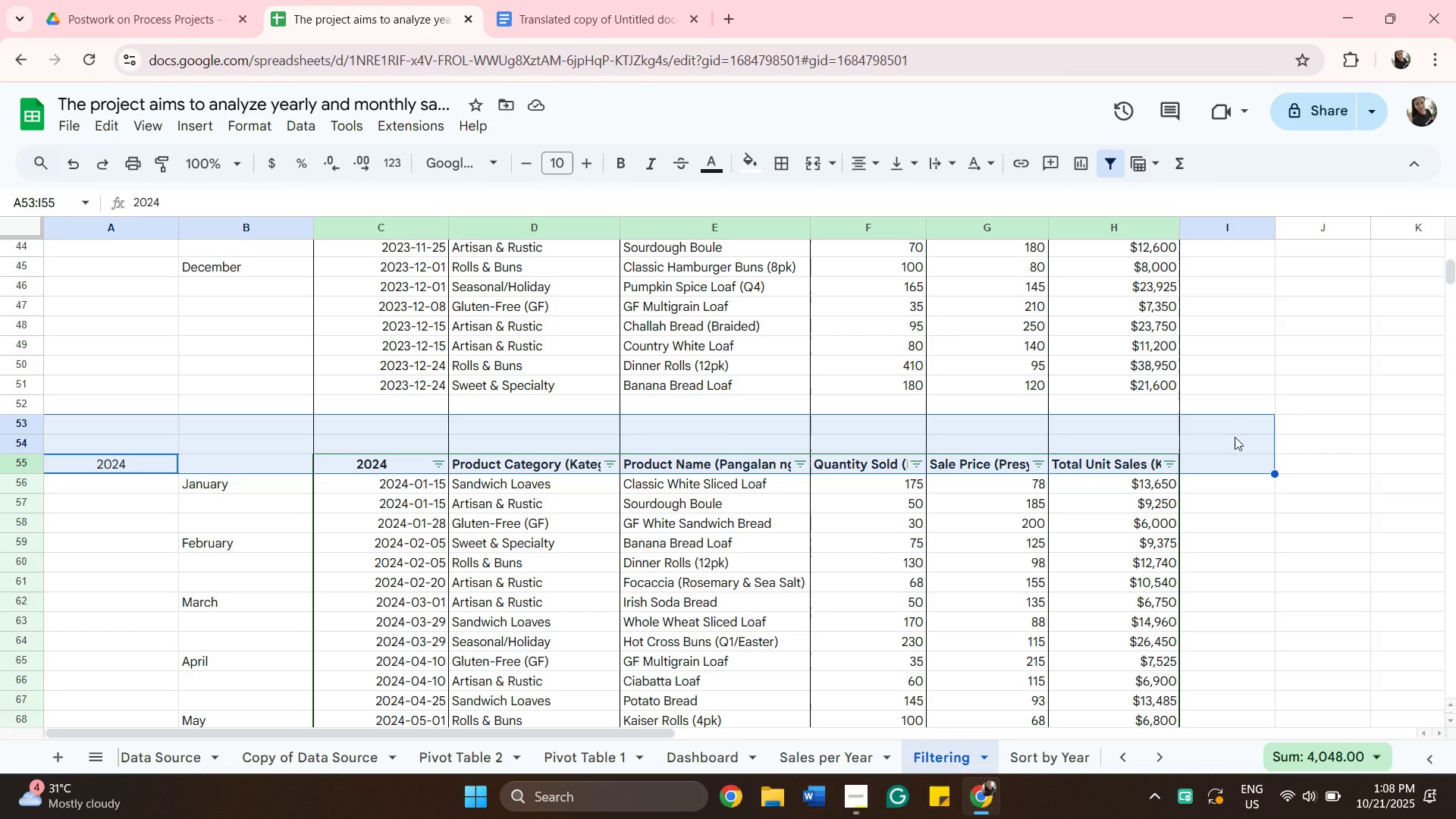 
wait(7.99)
 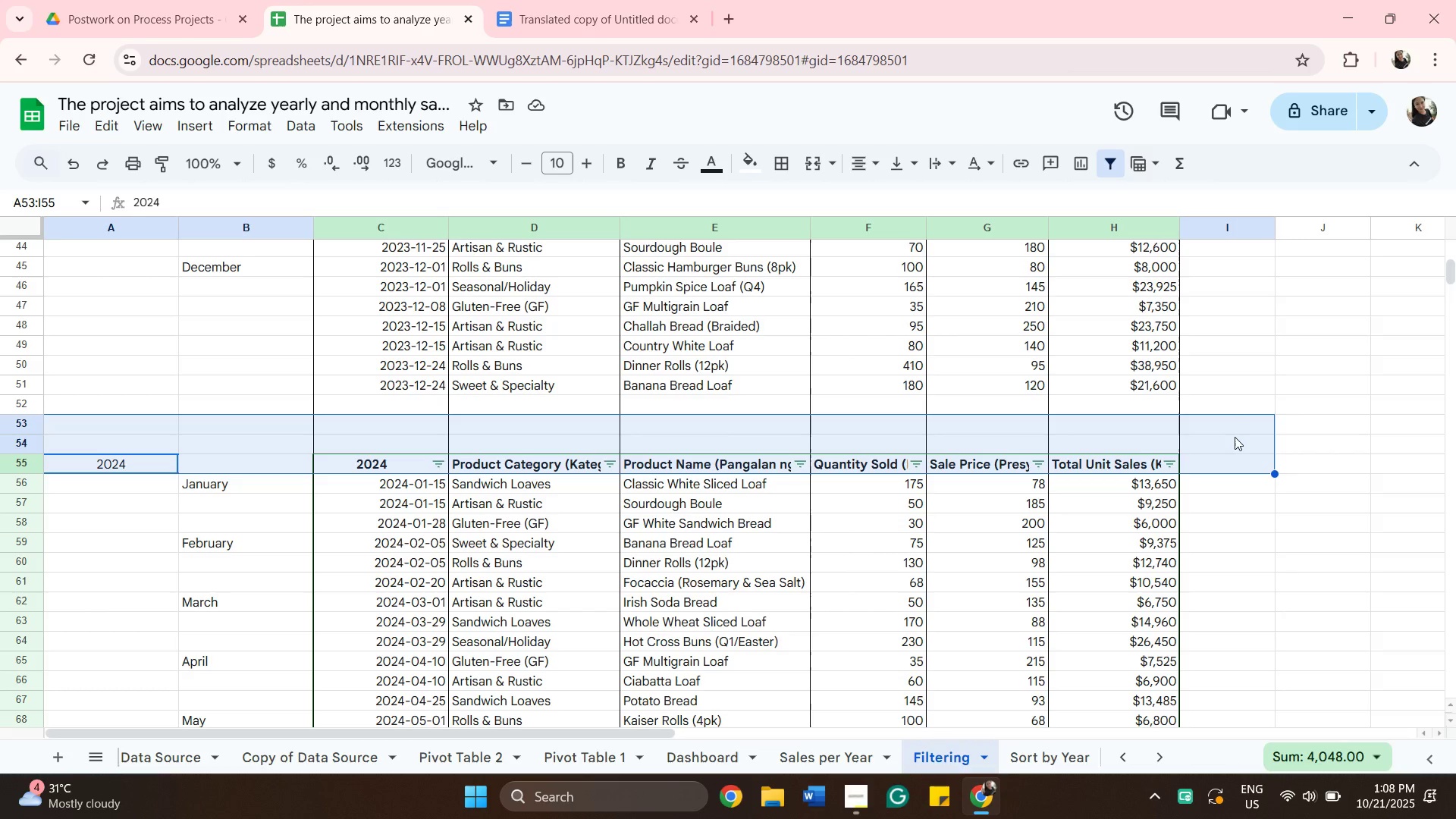 
hold_key(key=ShiftLeft, duration=0.7)
left_click([1152, 444])
 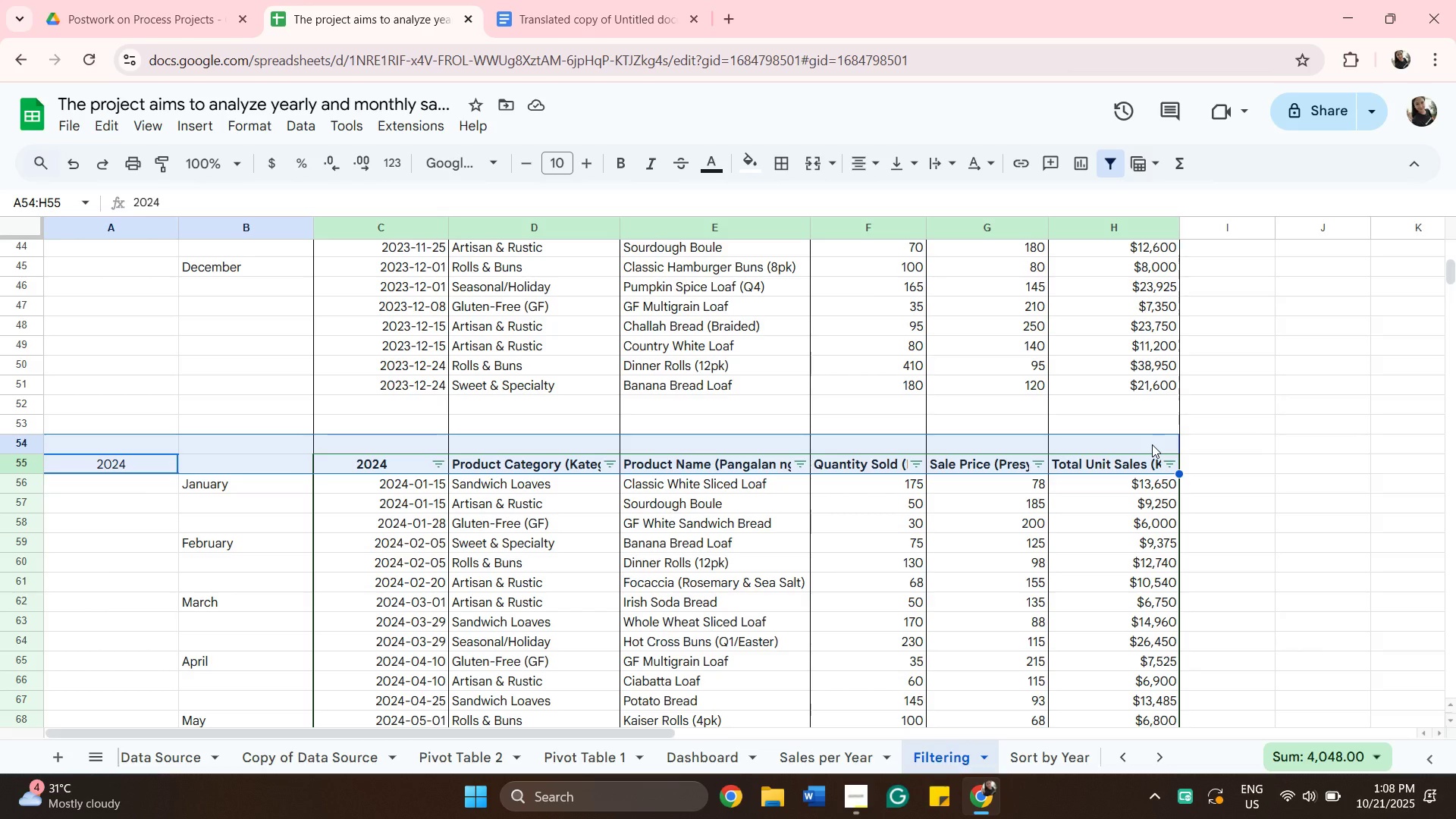 
key(Backspace)
 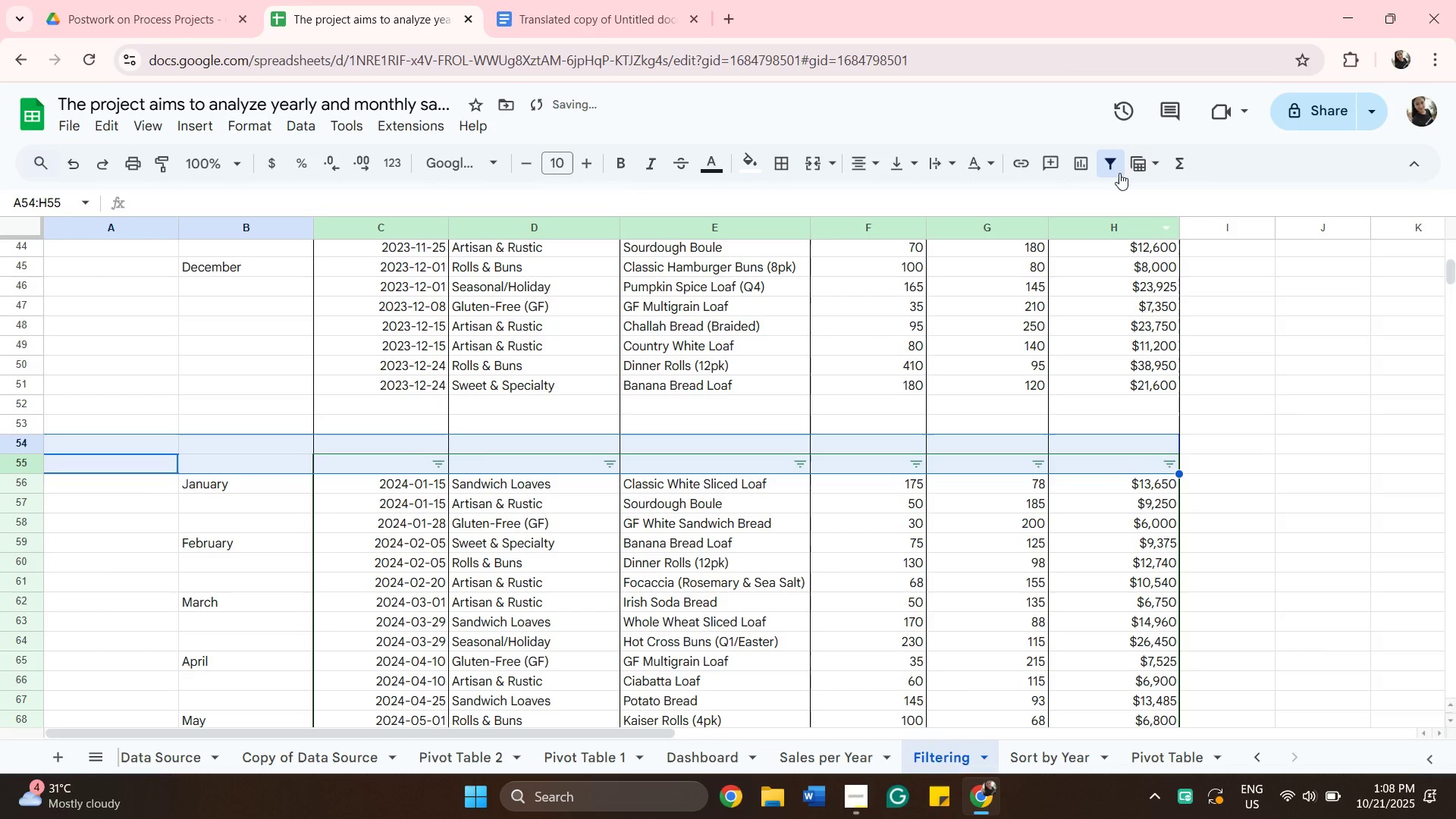 
left_click([1118, 164])
 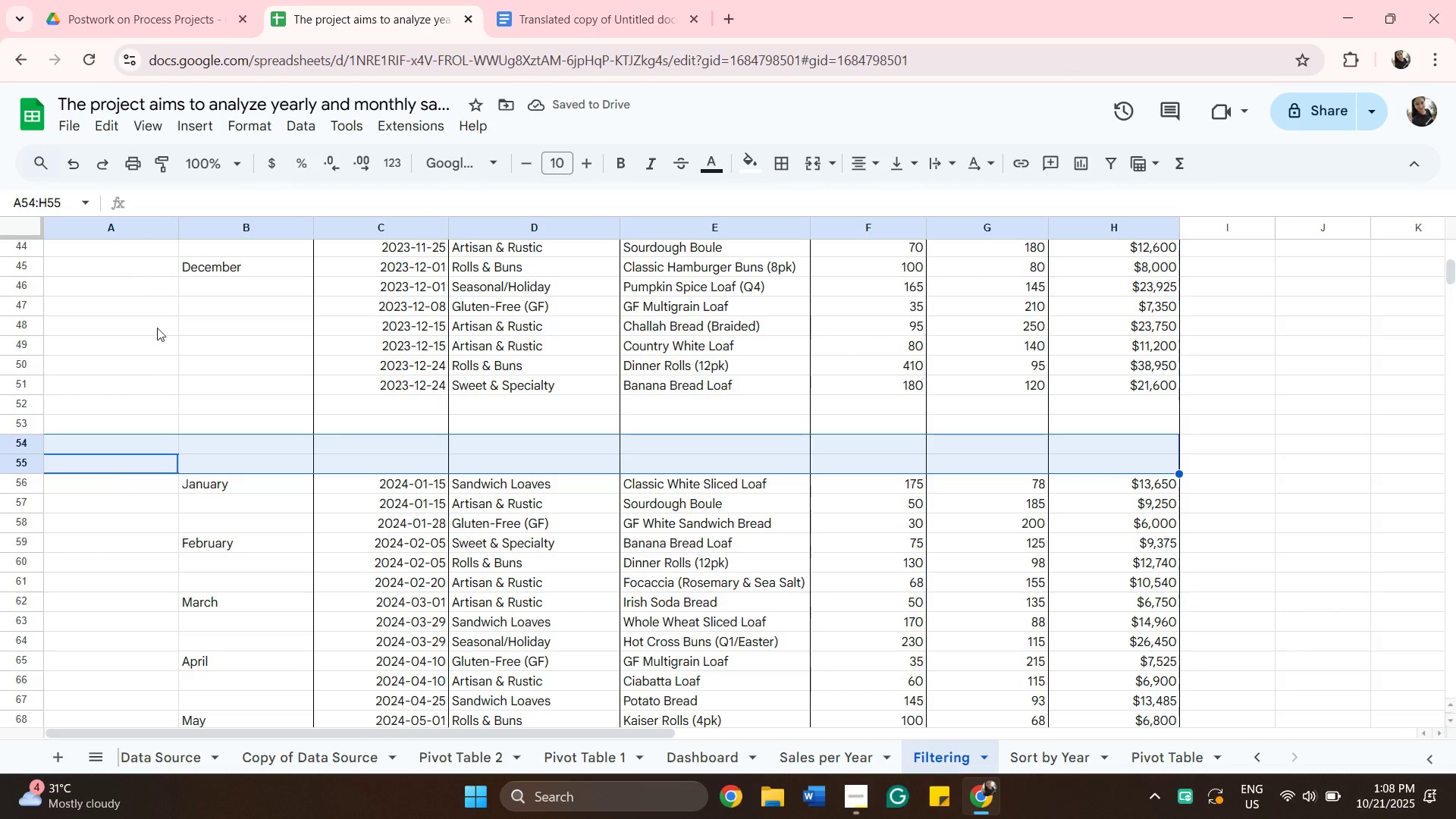 
left_click([25, 463])
 